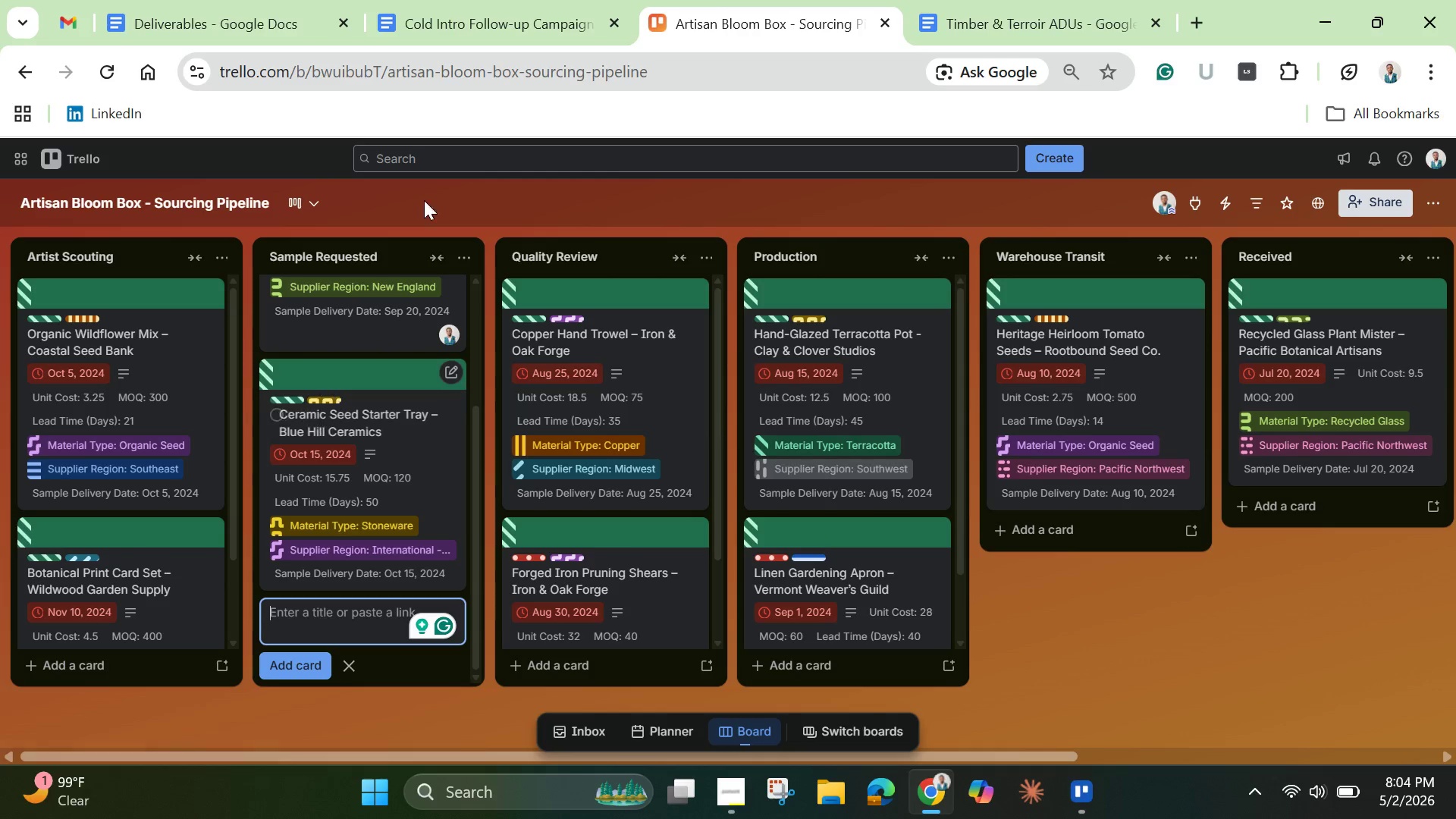 
left_click([485, 30])
 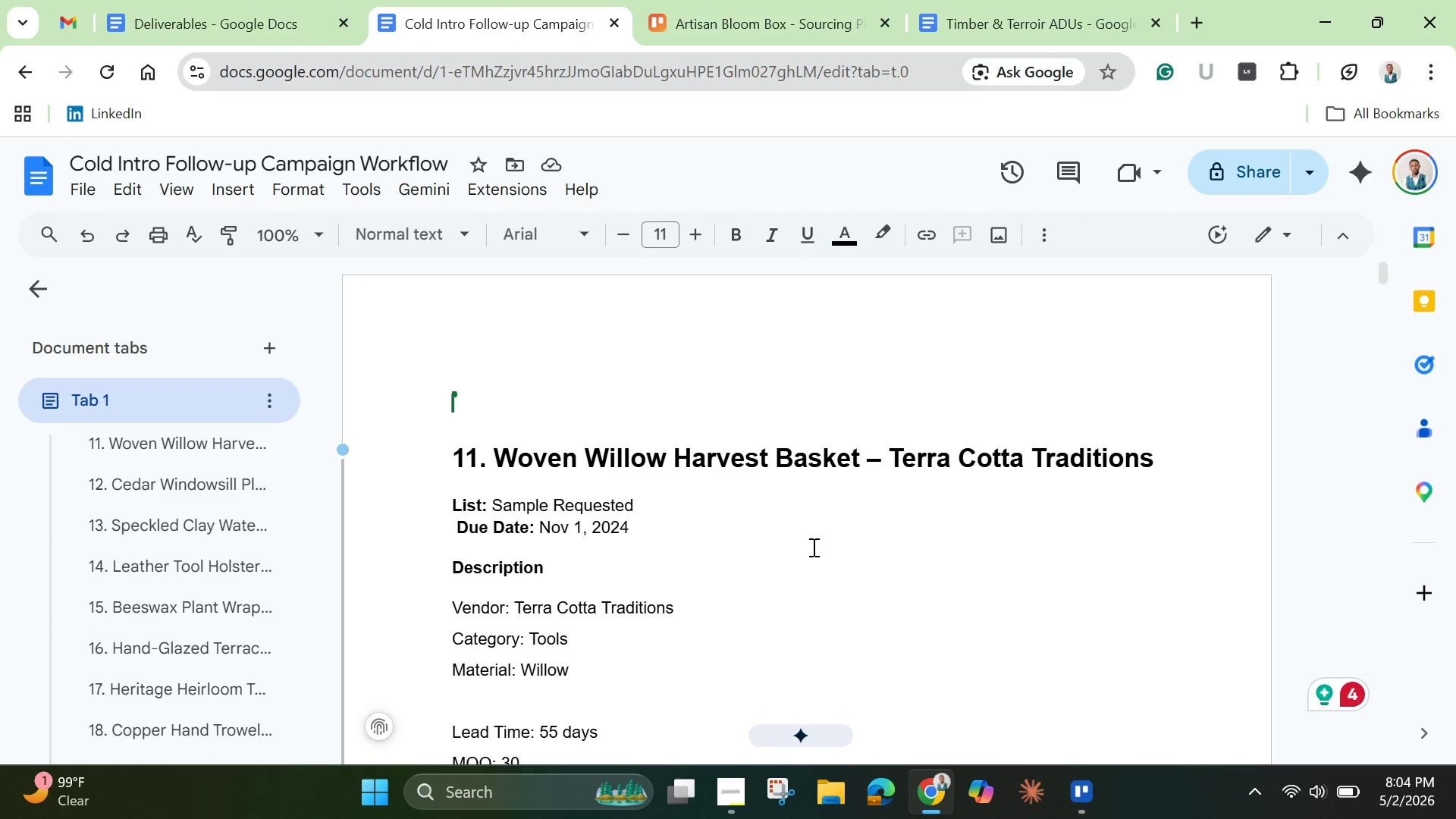 
wait(8.23)
 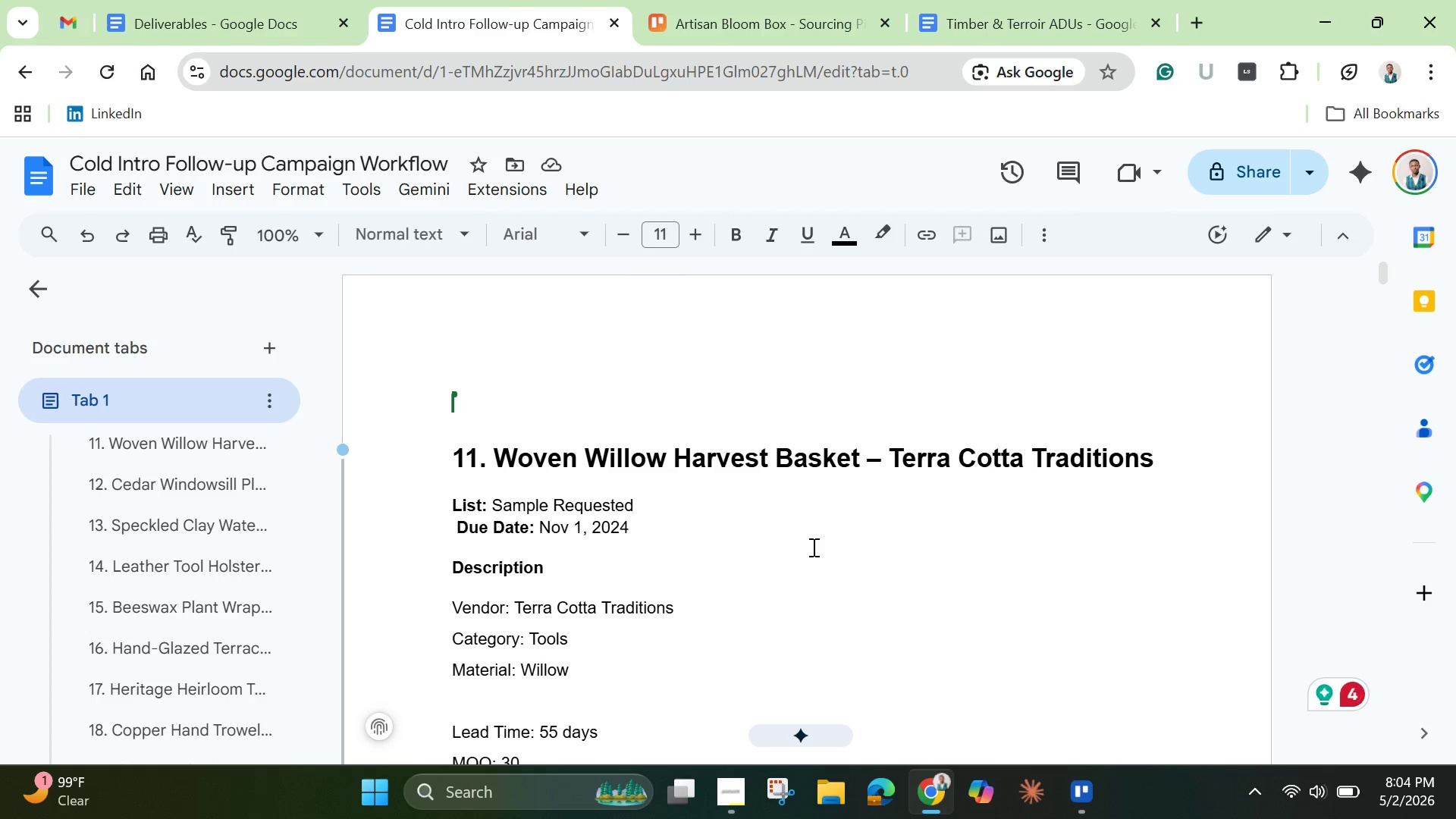 
left_click_drag(start_coordinate=[489, 456], to_coordinate=[1243, 459])
 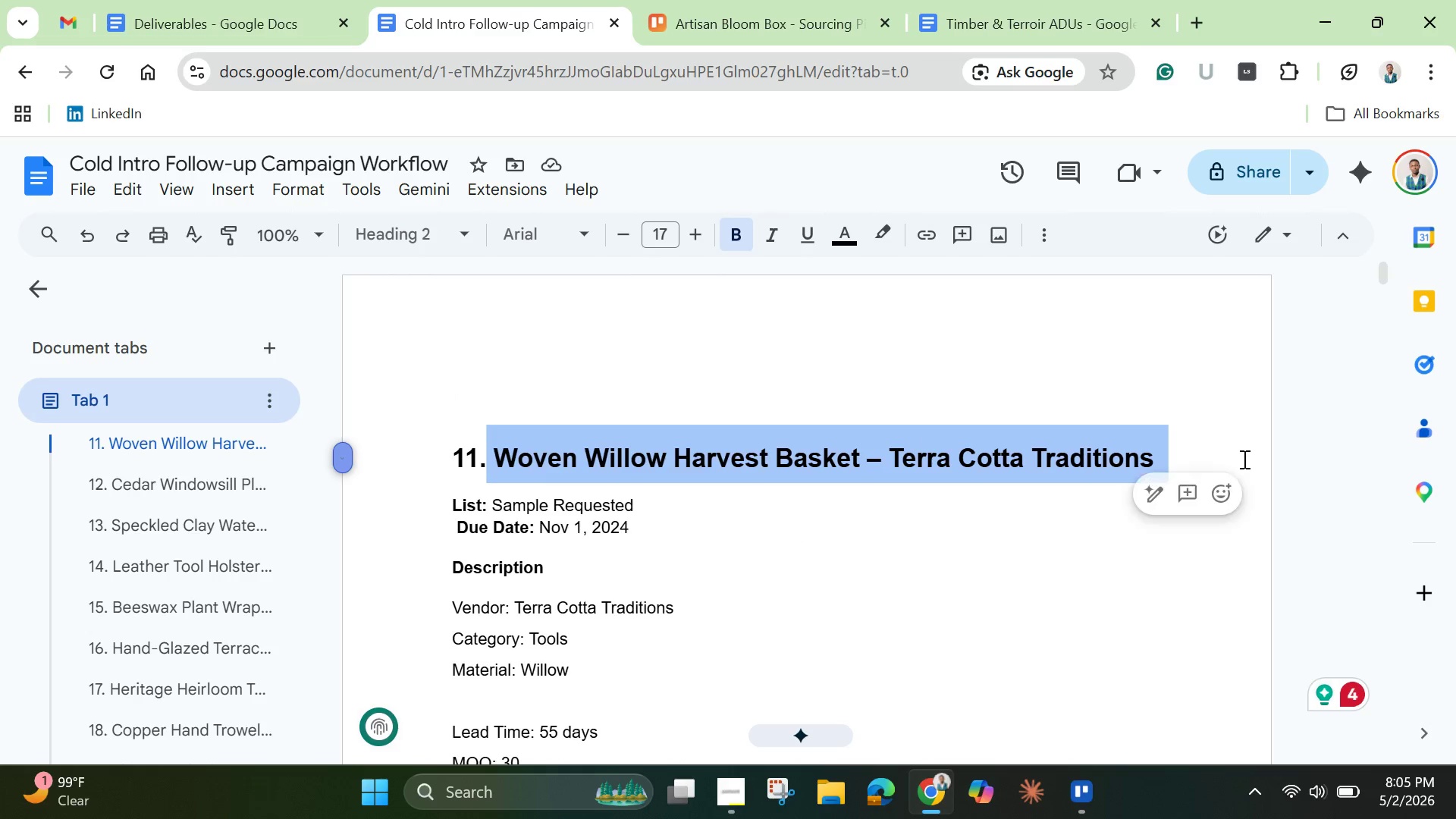 
key(Control+C)
 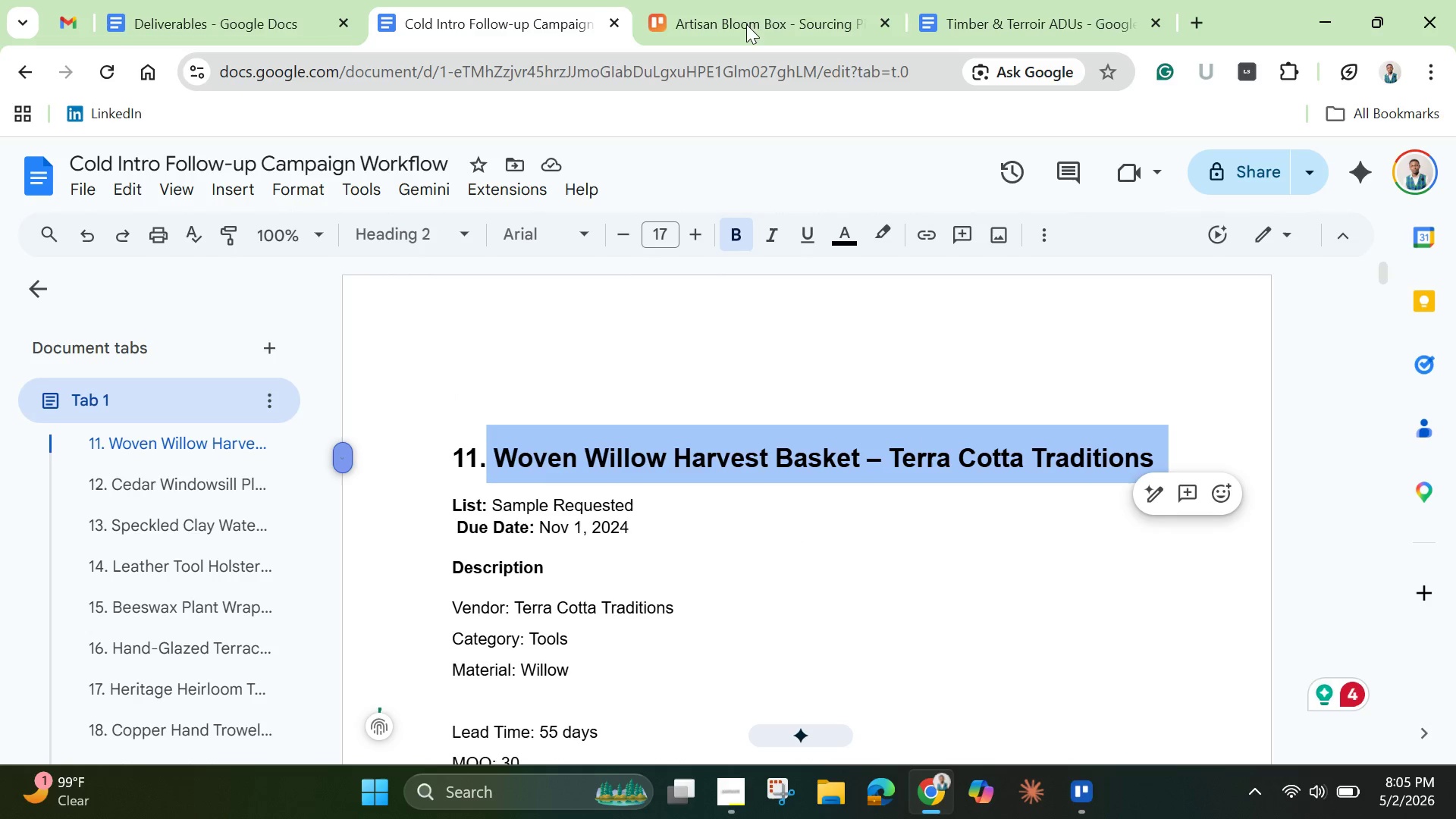 
left_click([751, 20])
 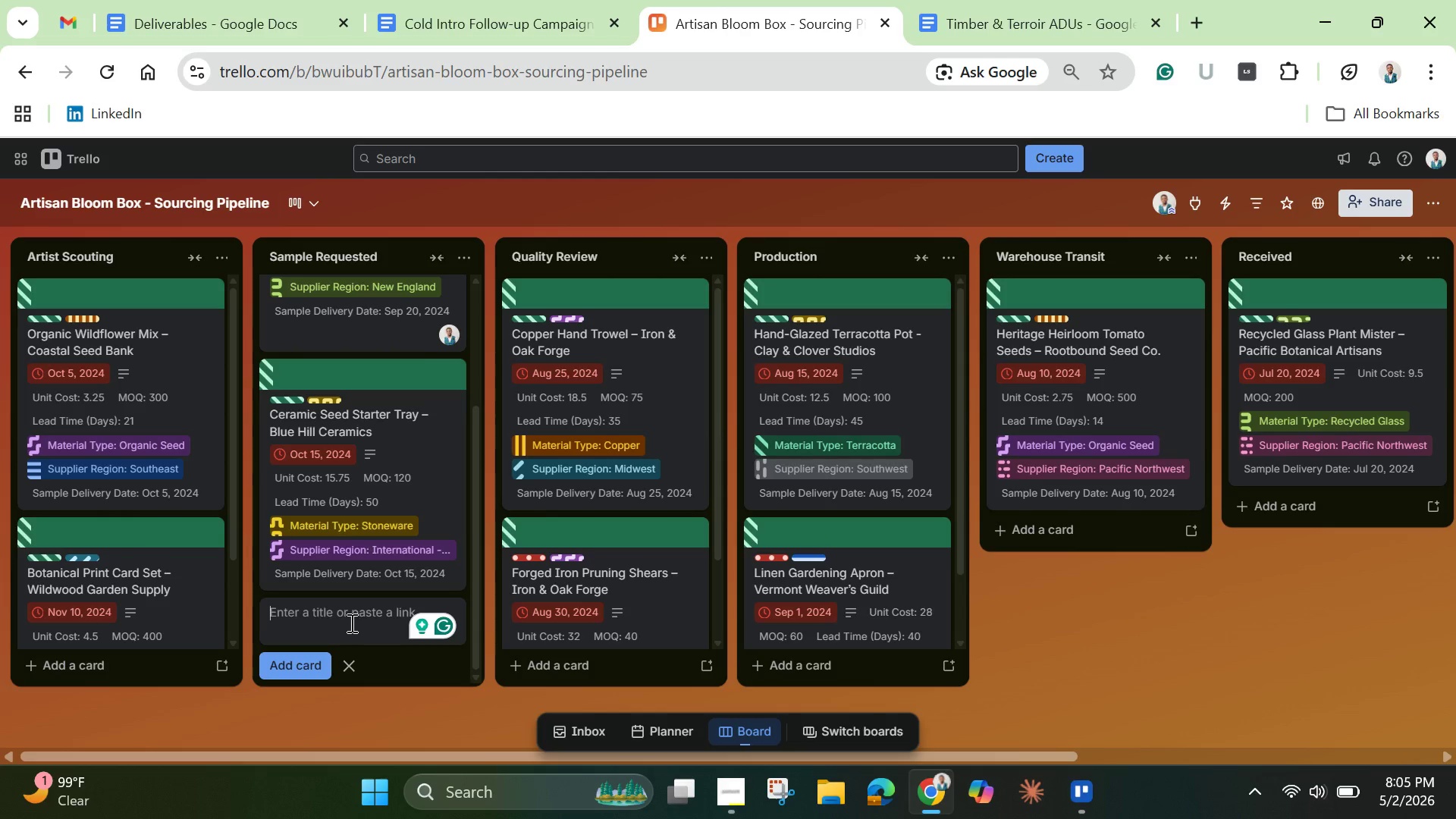 
left_click([350, 623])
 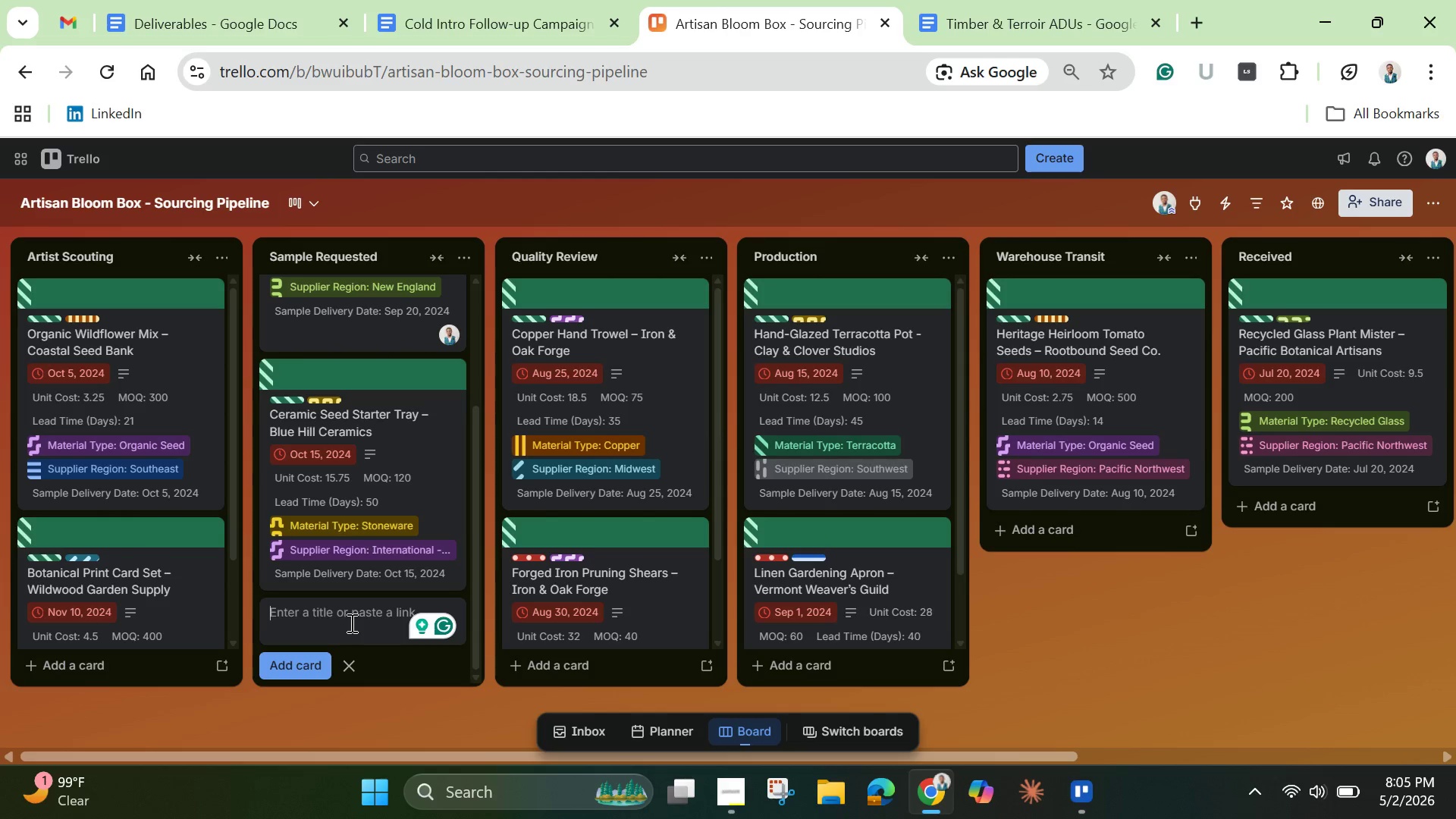 
left_click([350, 623])
 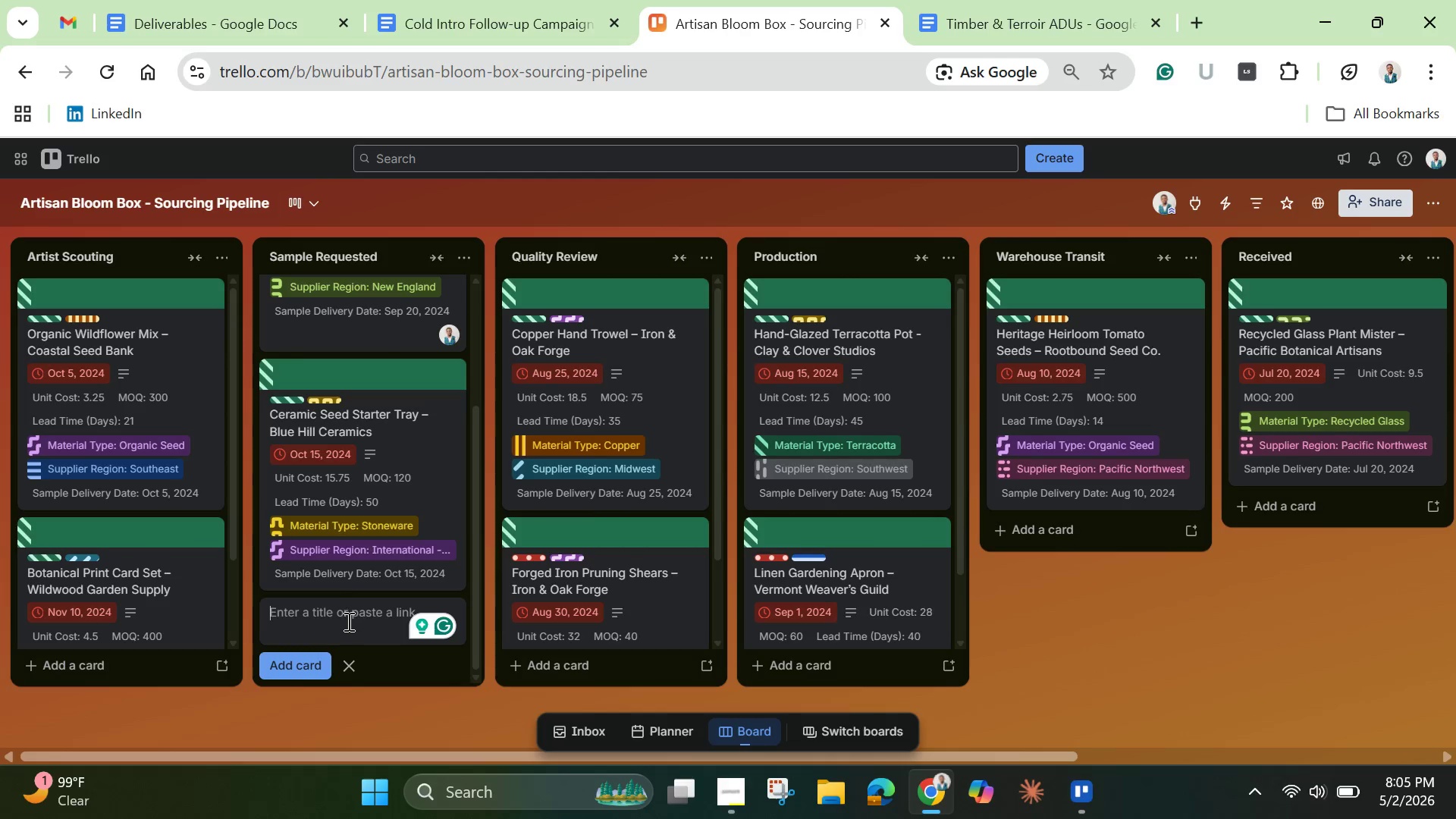 
double_click([347, 621])
 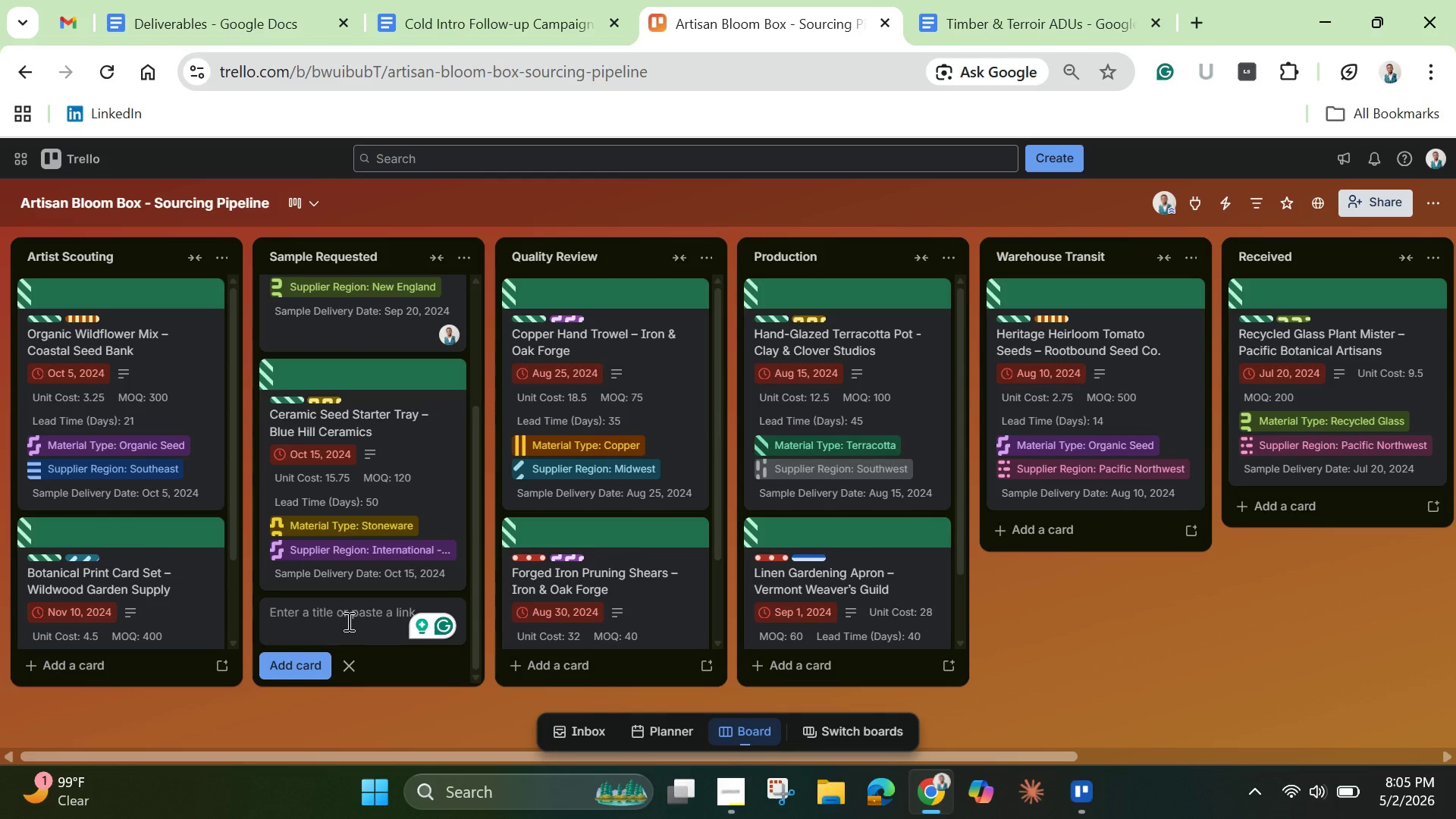 
key(Control+V)
 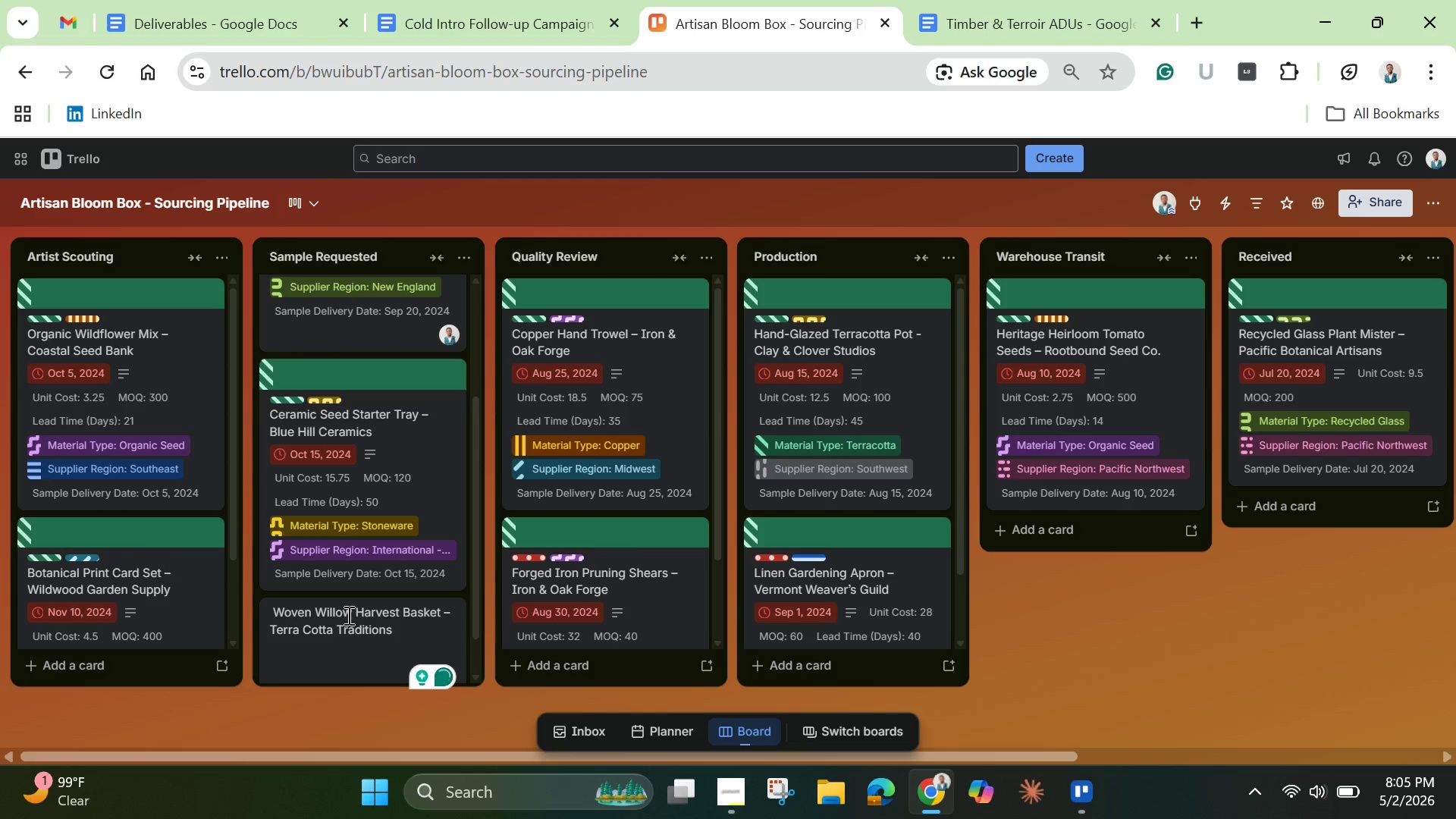 
key(Enter)
 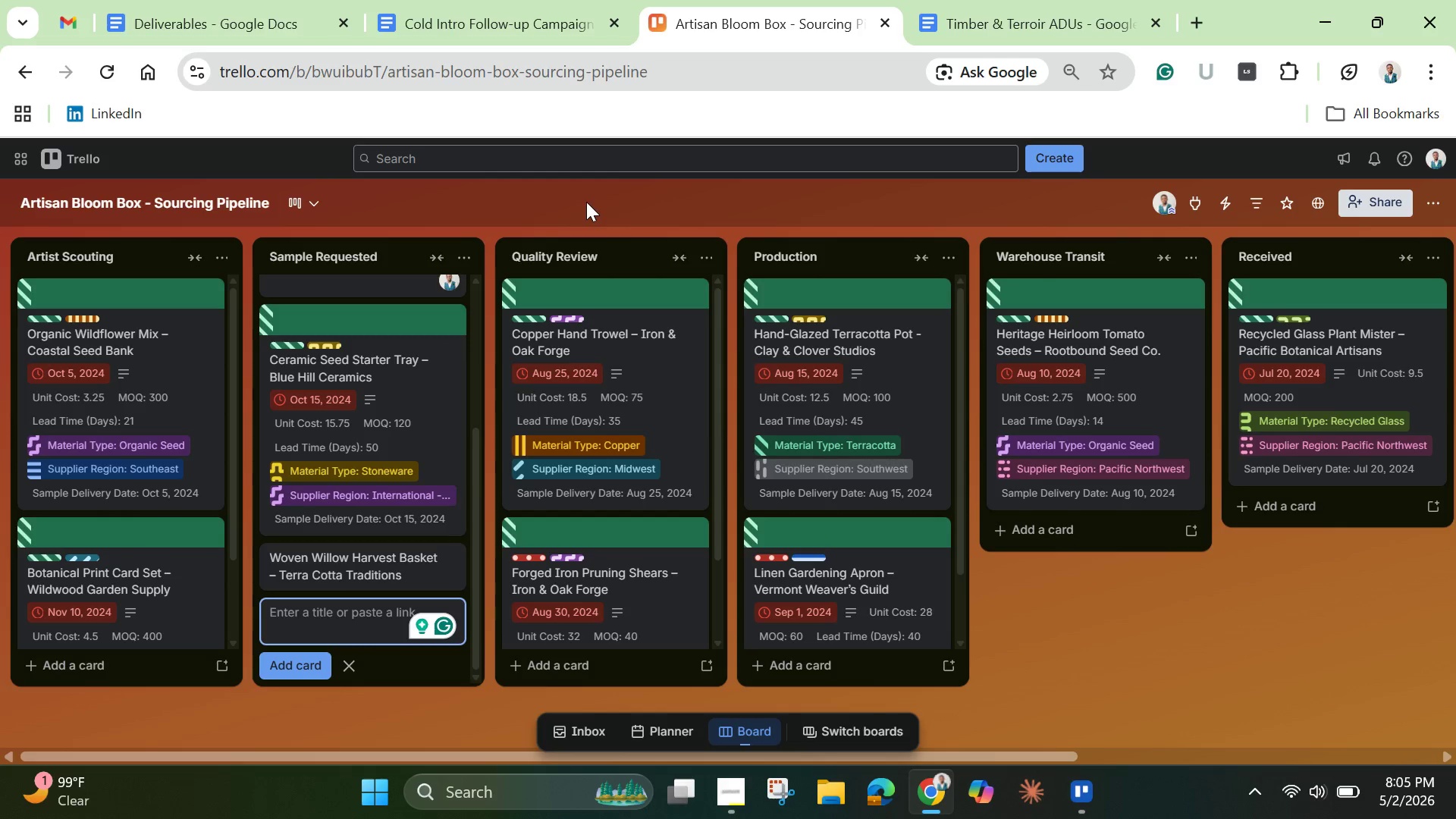 
left_click([385, 570])
 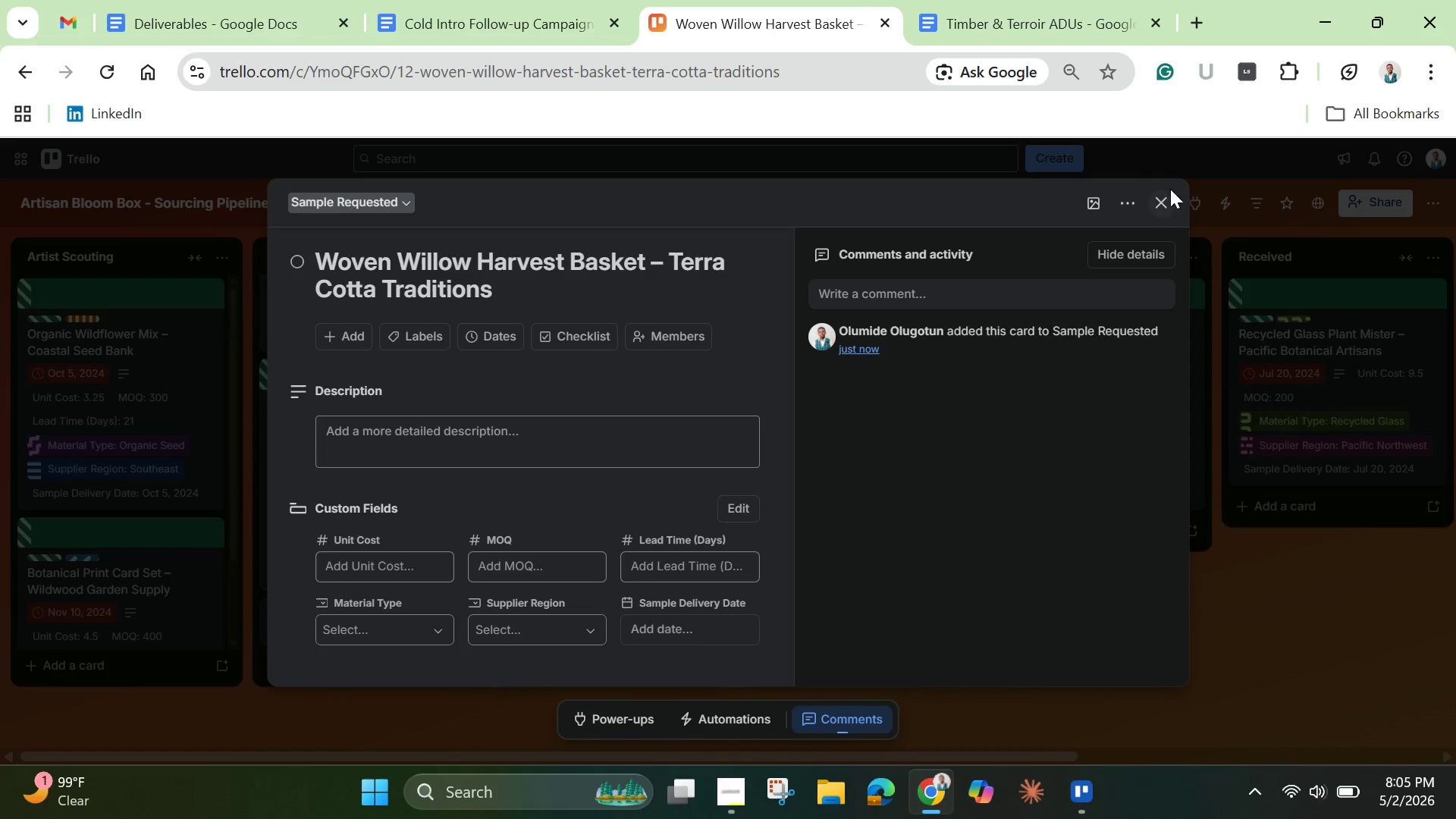 
left_click([1163, 205])
 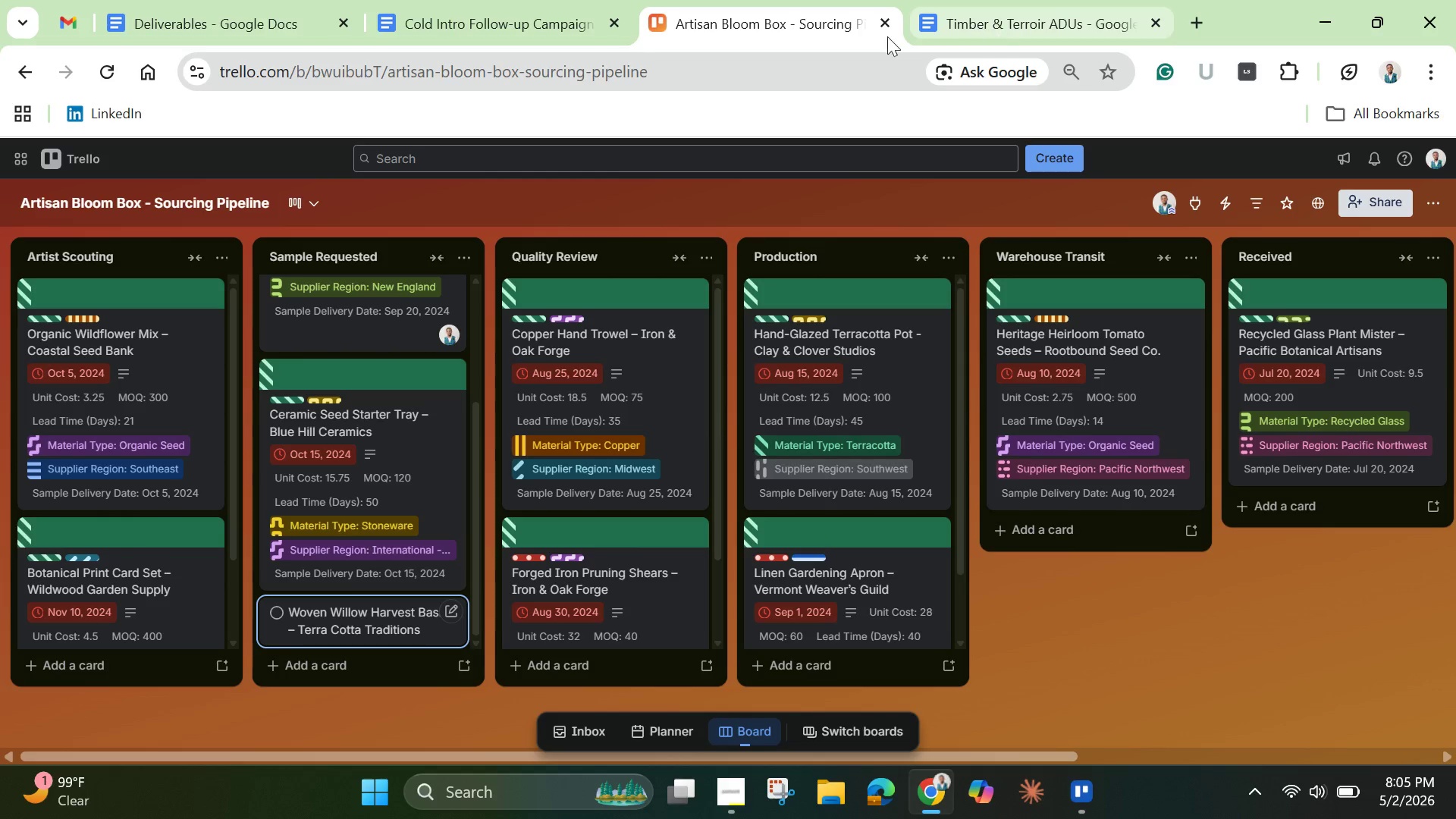 
left_click([504, 17])
 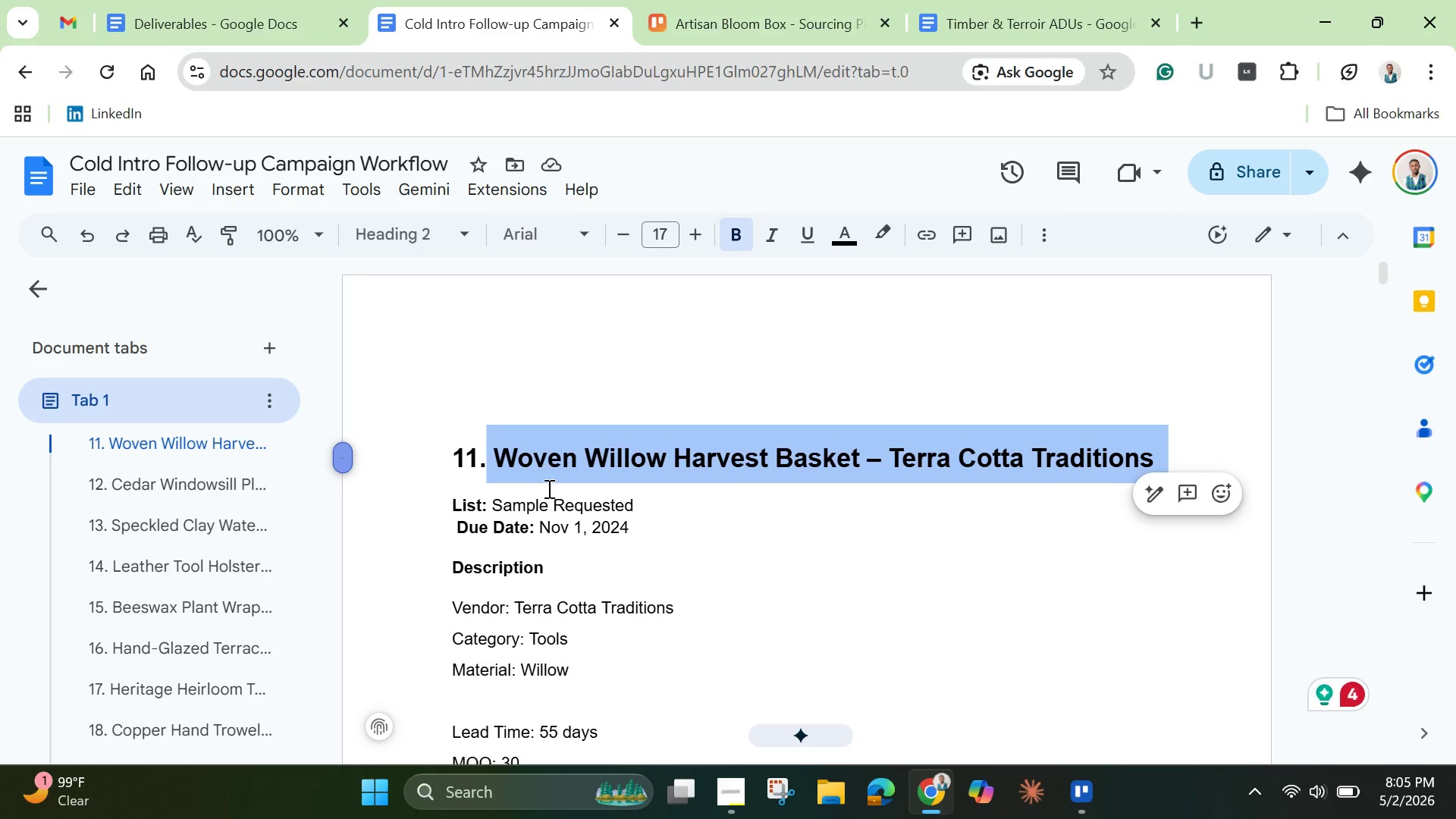 
scroll: coordinate [551, 513], scroll_direction: down, amount: 1.0
 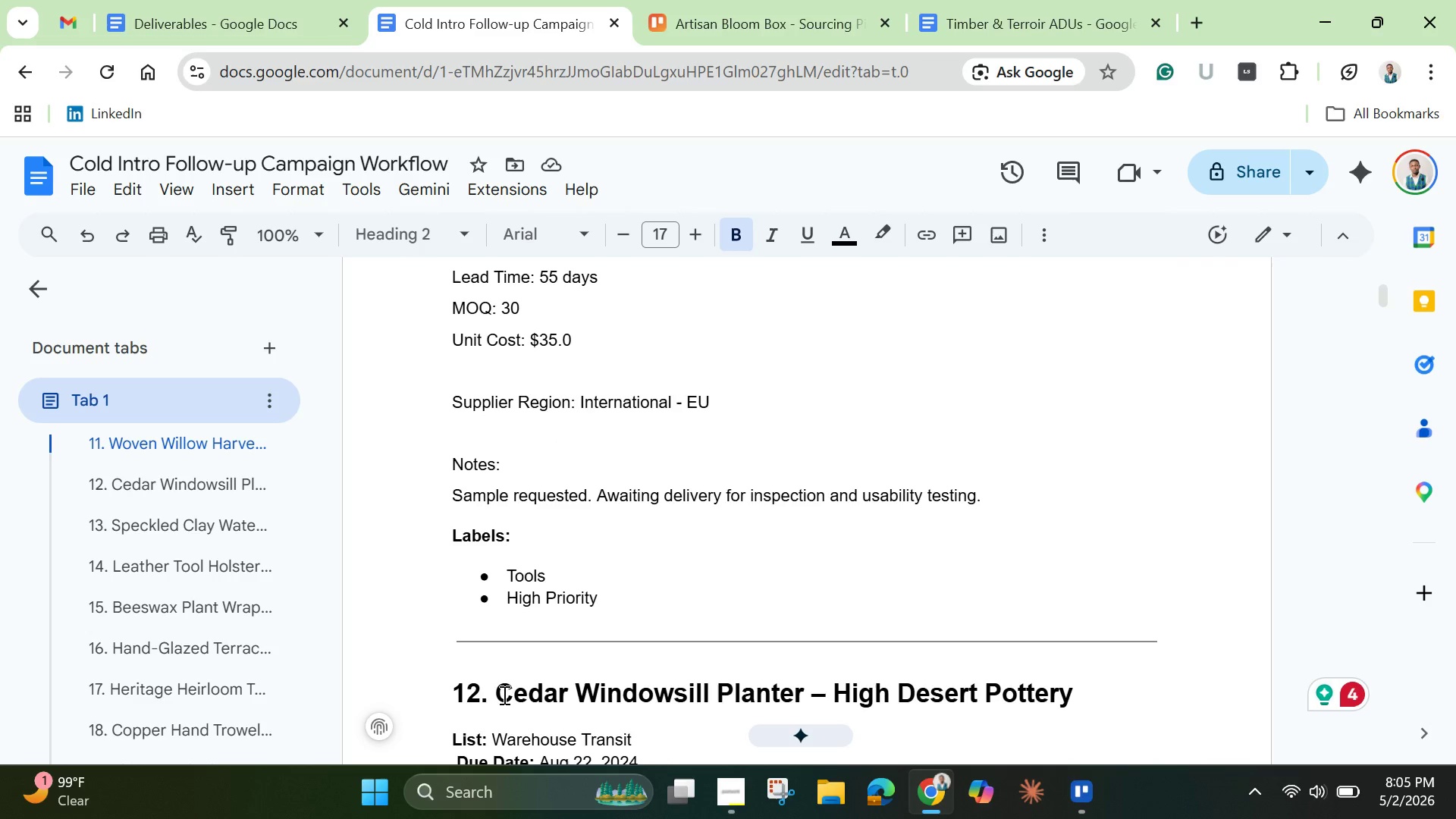 
left_click_drag(start_coordinate=[499, 698], to_coordinate=[1161, 710])
 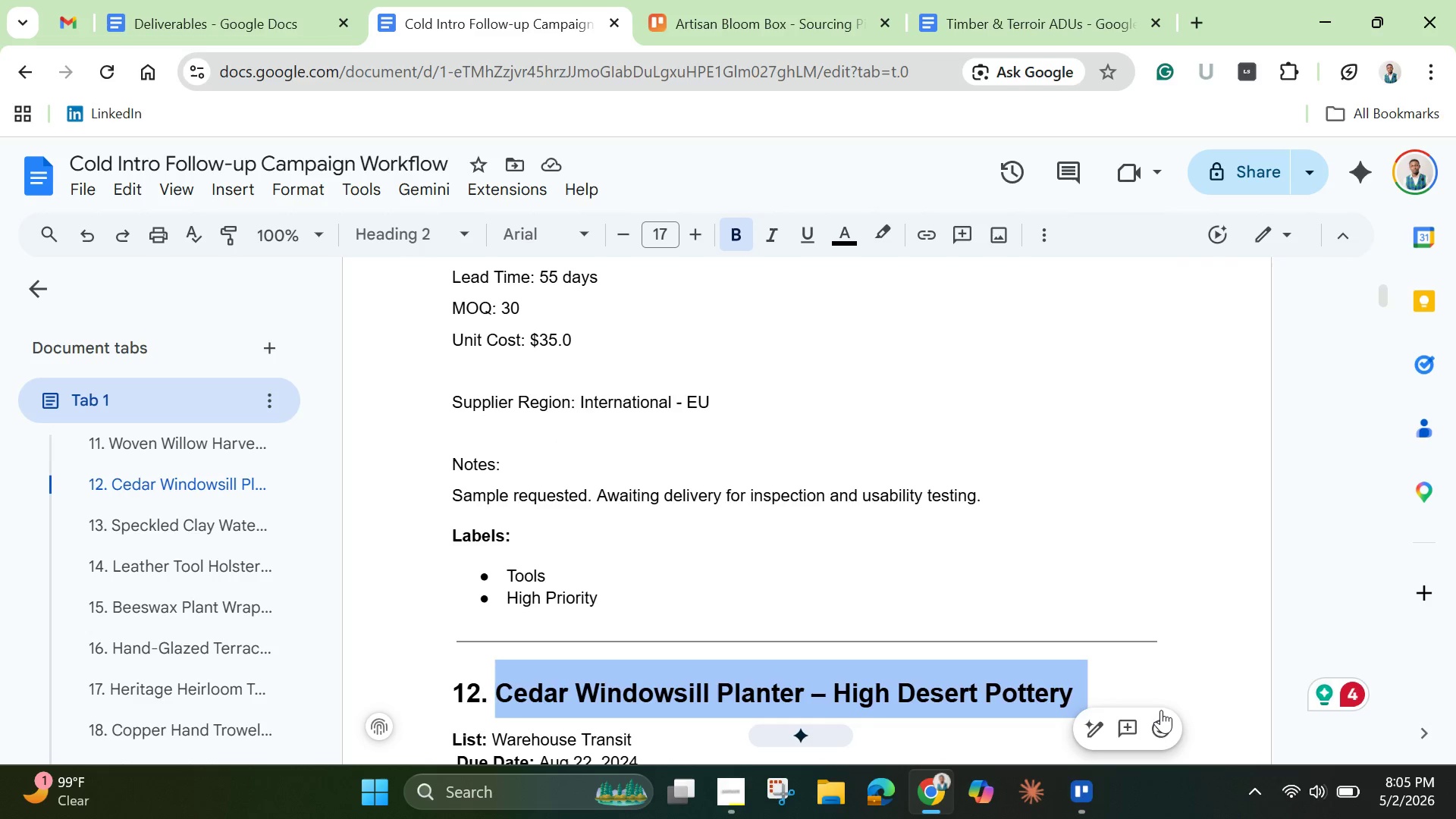 
key(Control+C)
 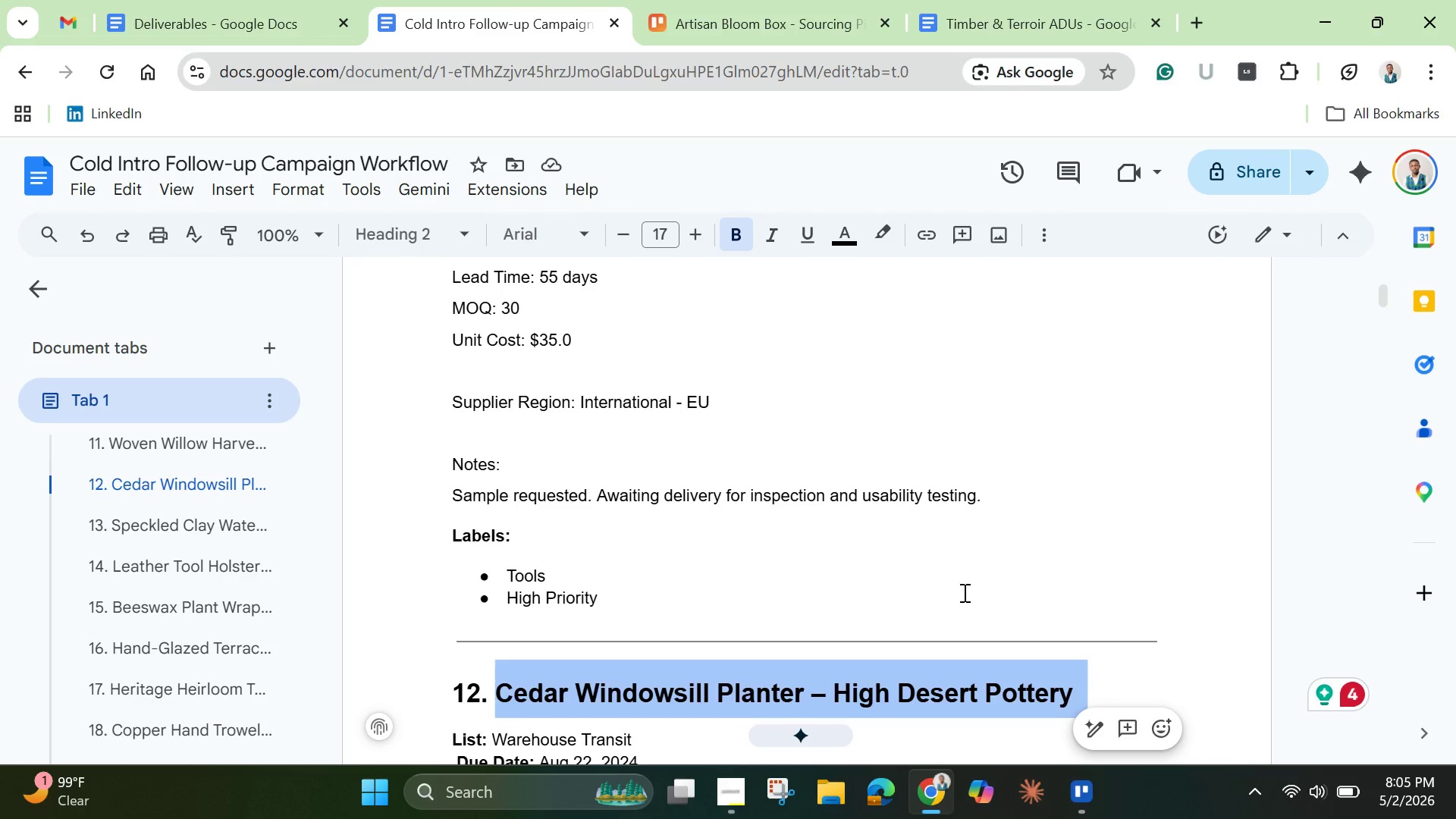 
scroll: coordinate [963, 592], scroll_direction: down, amount: 1.0
 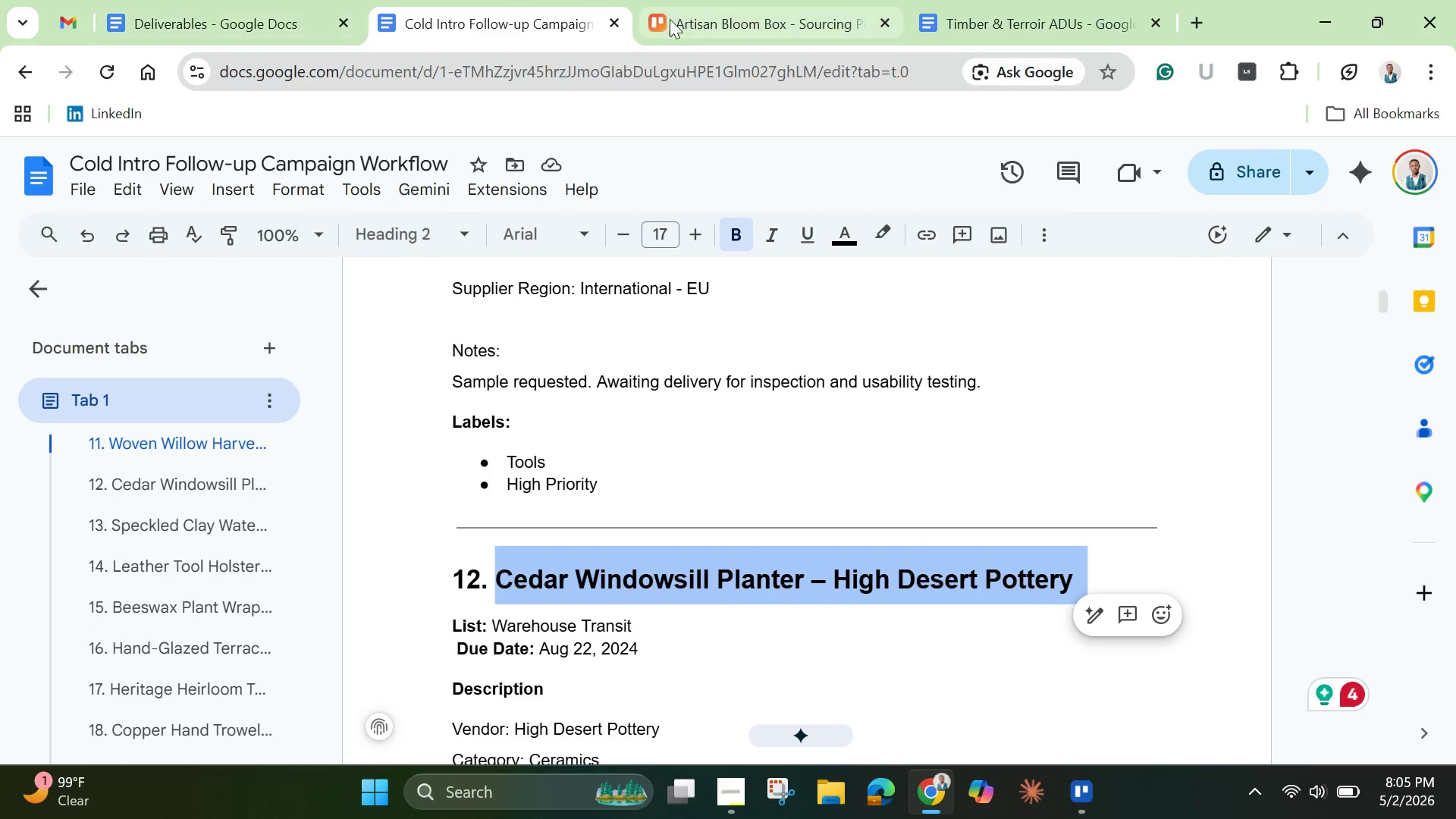 
left_click([739, 15])
 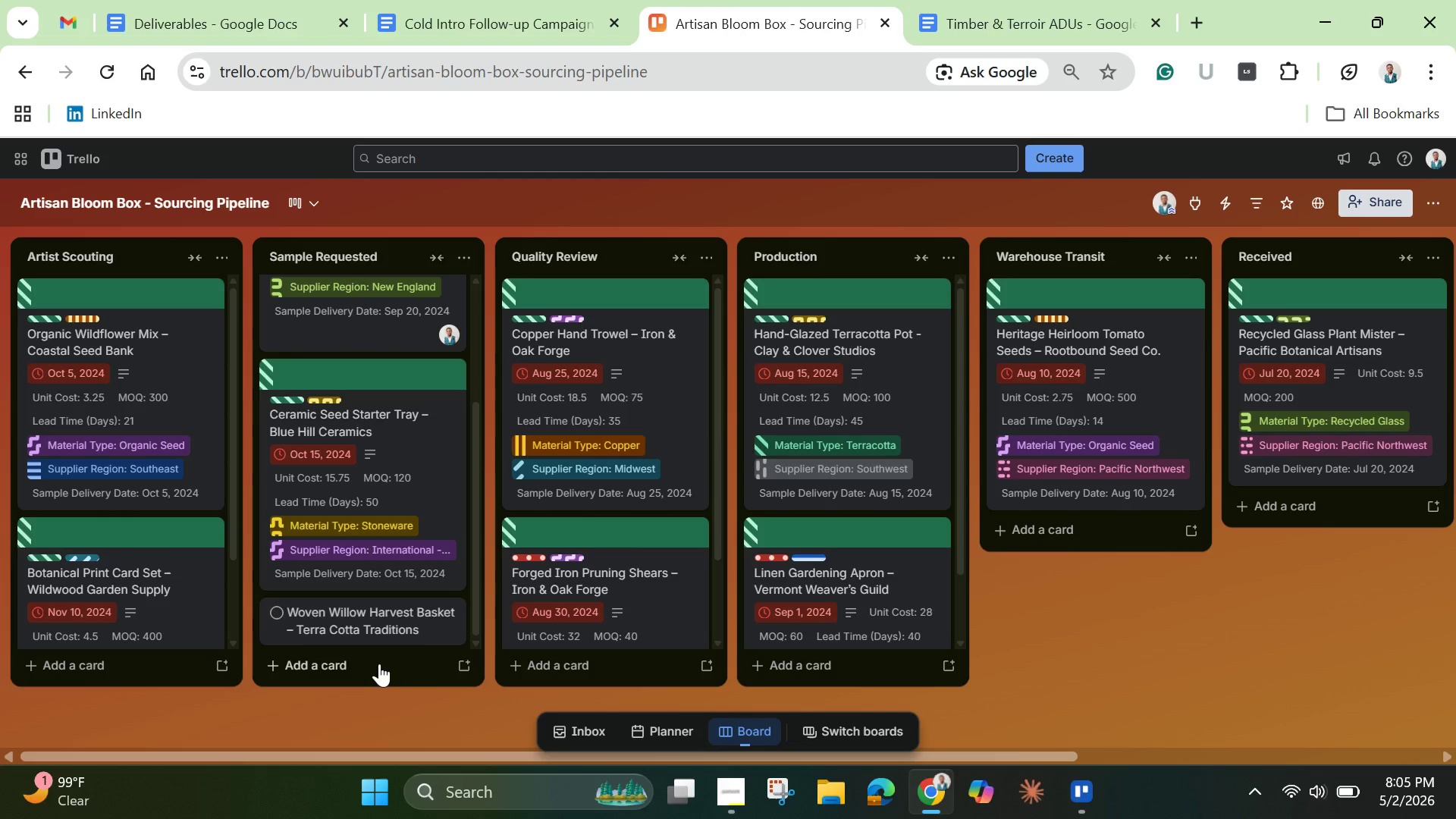 
left_click([379, 664])
 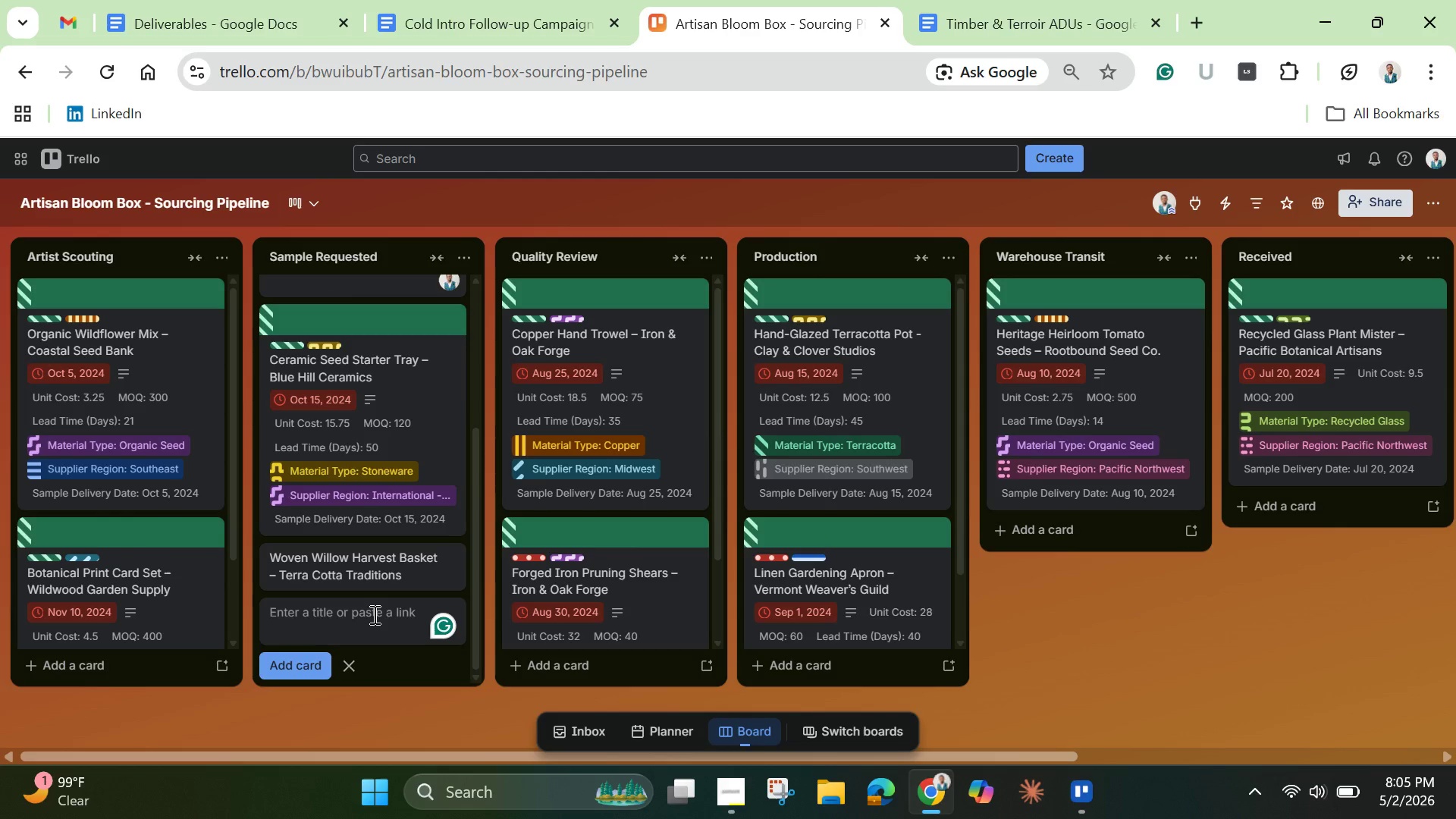 
key(Control+V)
 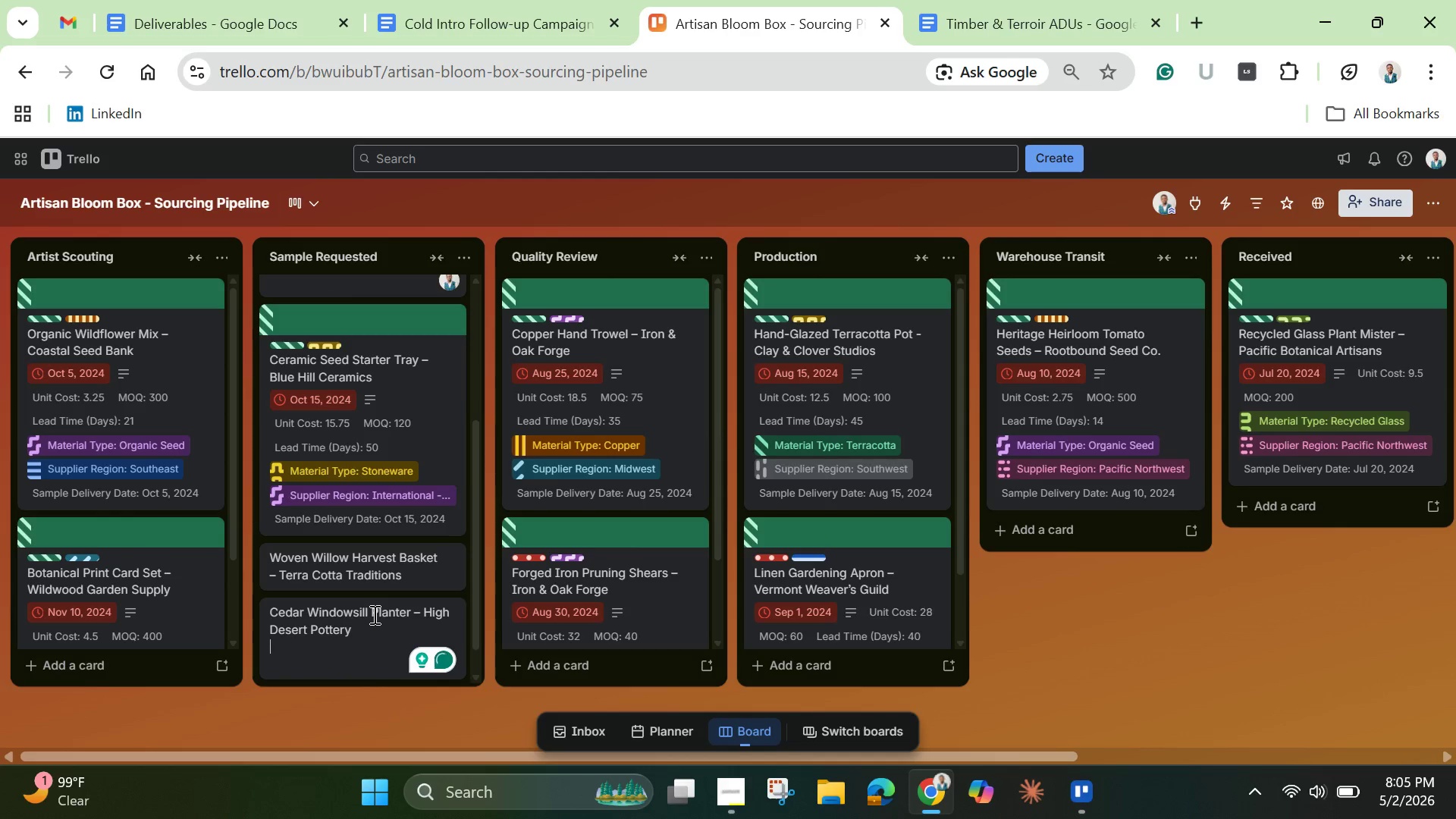 
key(Enter)
 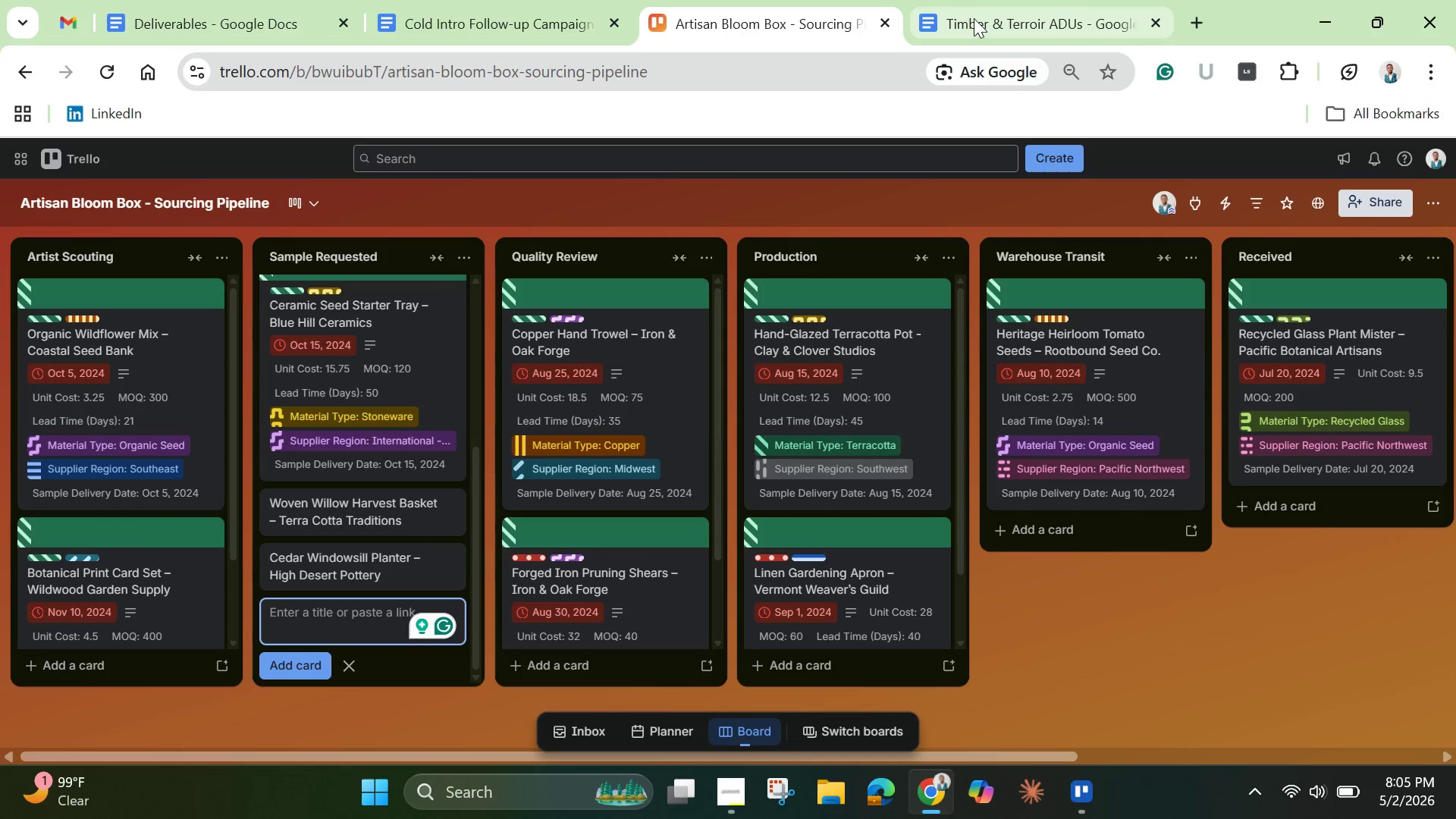 
left_click([500, 25])
 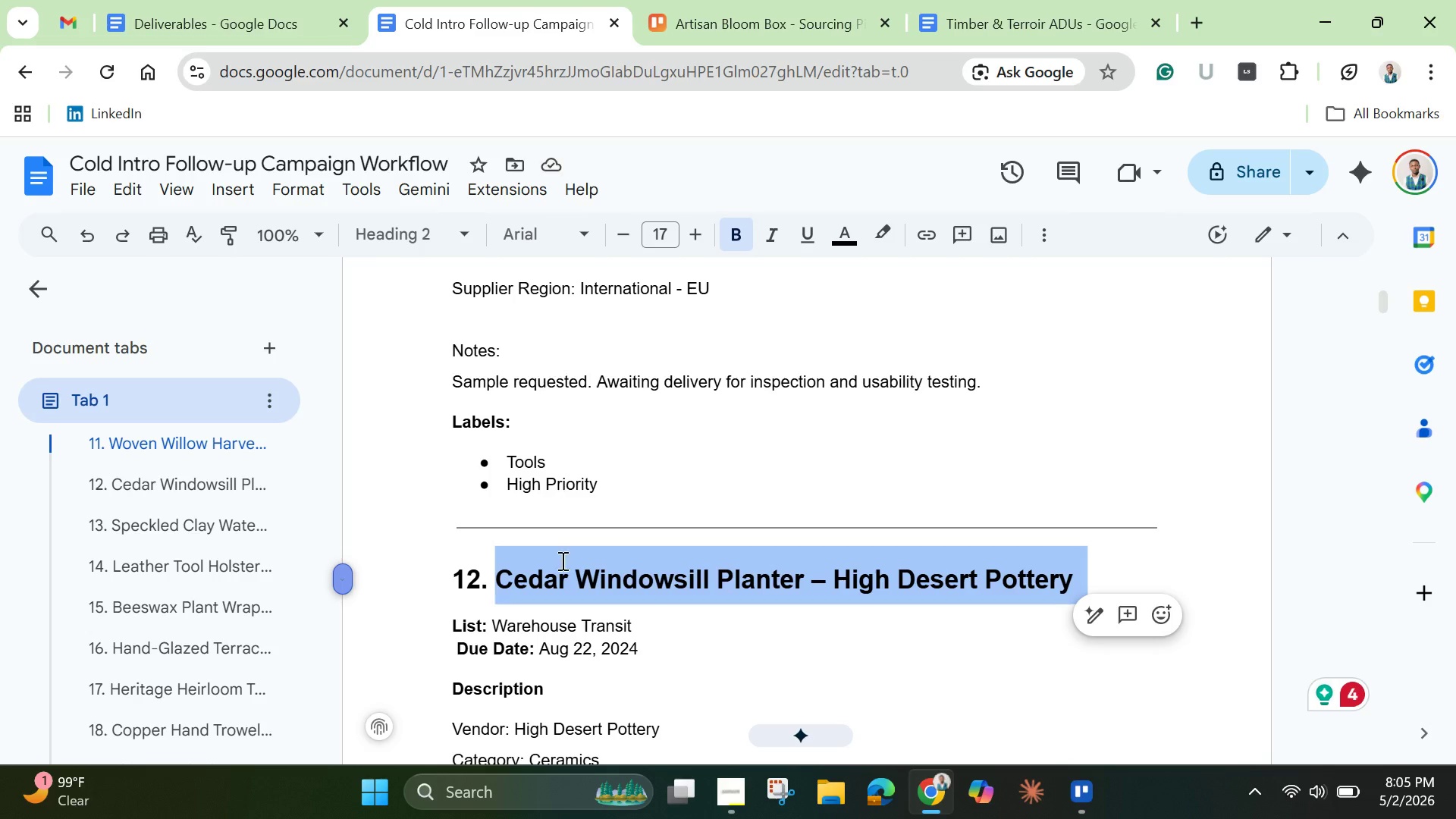 
scroll: coordinate [561, 566], scroll_direction: down, amount: 3.0
 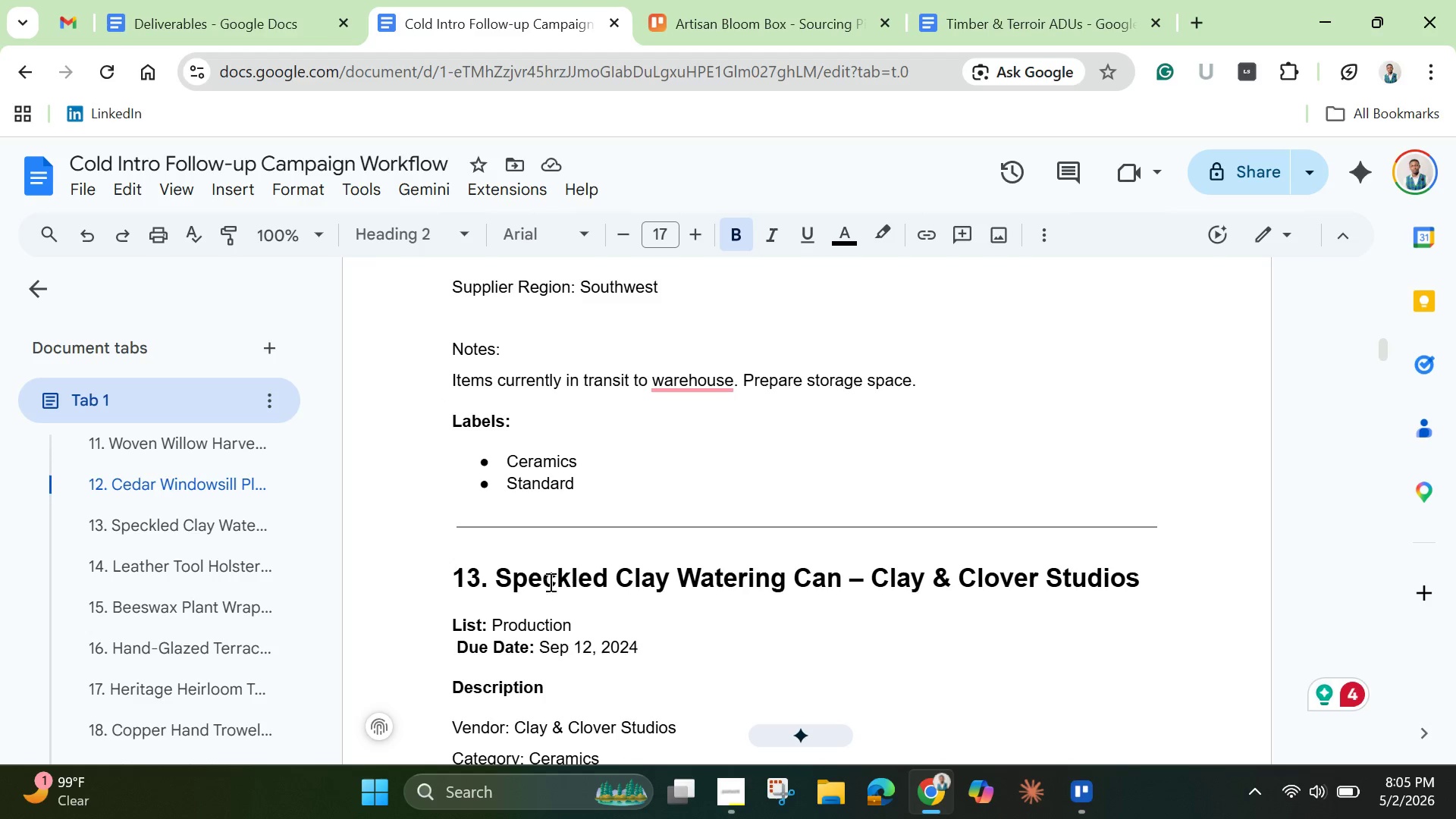 
left_click_drag(start_coordinate=[501, 577], to_coordinate=[1166, 571])
 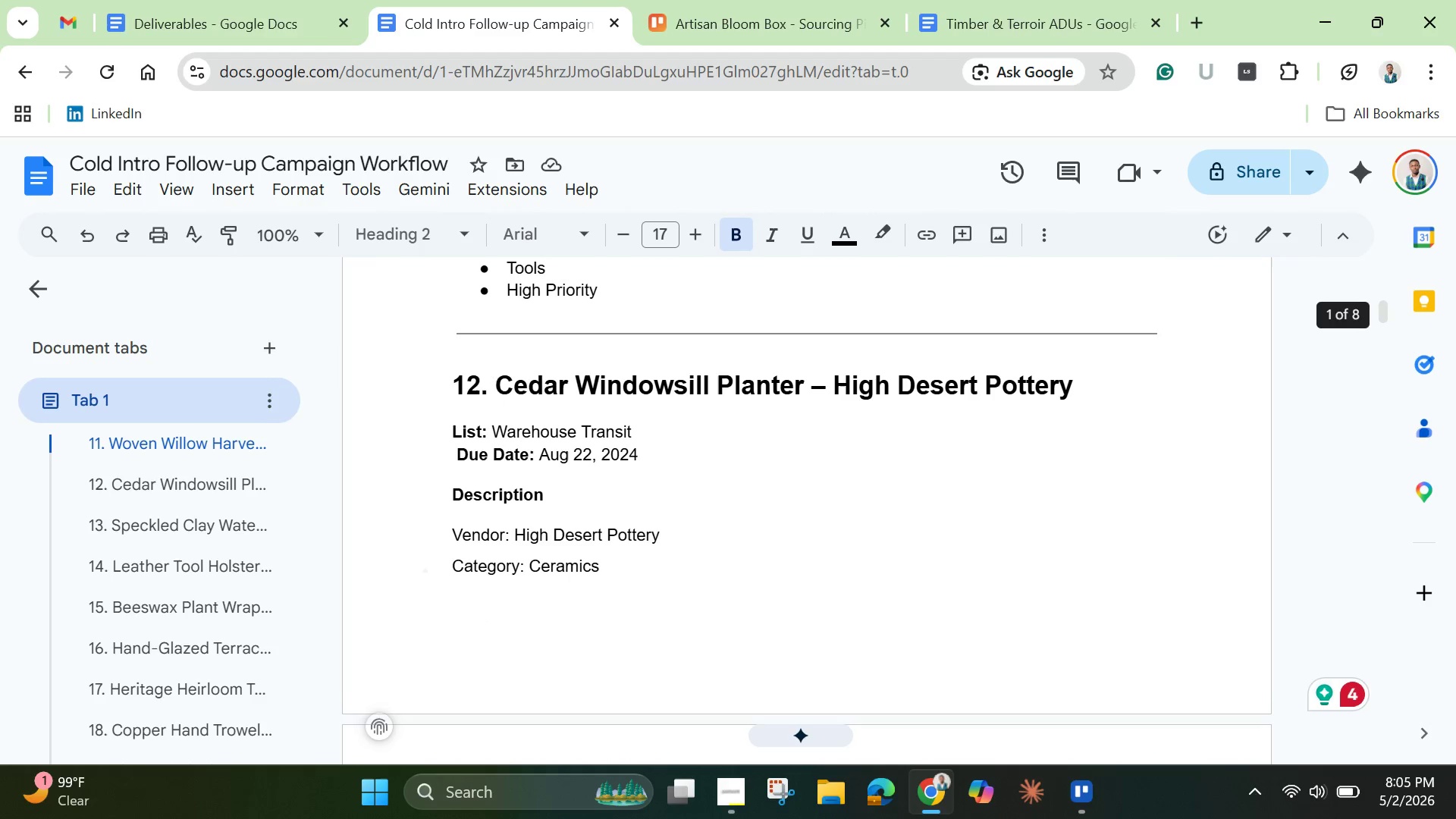 
wait(8.16)
 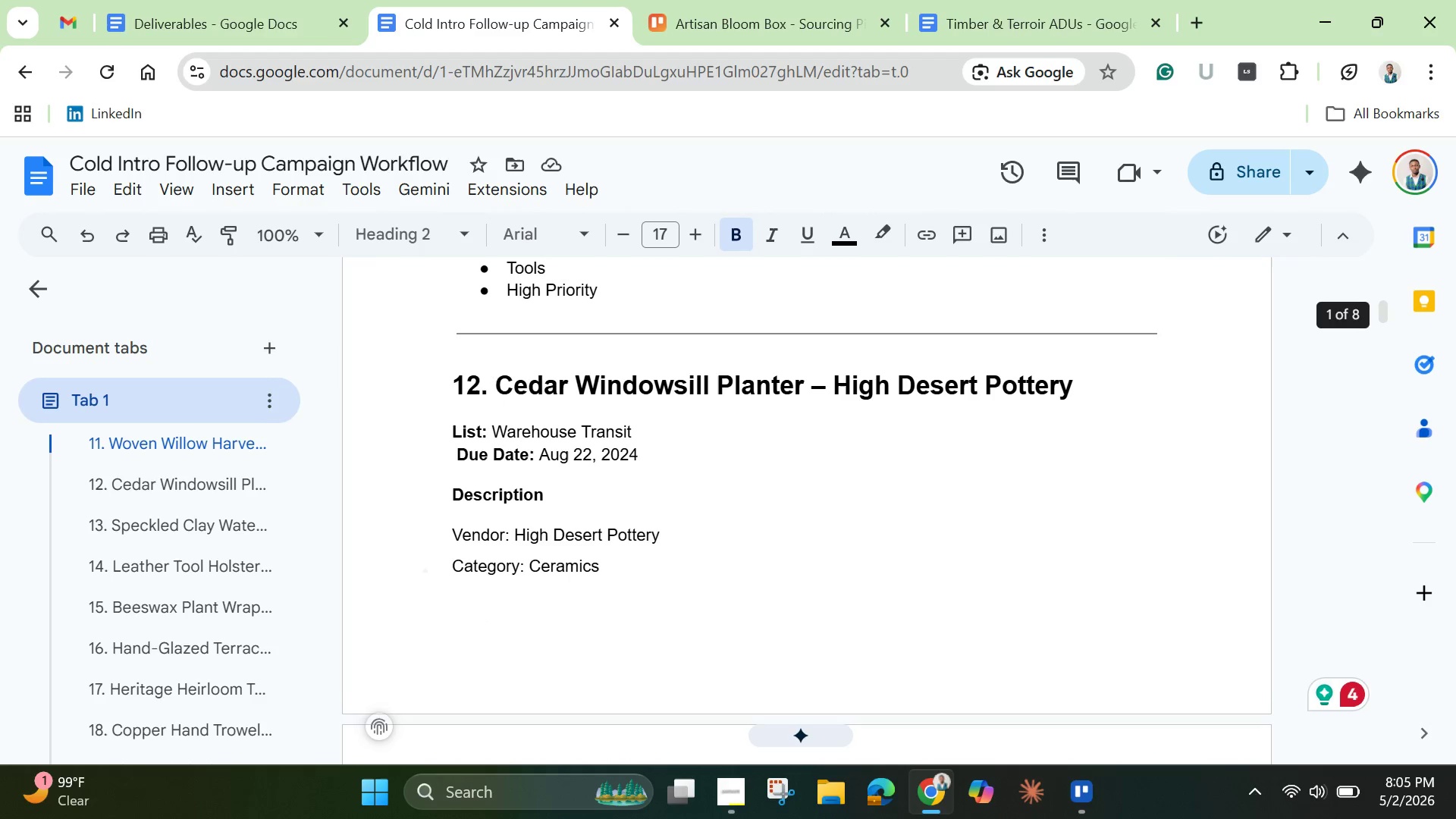 
right_click([1051, 540])
 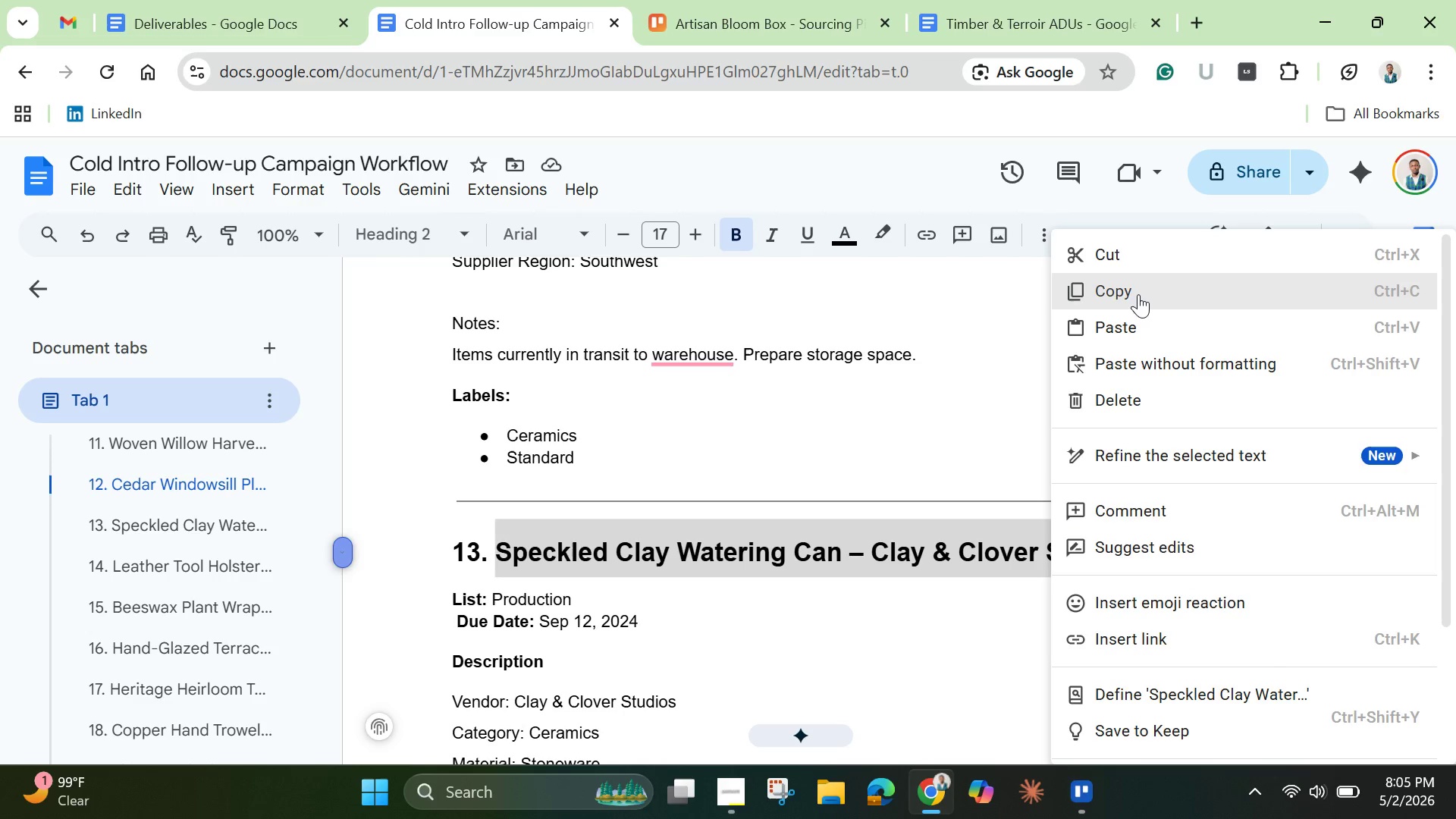 
left_click([1138, 290])
 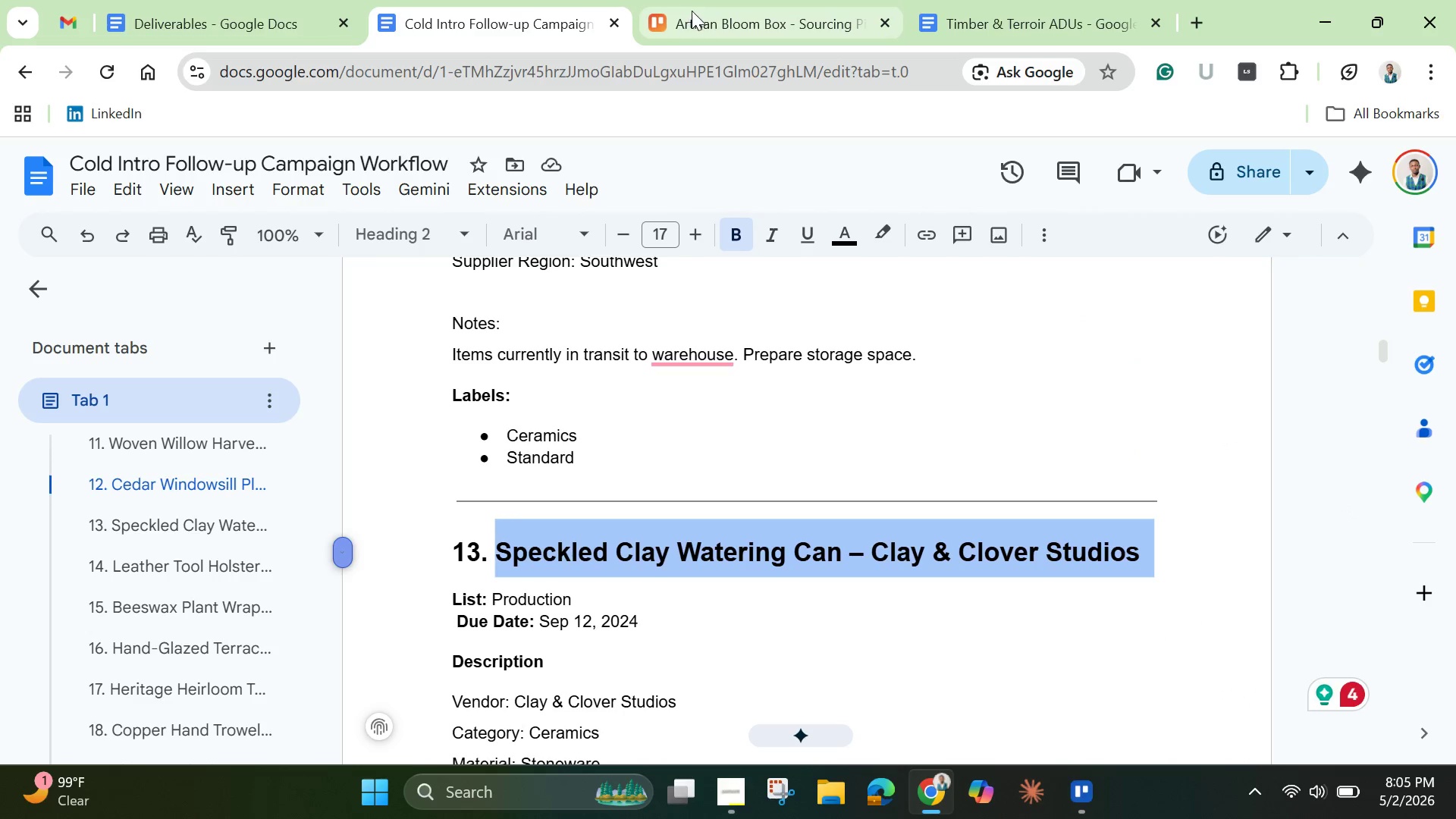 
wait(9.16)
 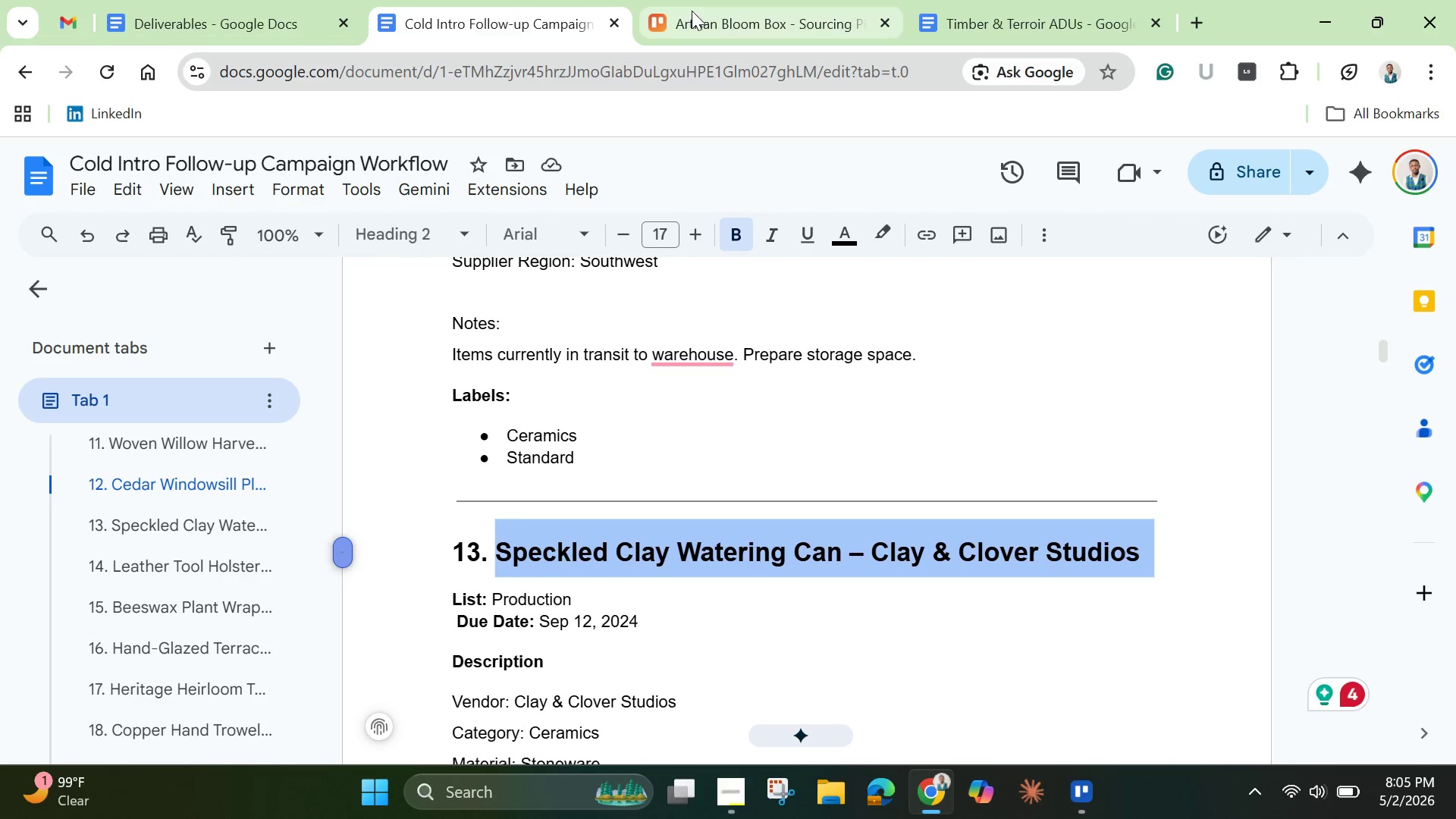 
left_click([701, 17])
 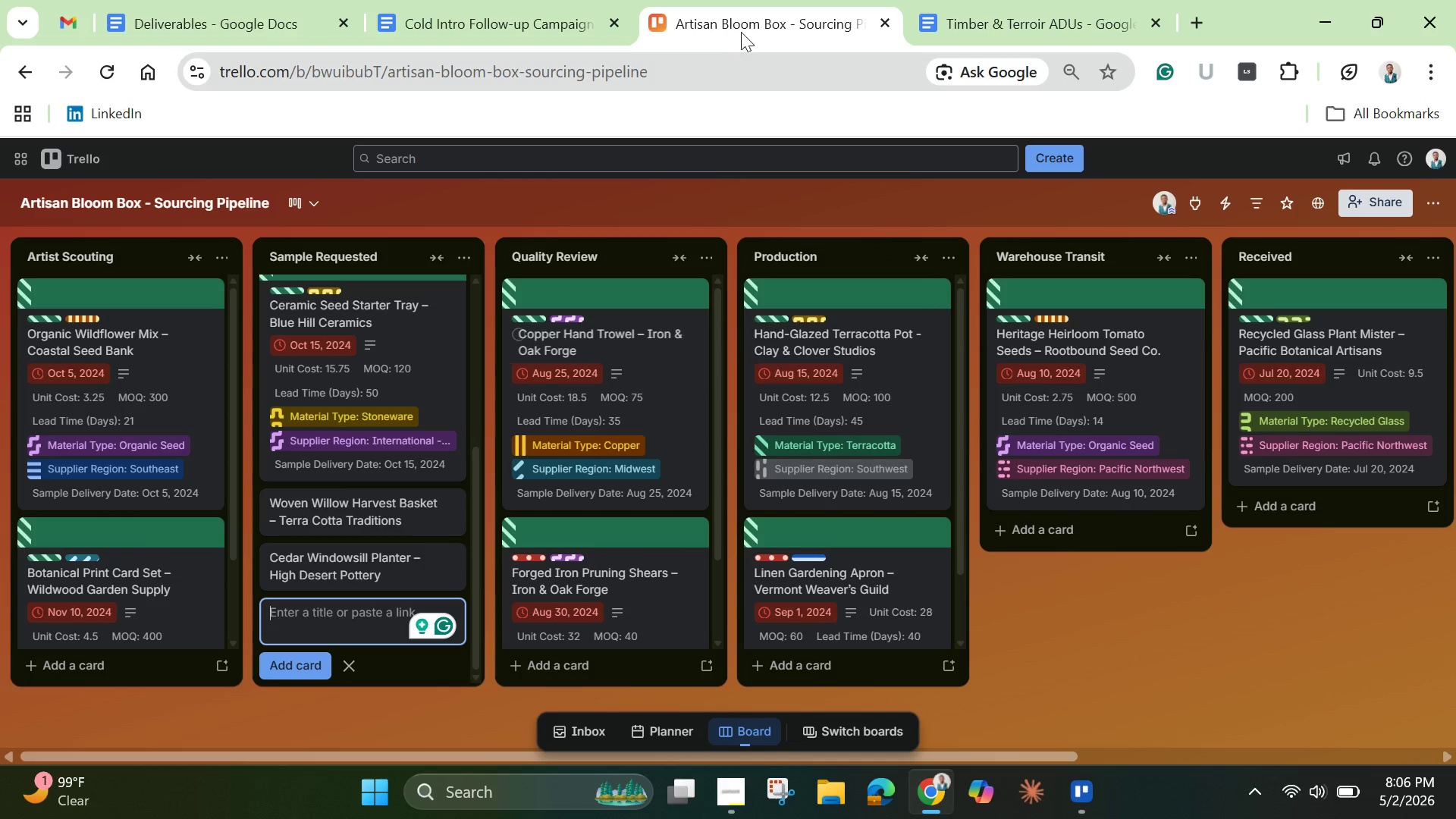 
mouse_move([539, 40])
 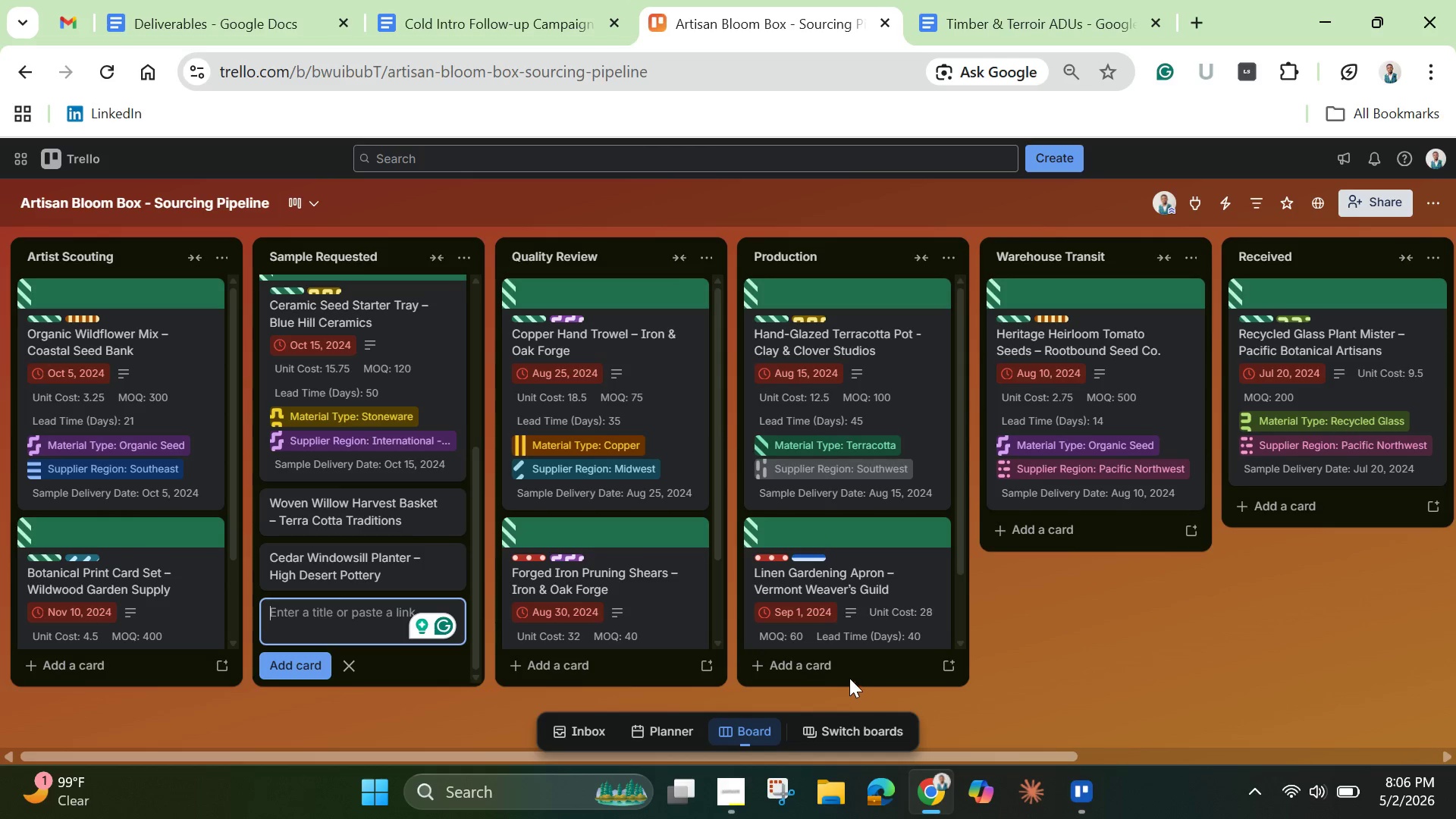 
left_click([850, 666])
 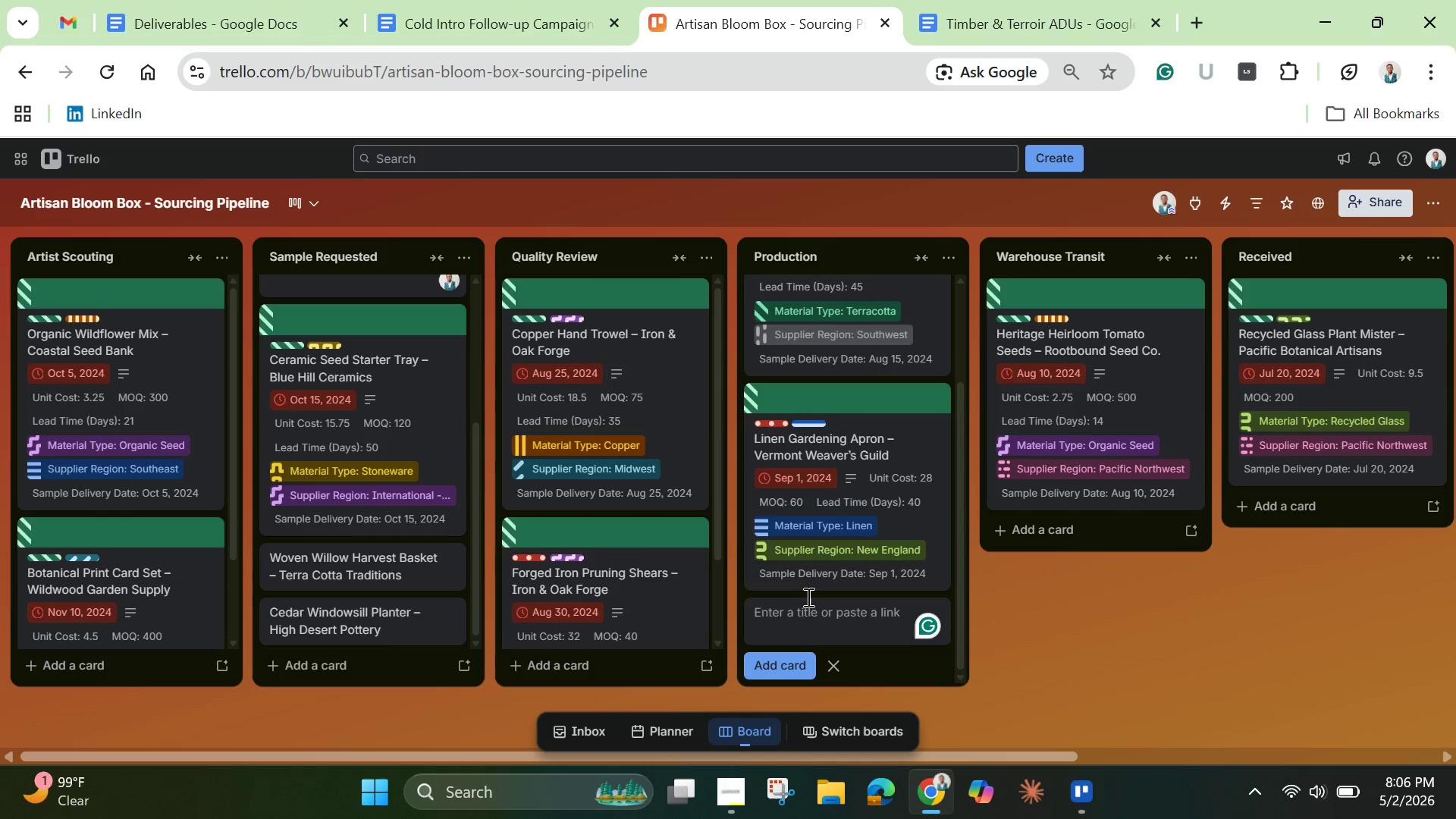 
key(Control+V)
 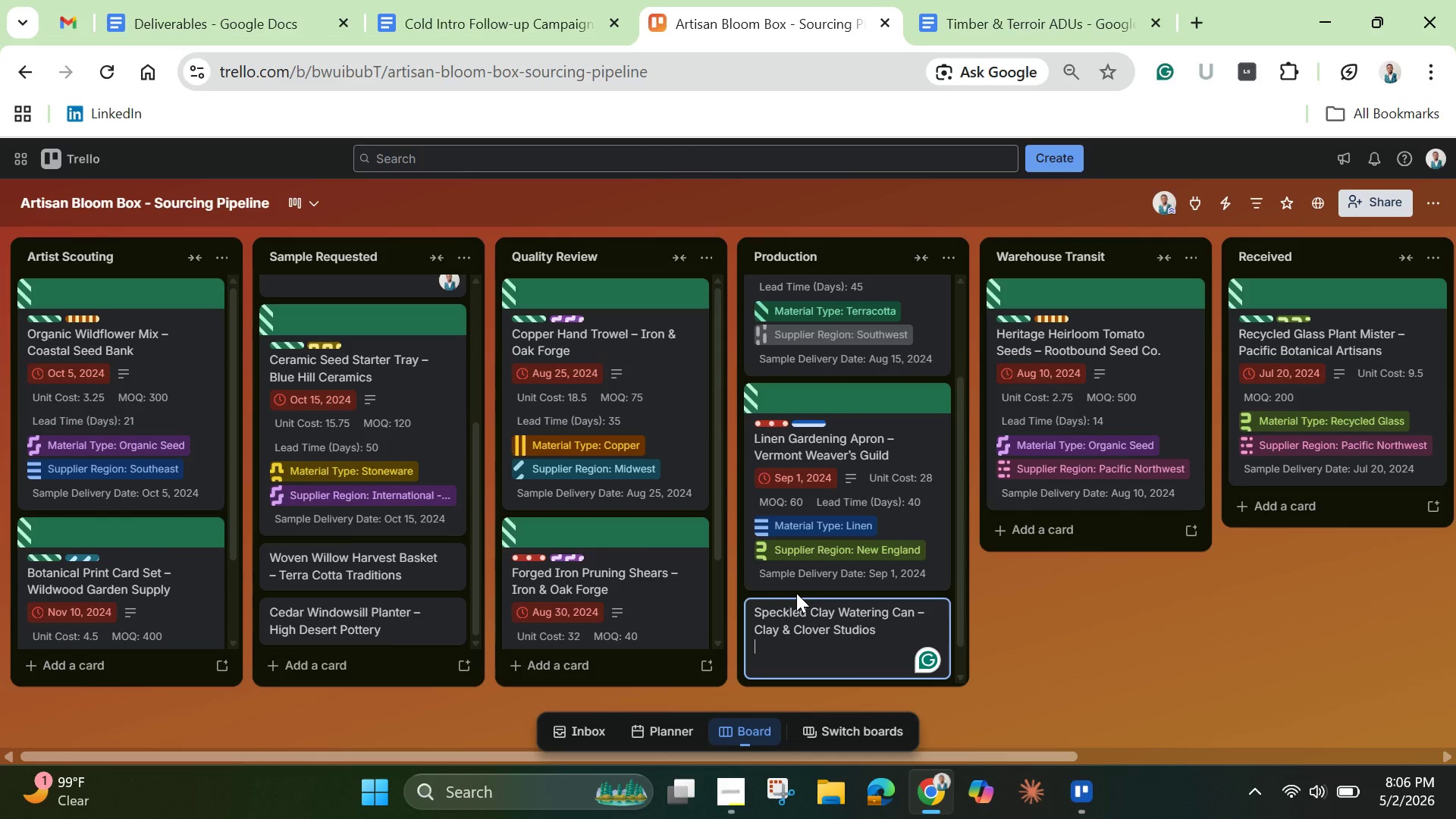 
key(Enter)
 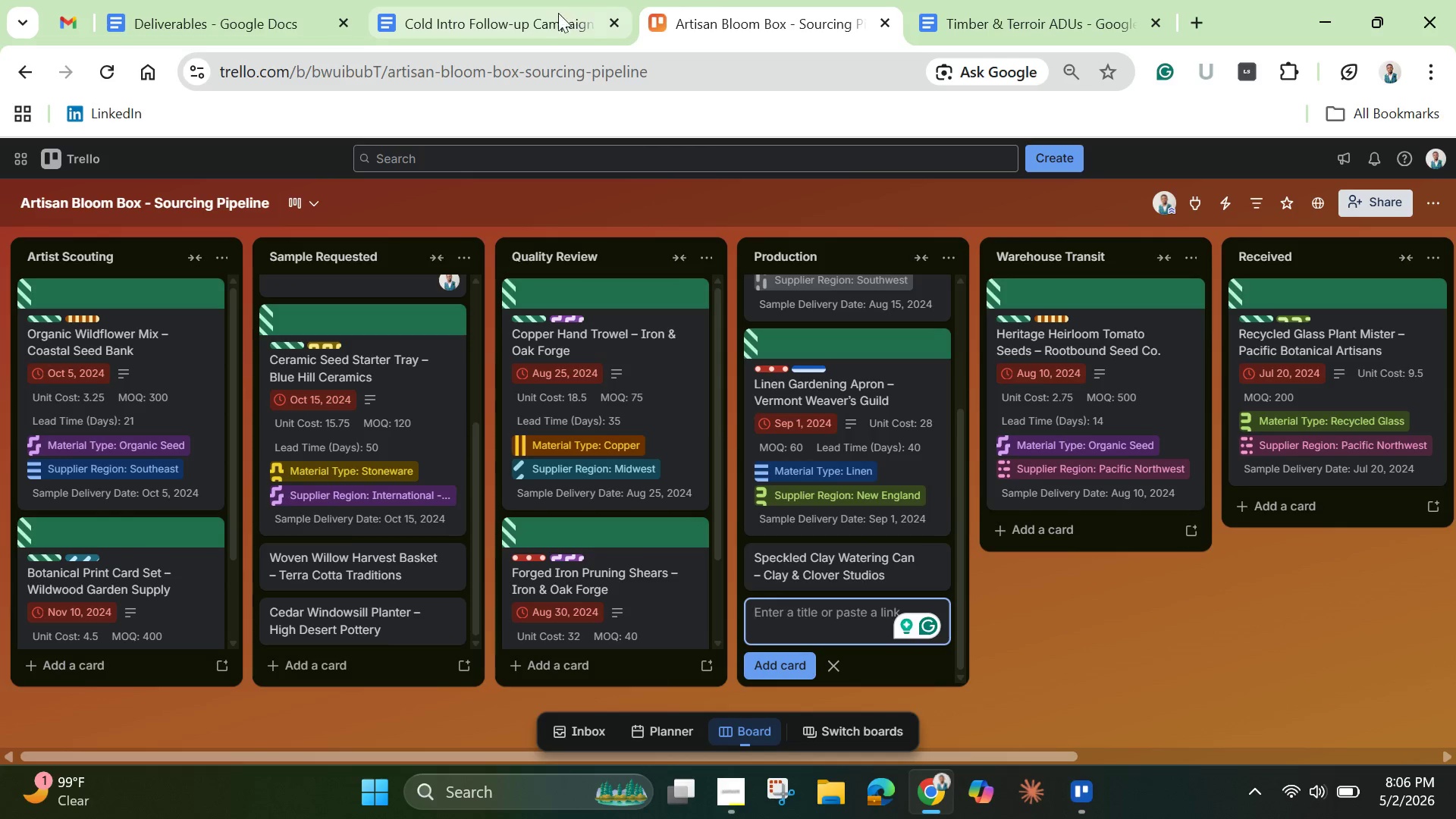 
left_click([545, 17])
 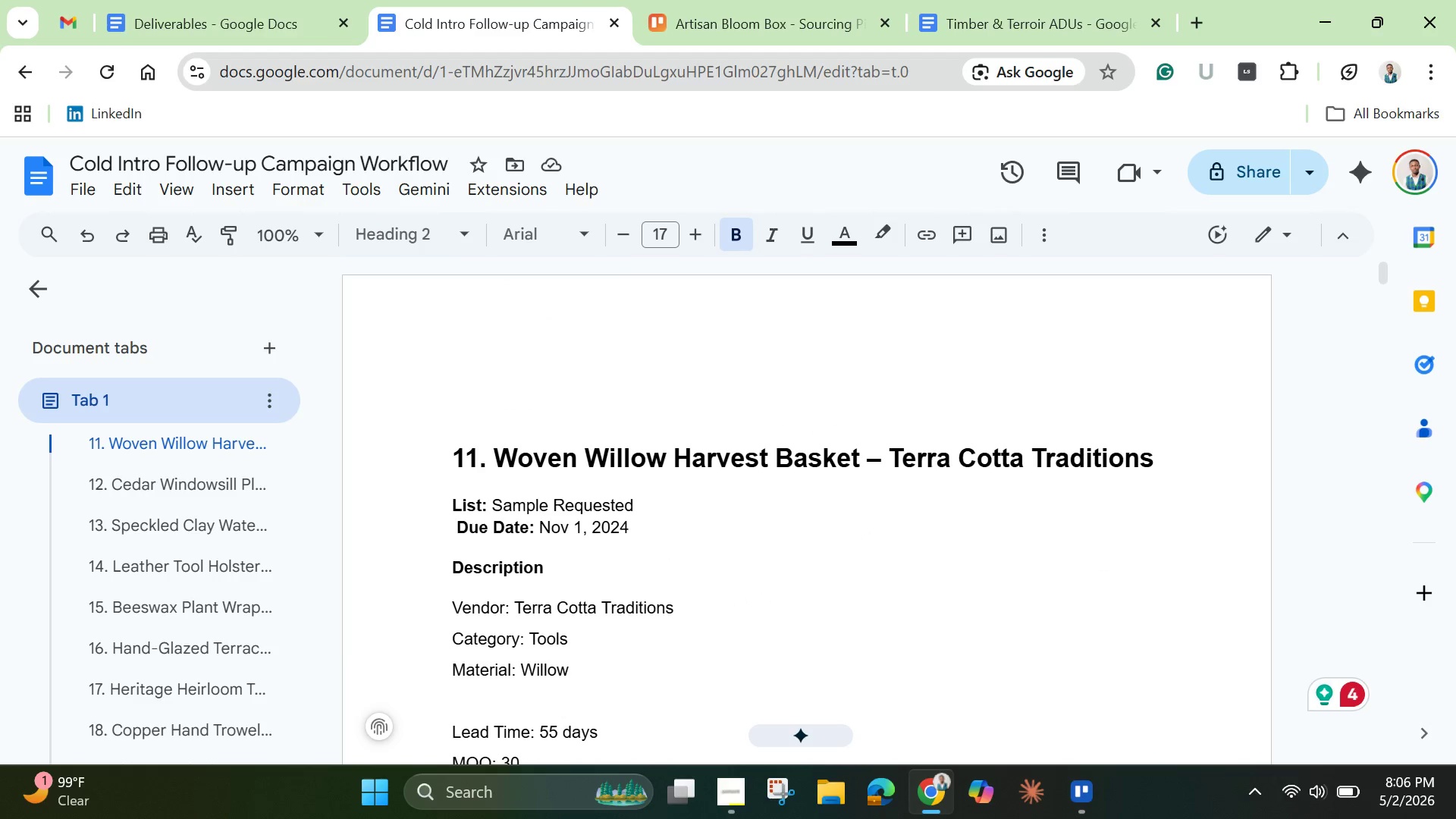 
wait(9.98)
 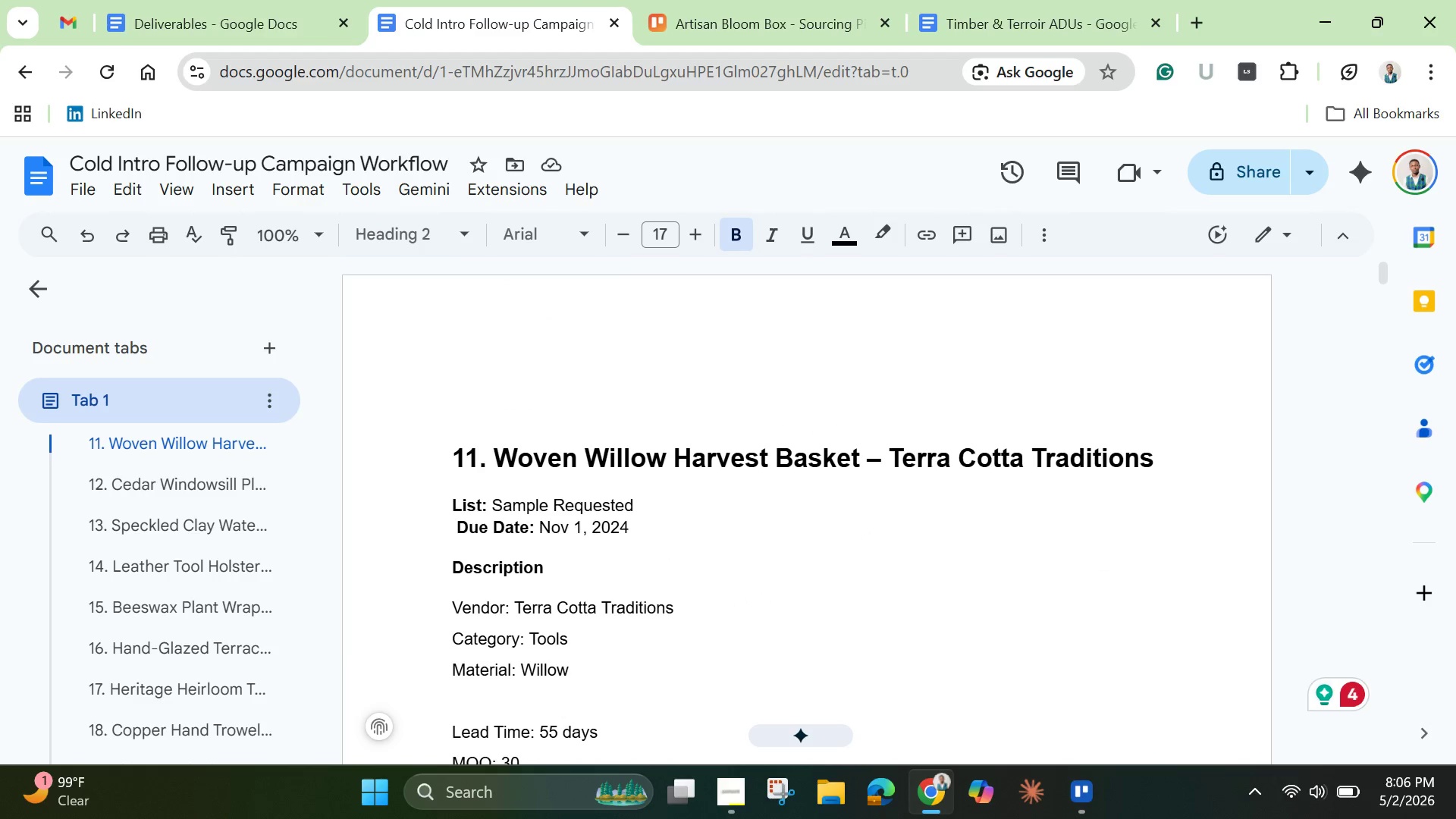 
left_click_drag(start_coordinate=[447, 428], to_coordinate=[999, 306])
 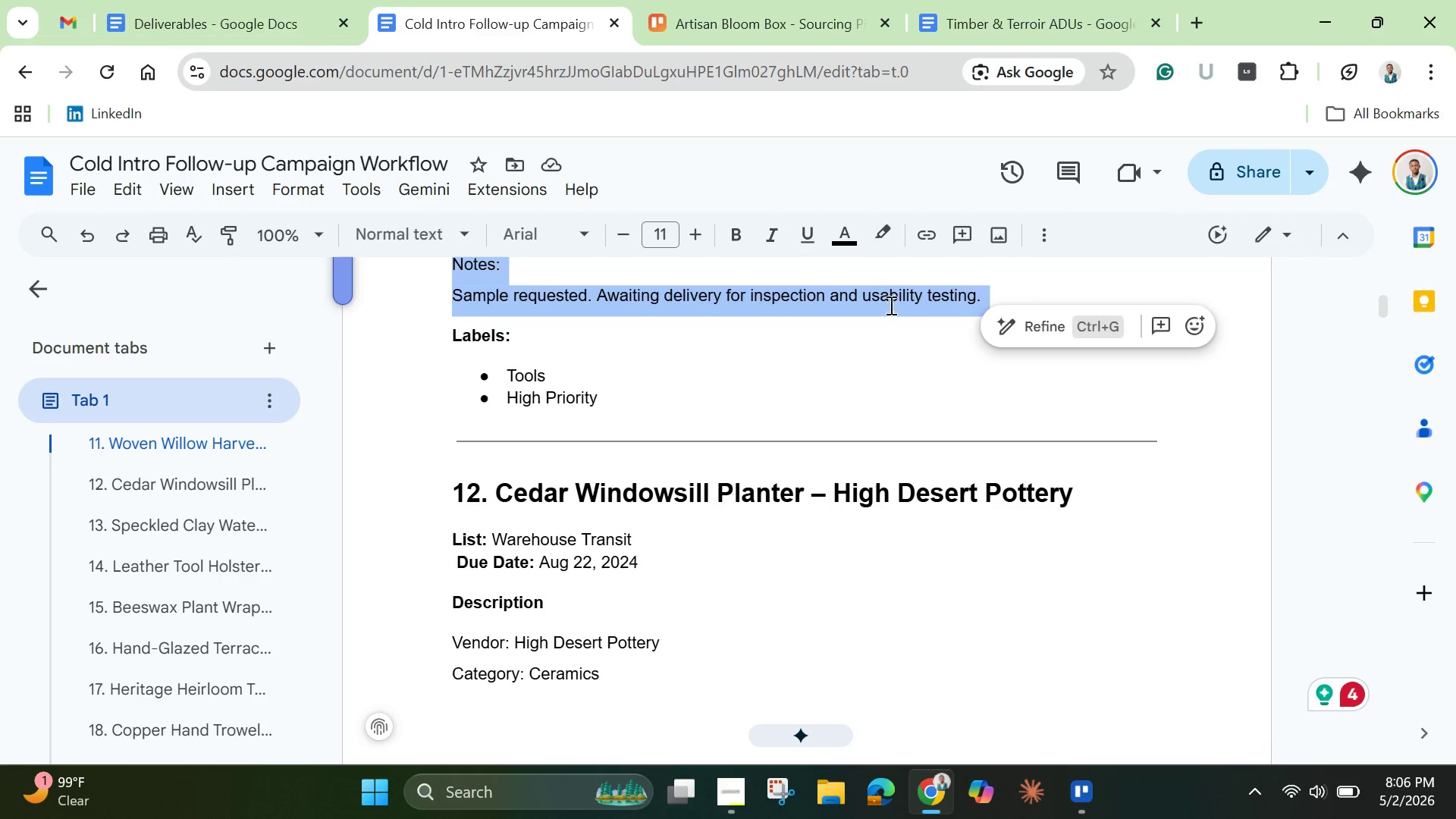 
right_click([890, 298])
 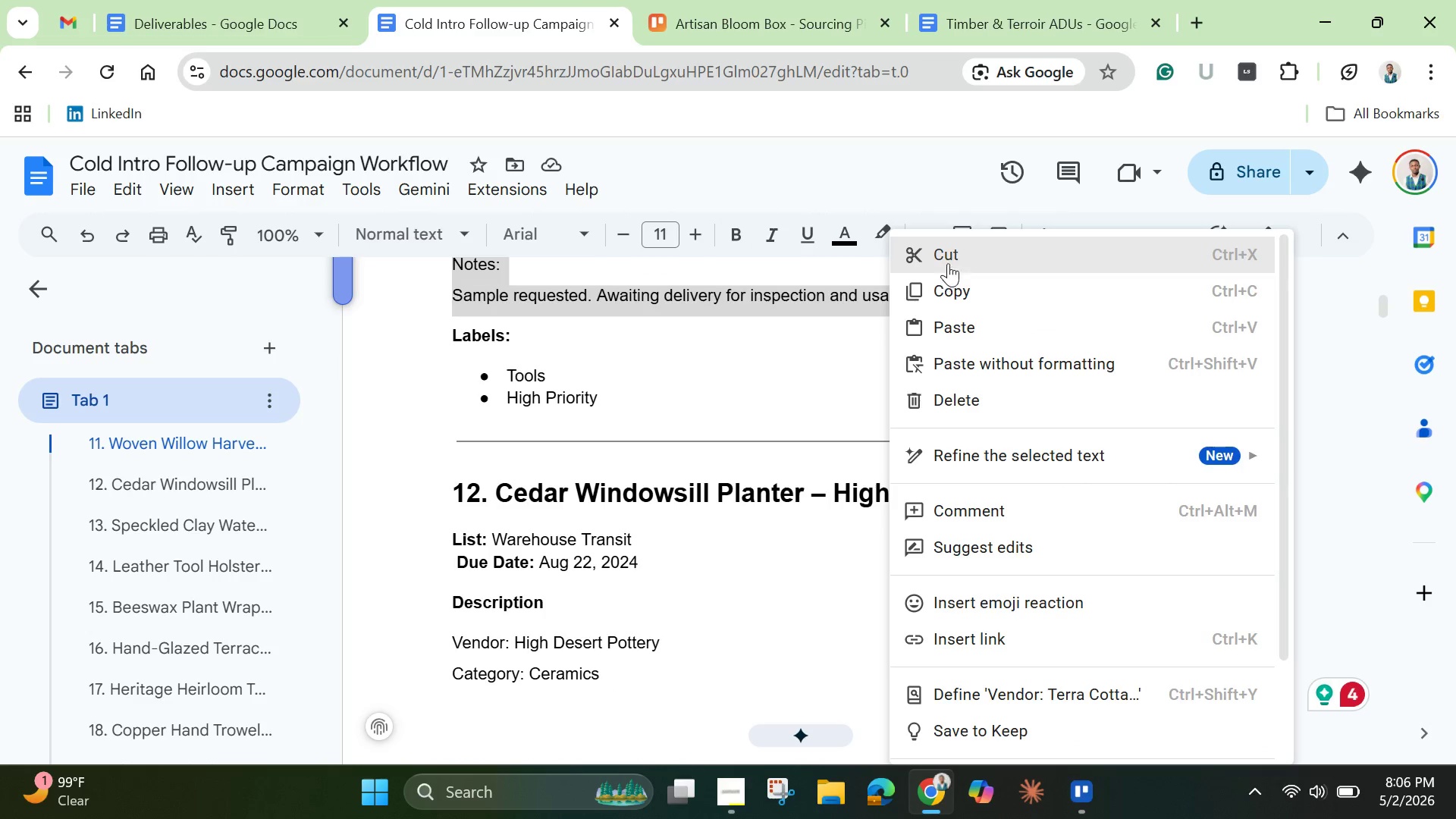 
left_click([956, 253])
 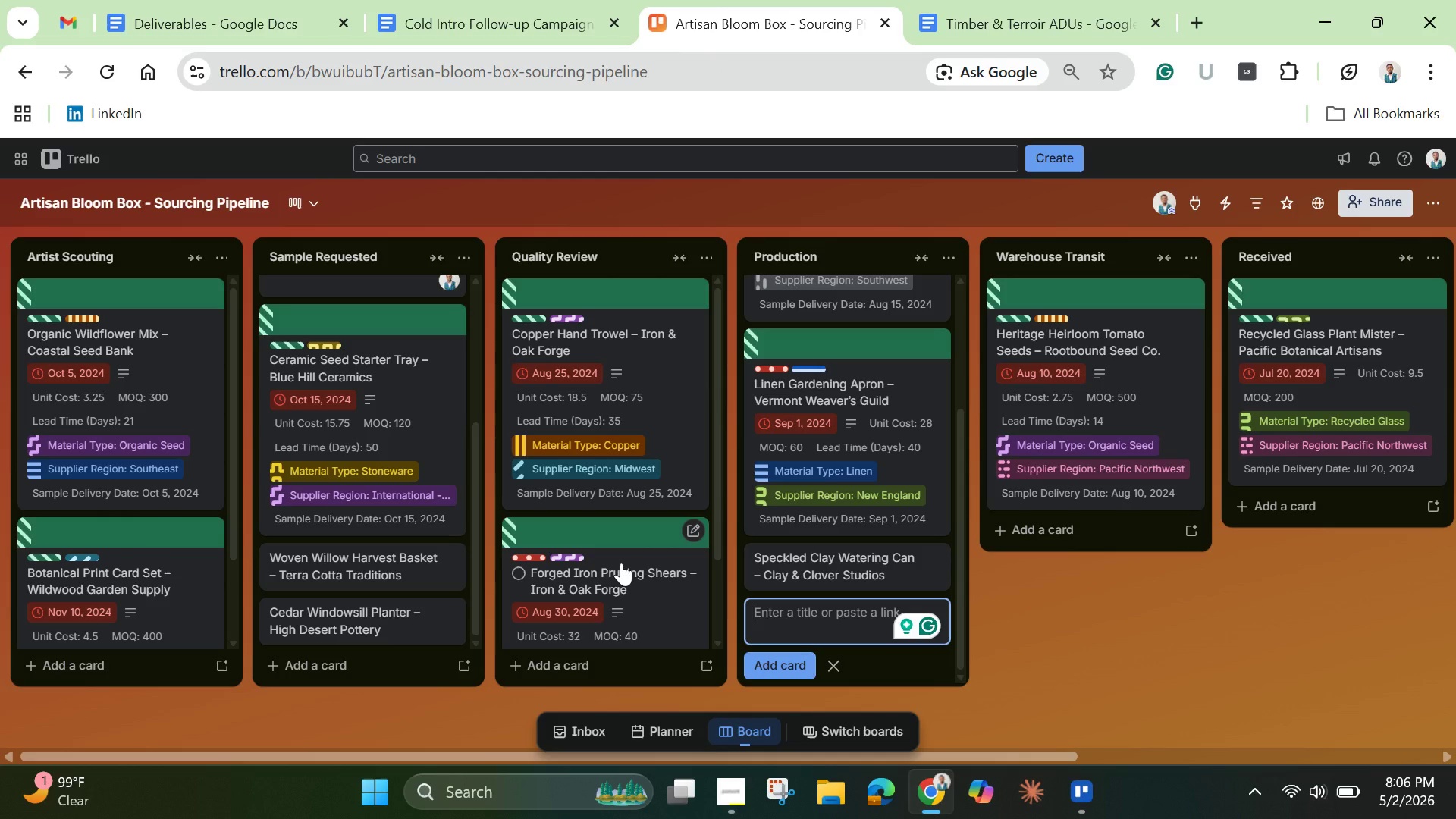 
wait(5.69)
 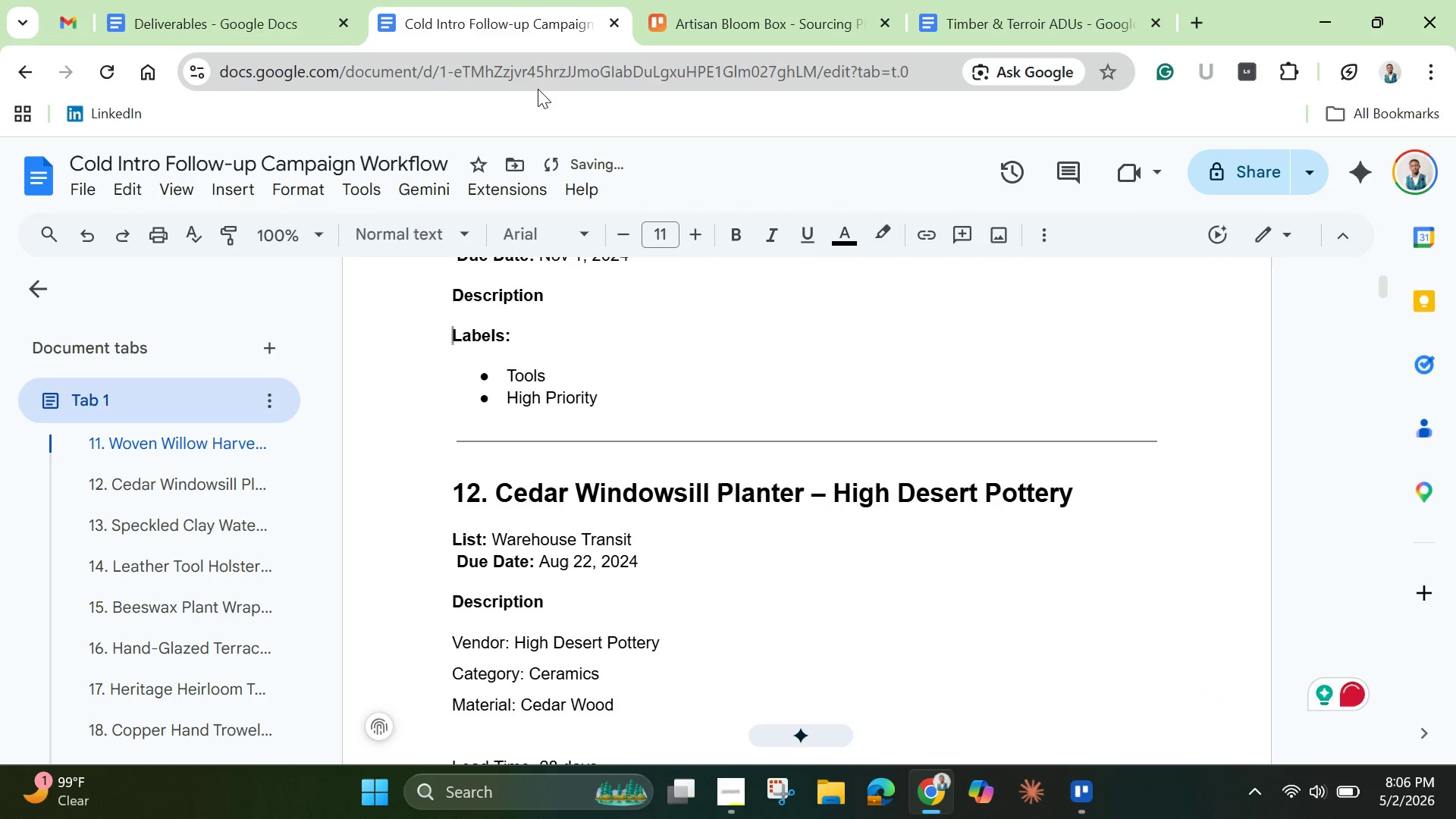 
left_click([366, 570])
 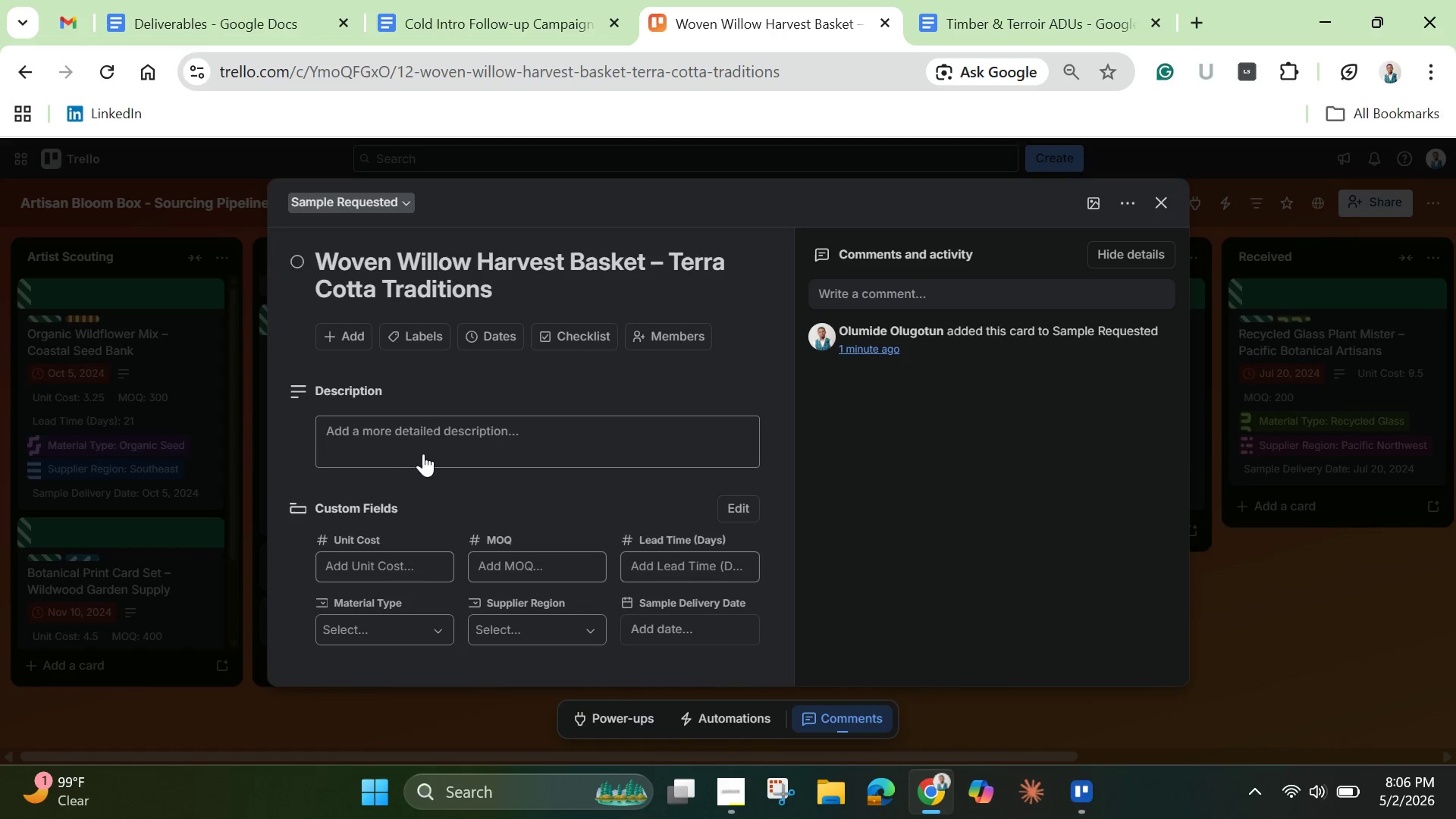 
left_click([425, 441])
 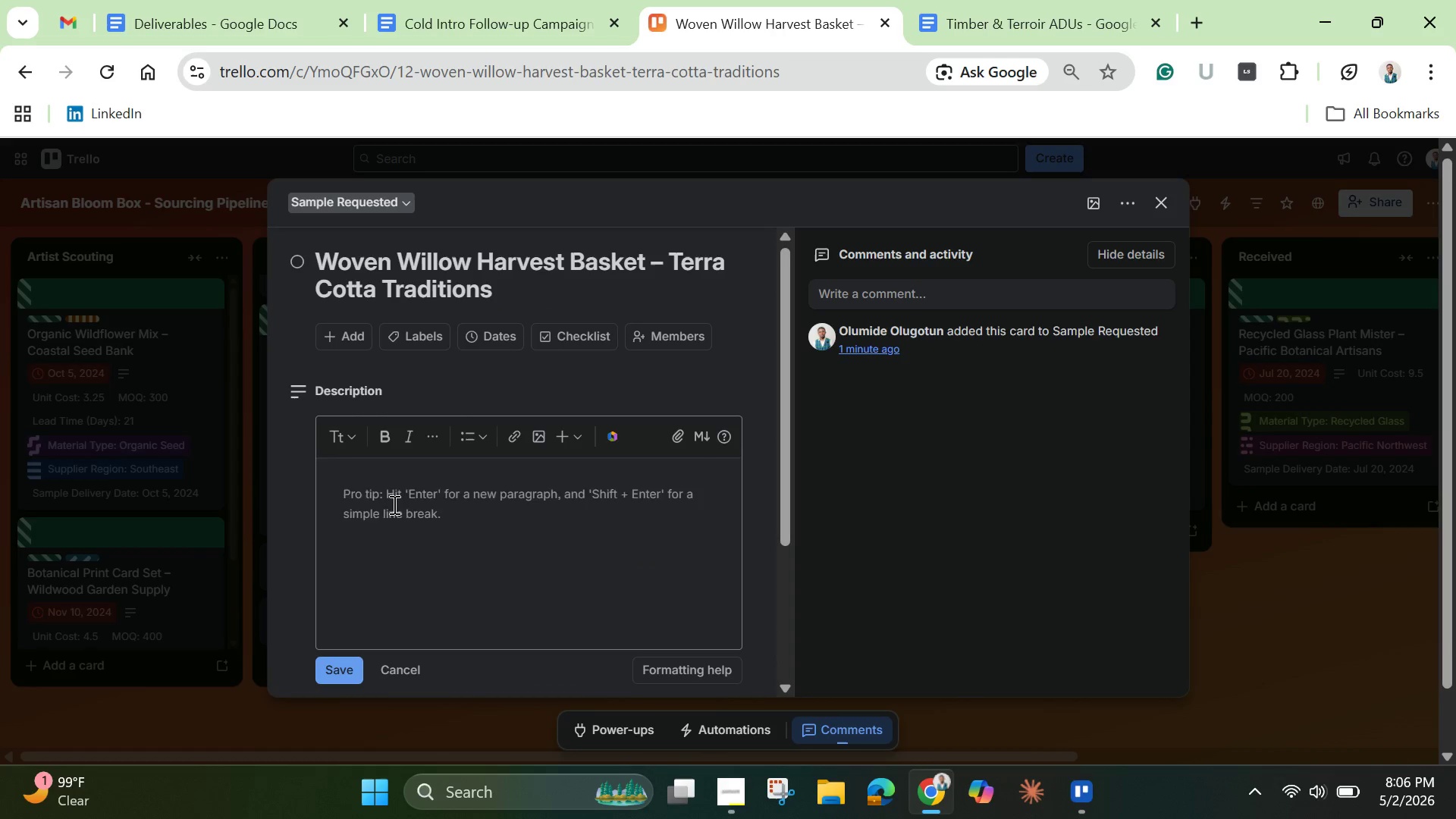 
key(Control+V)
 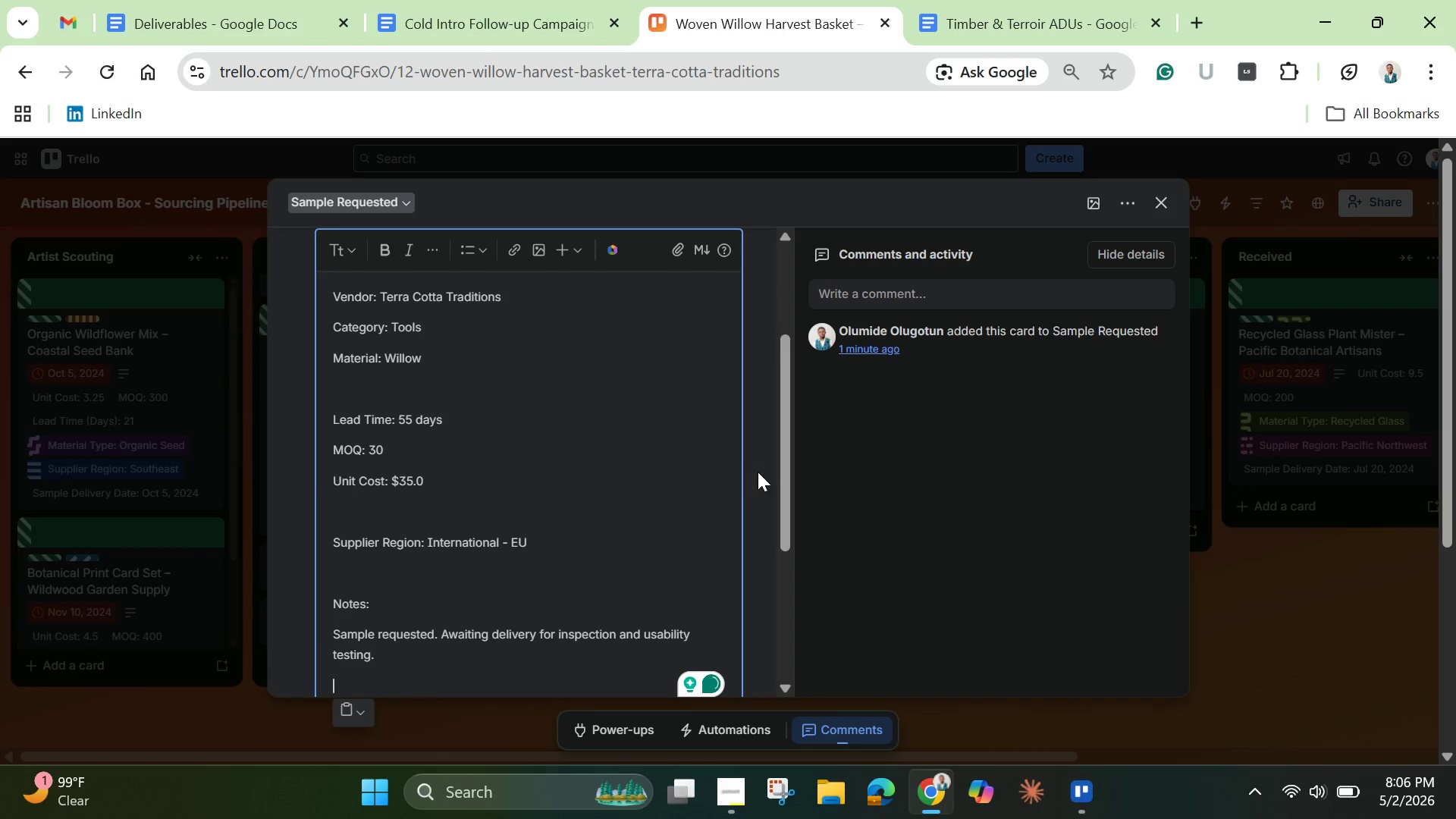 
left_click_drag(start_coordinate=[786, 482], to_coordinate=[780, 366])
 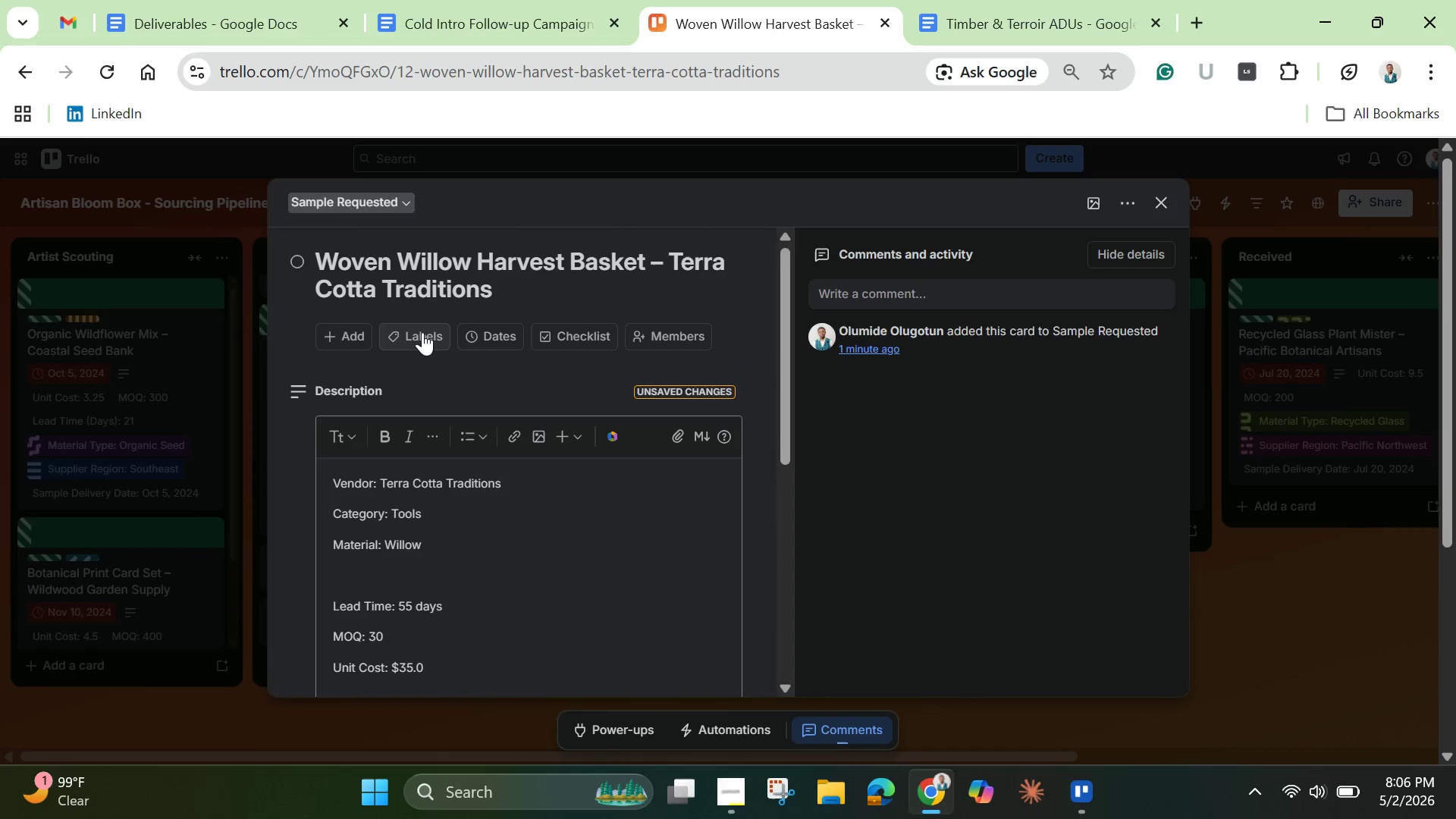 
left_click([419, 332])
 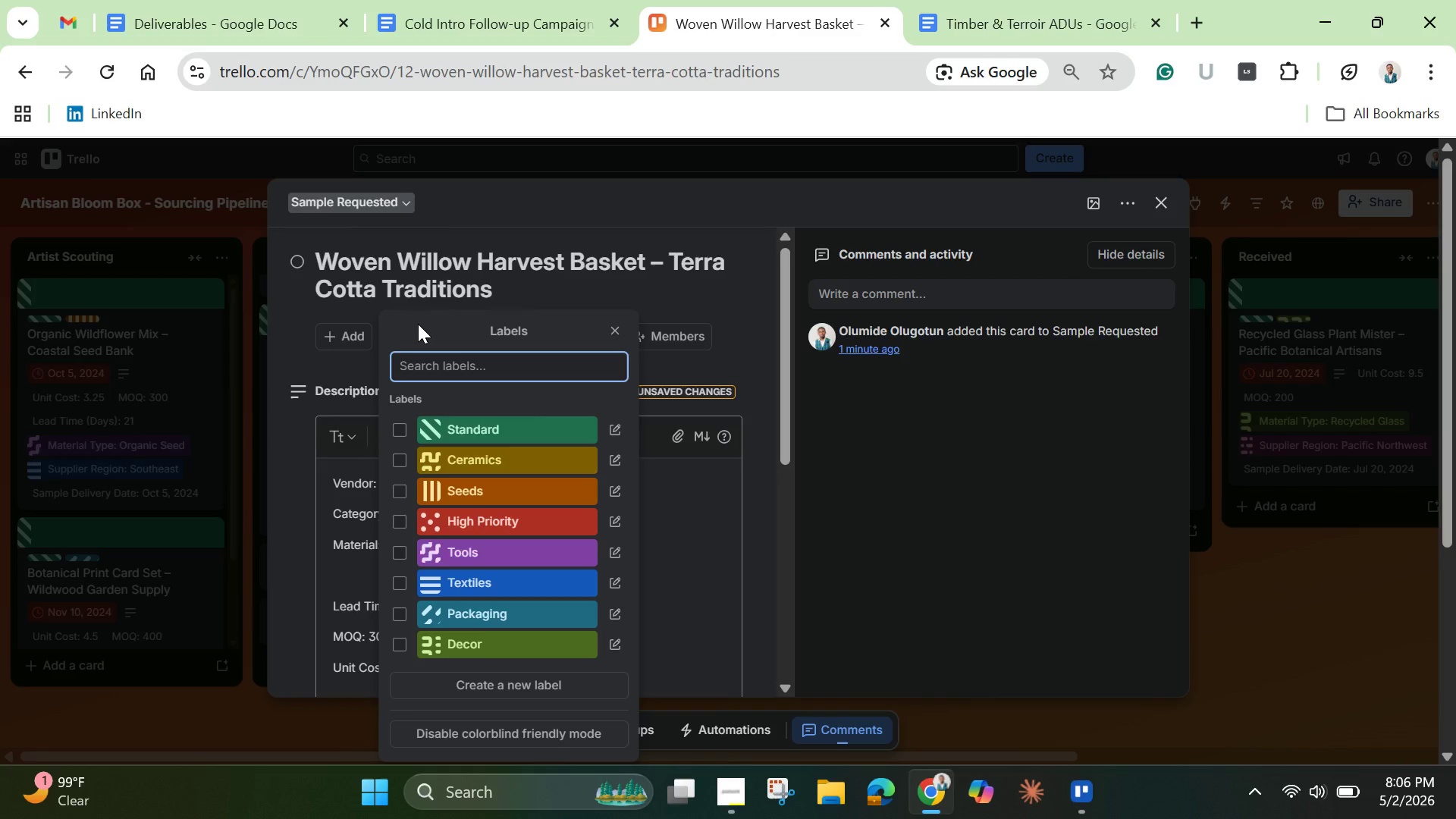 
wait(9.38)
 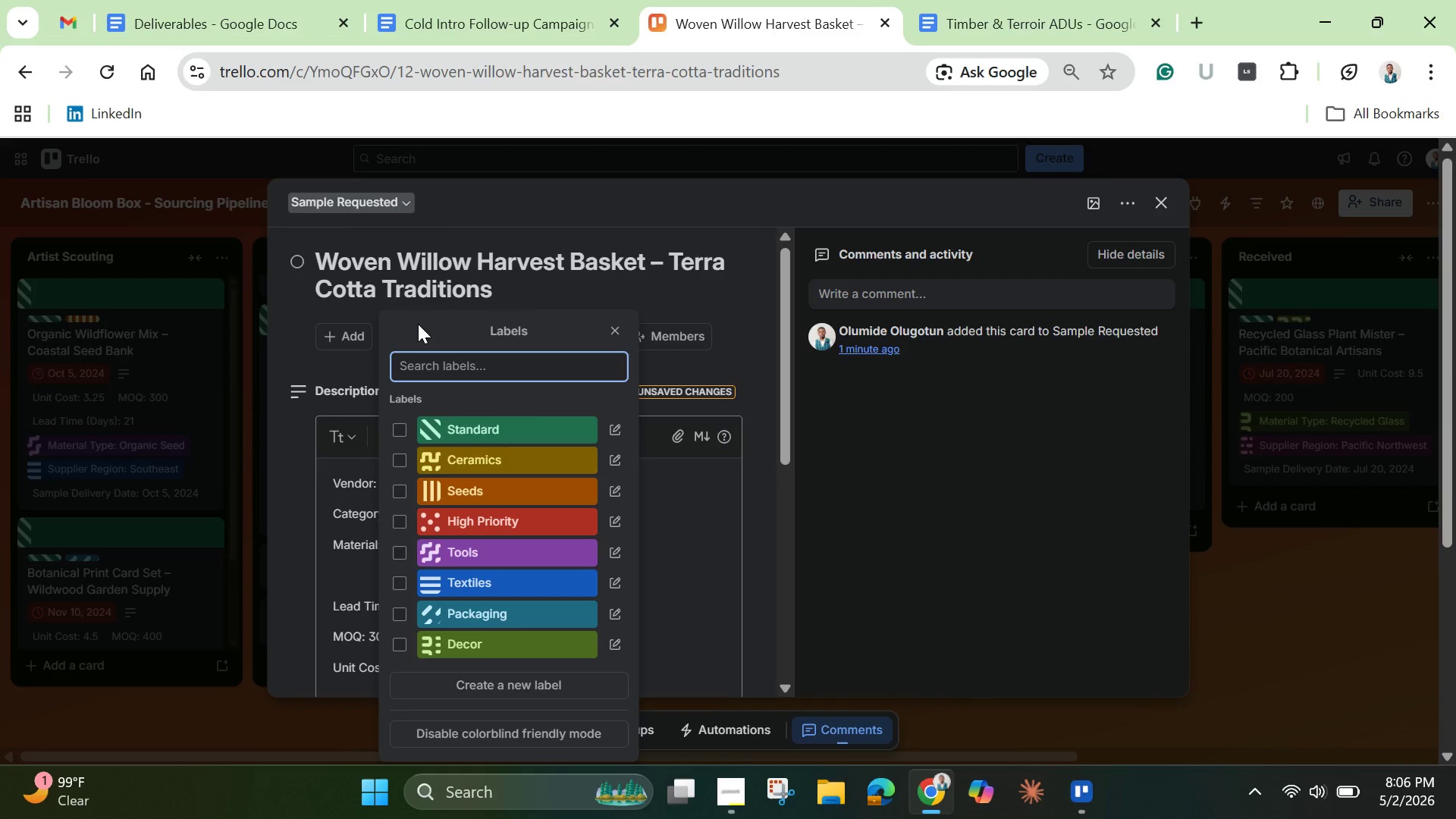 
left_click([400, 549])
 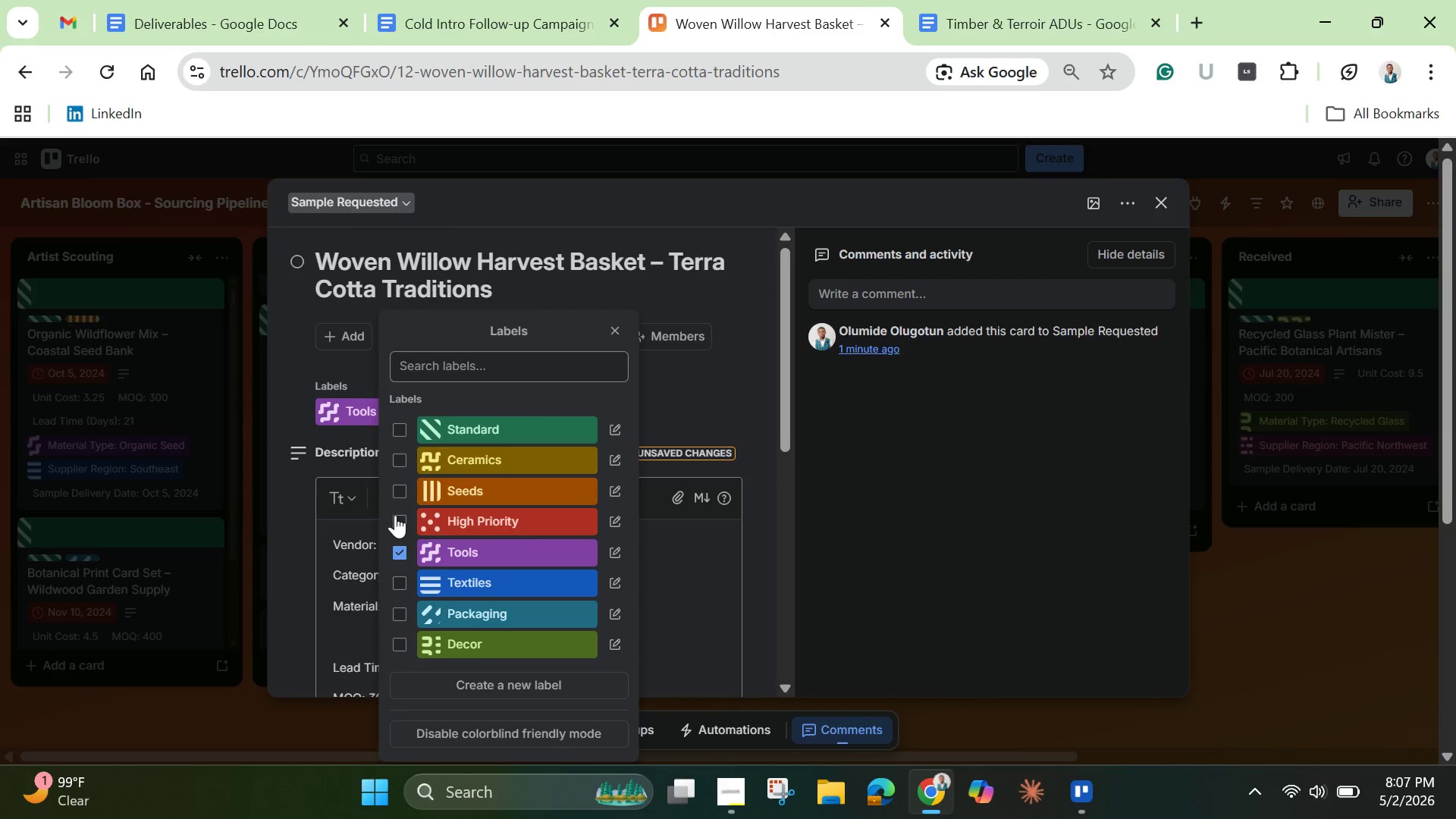 
left_click([395, 515])
 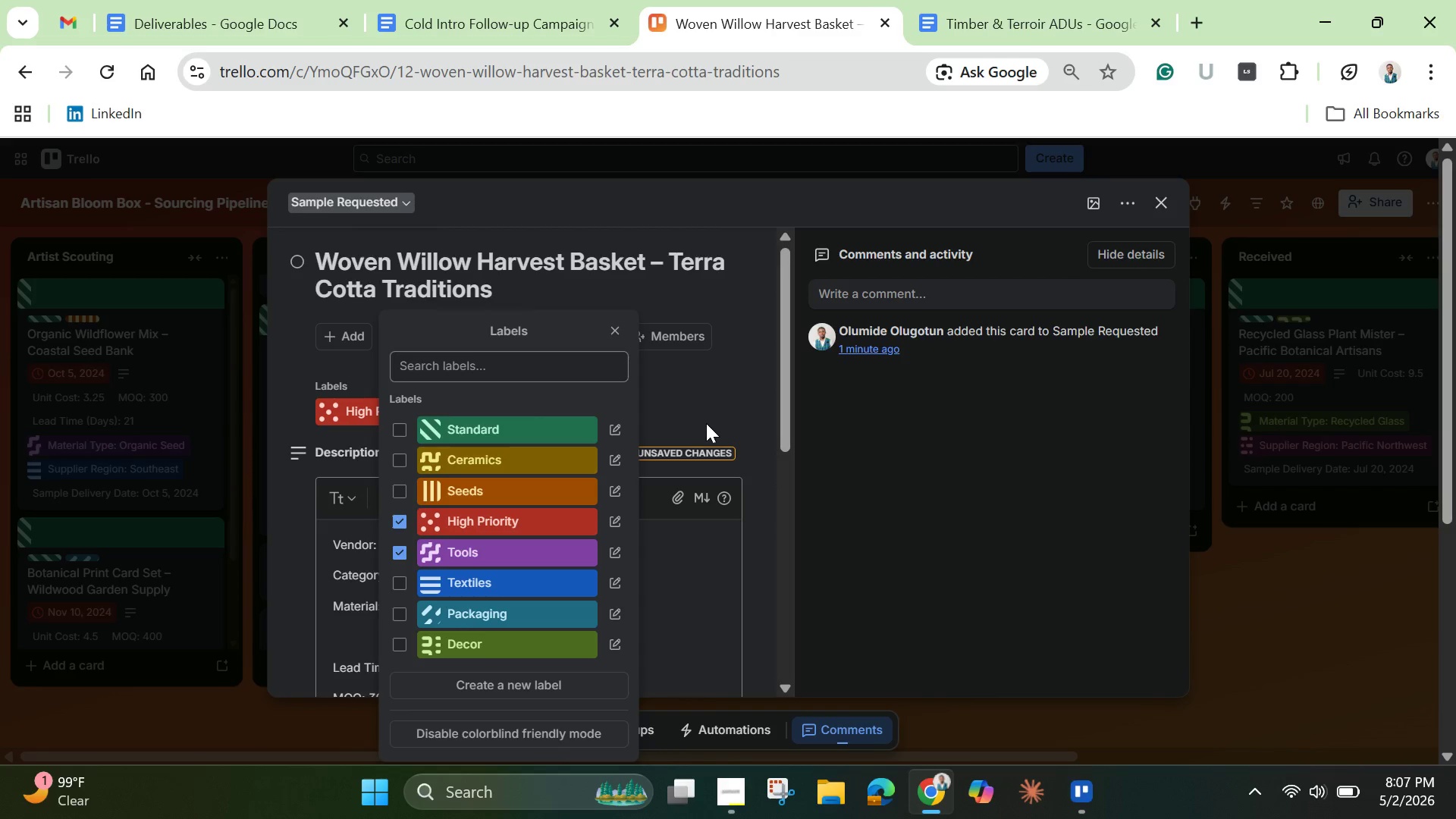 
left_click([719, 403])
 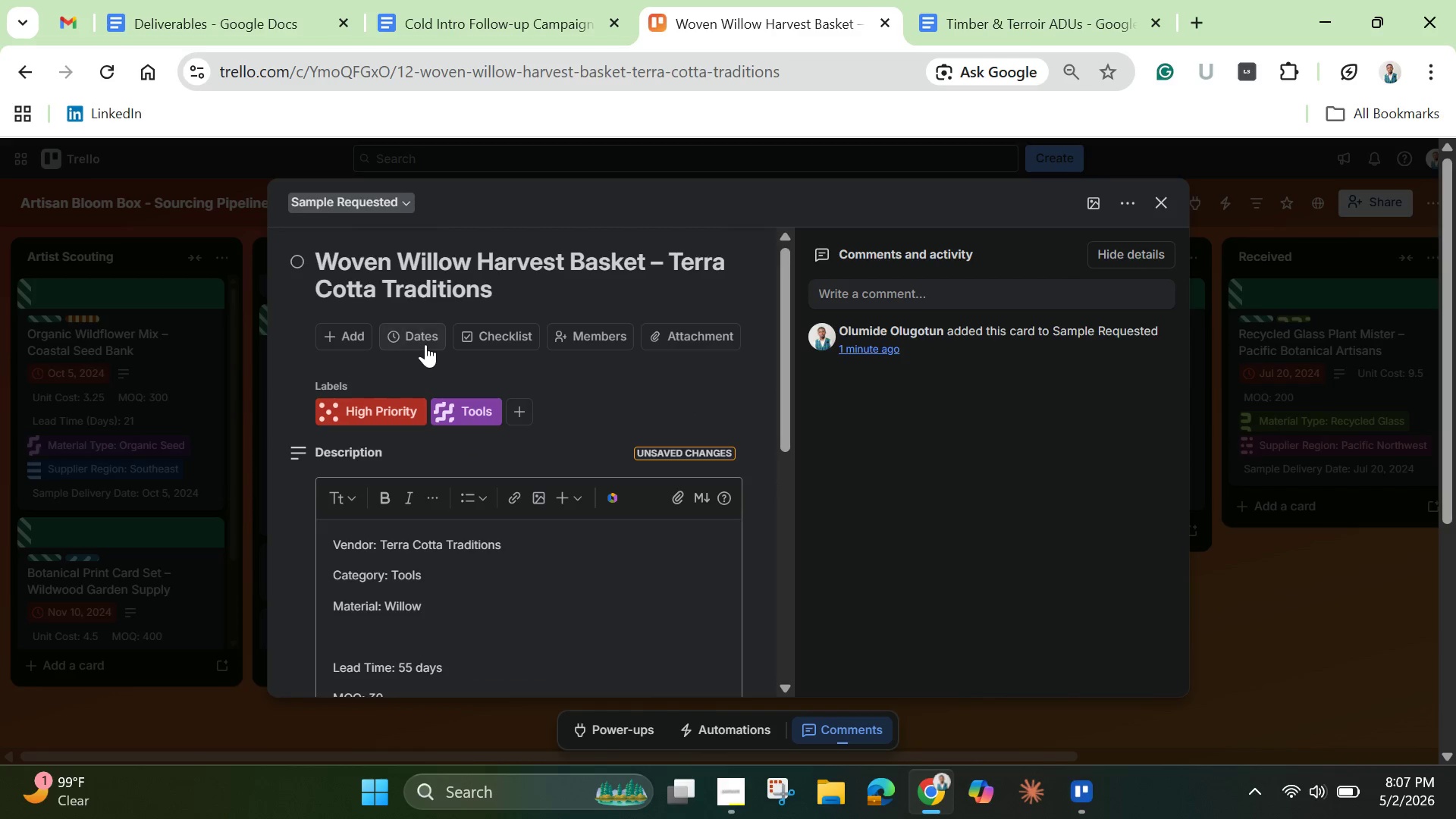 
left_click([421, 341])
 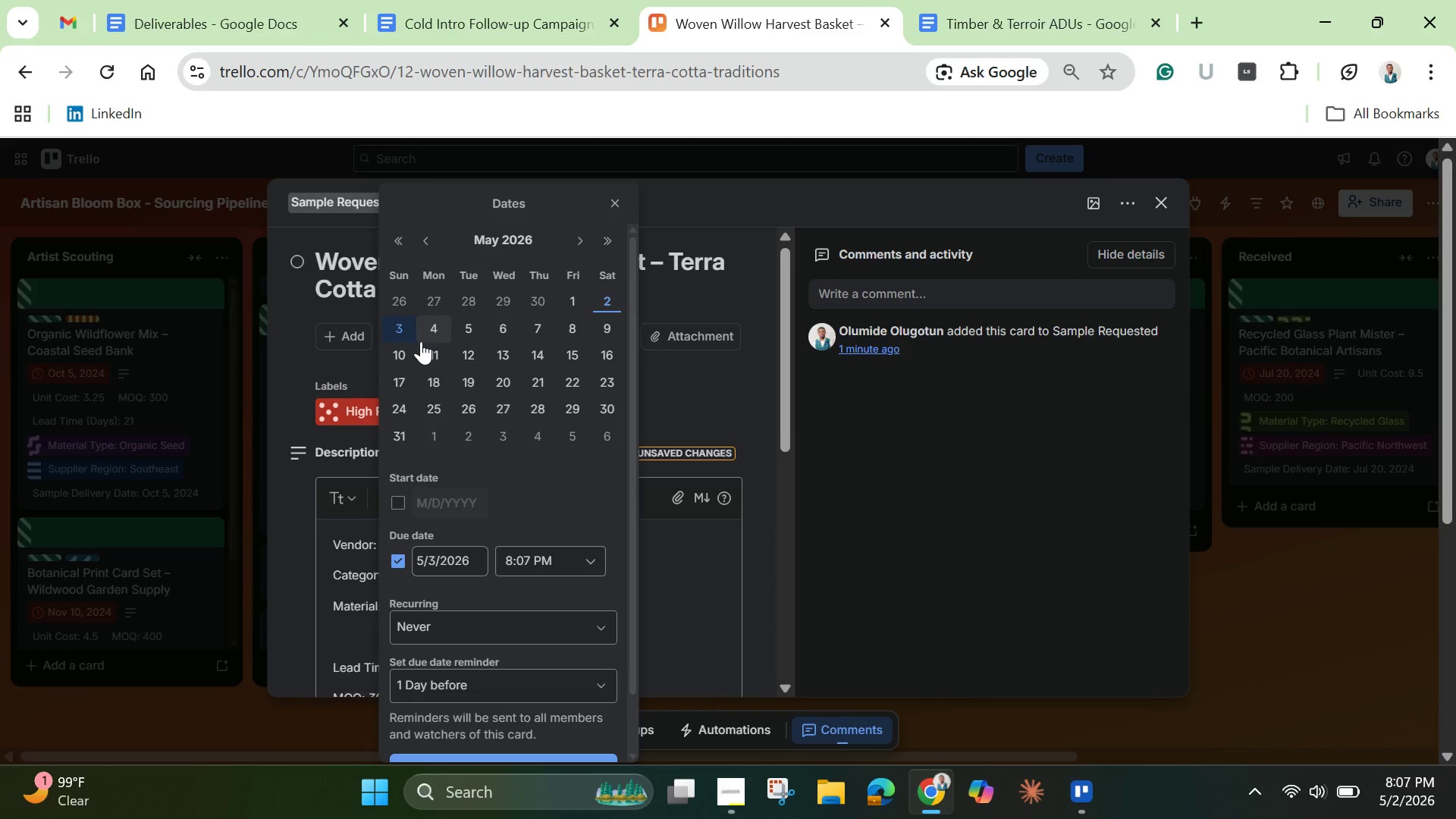 
wait(6.12)
 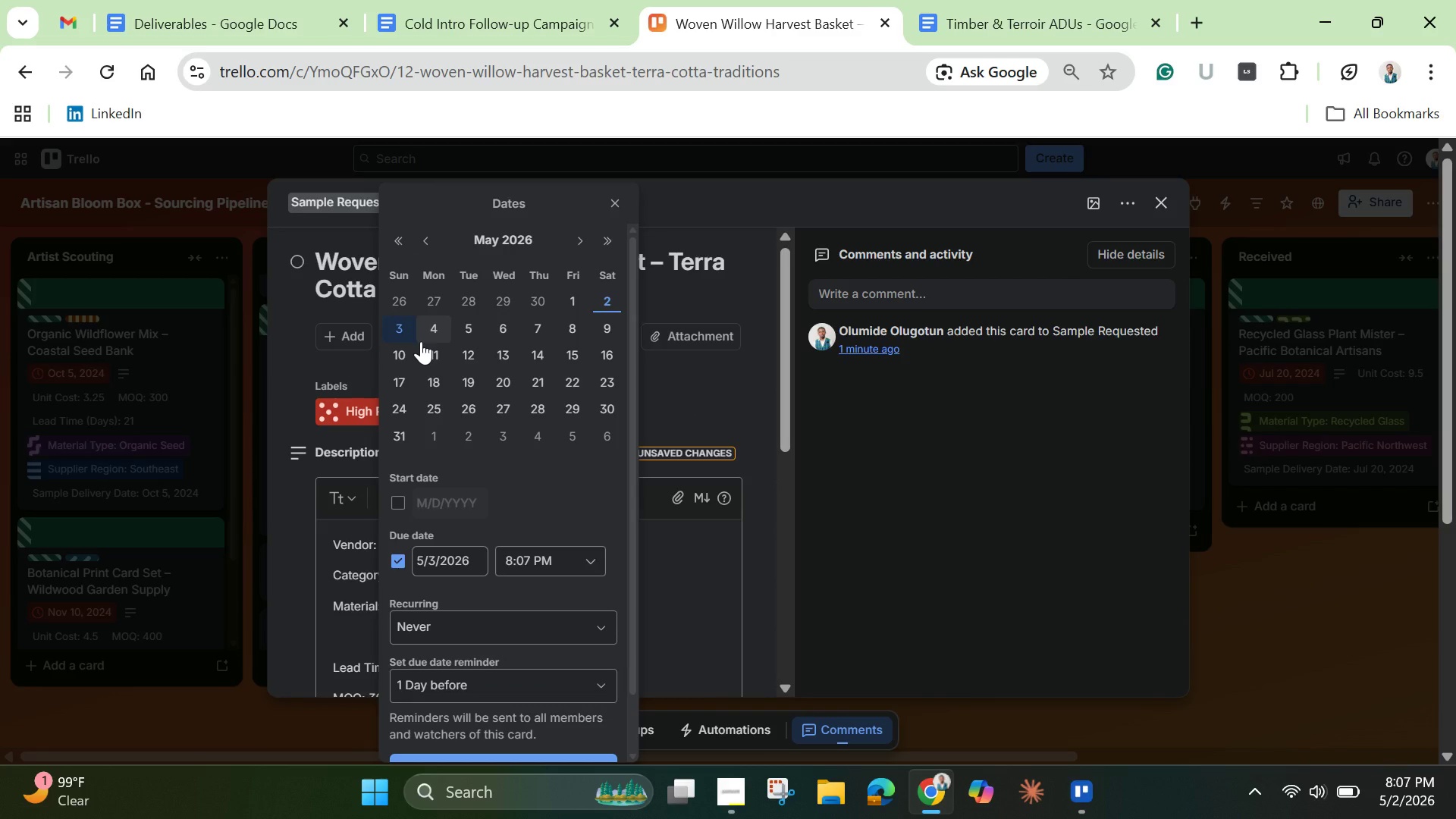 
left_click([431, 245])
 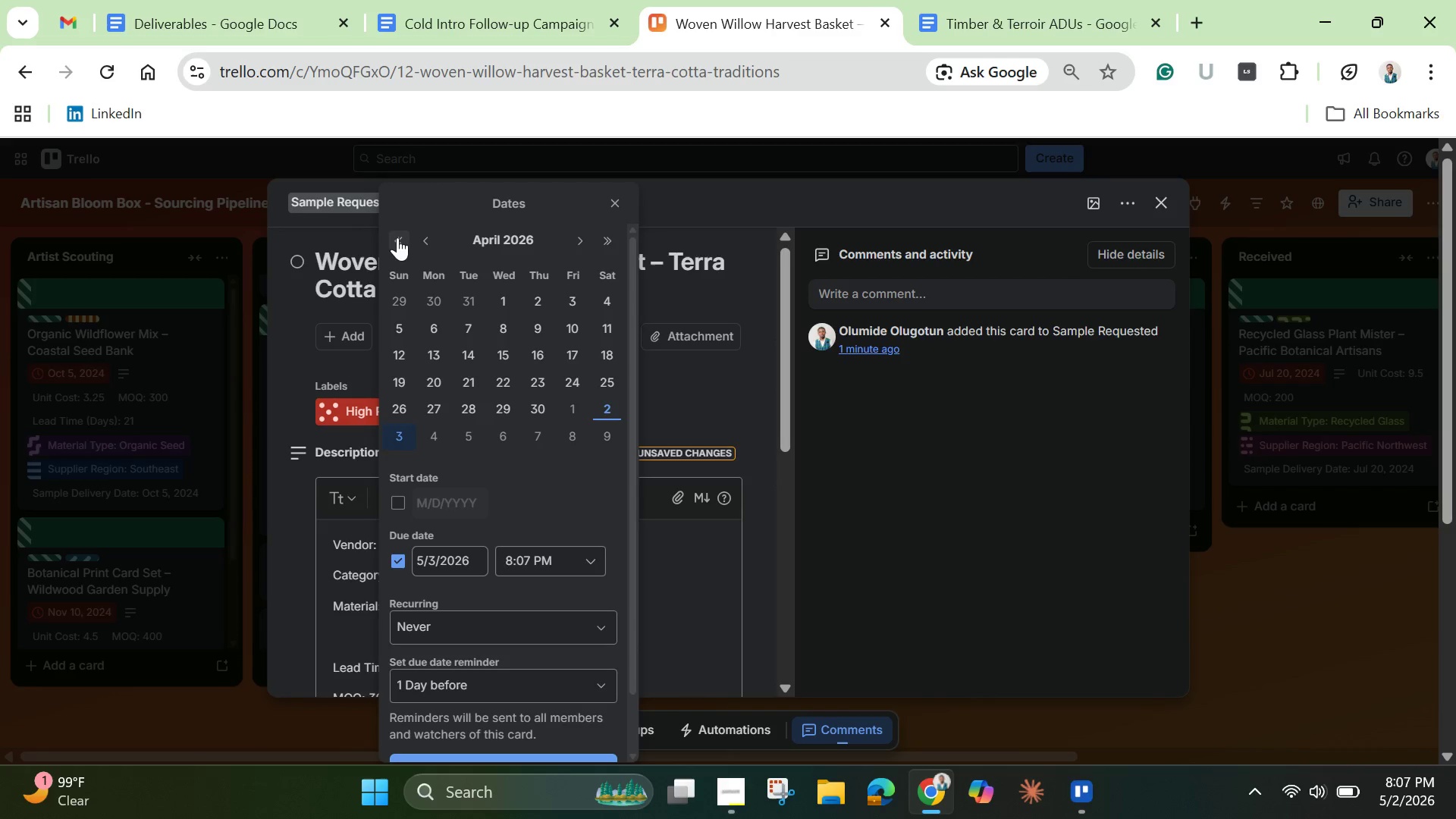 
left_click([397, 237])
 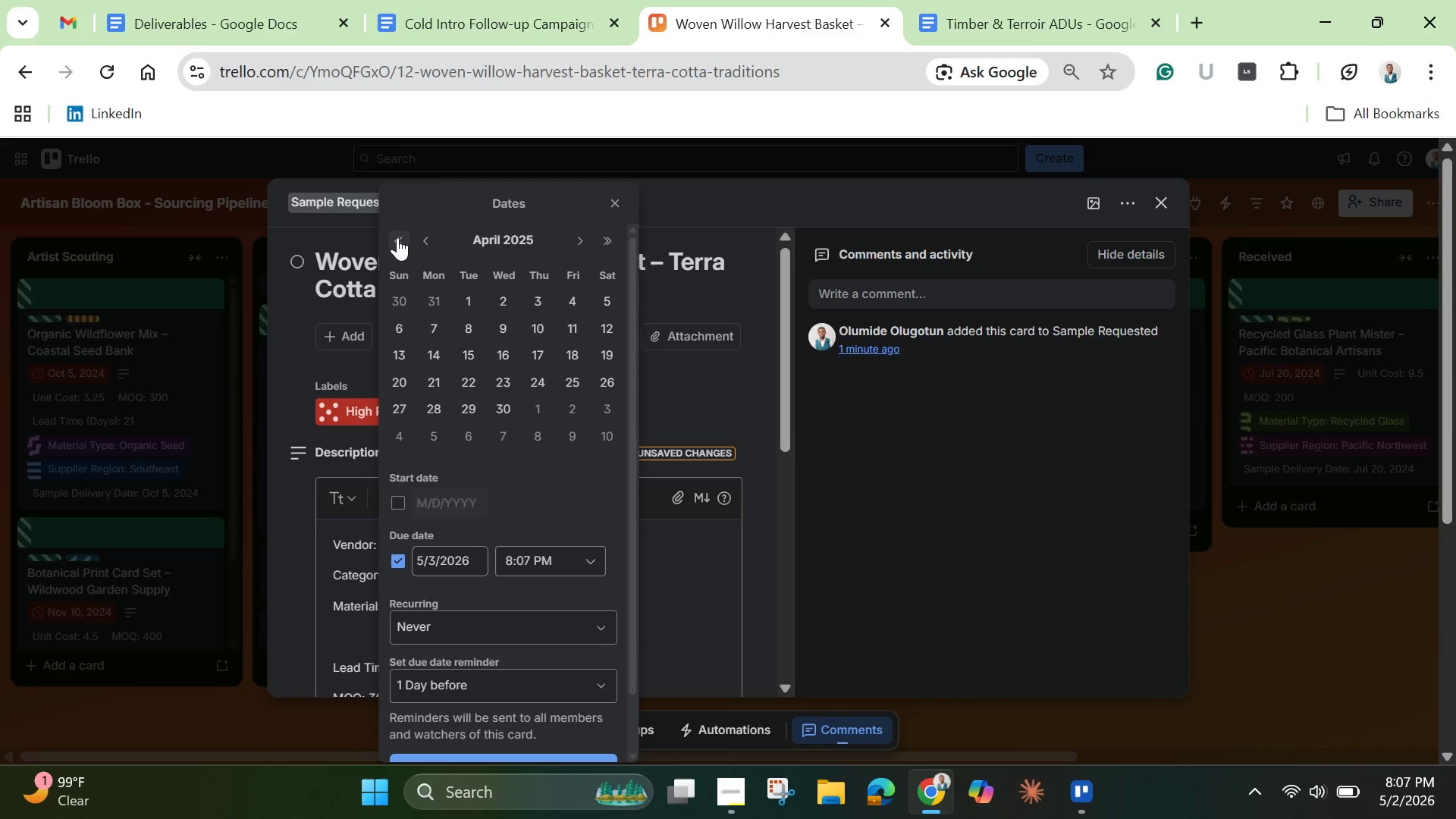 
left_click([397, 237])
 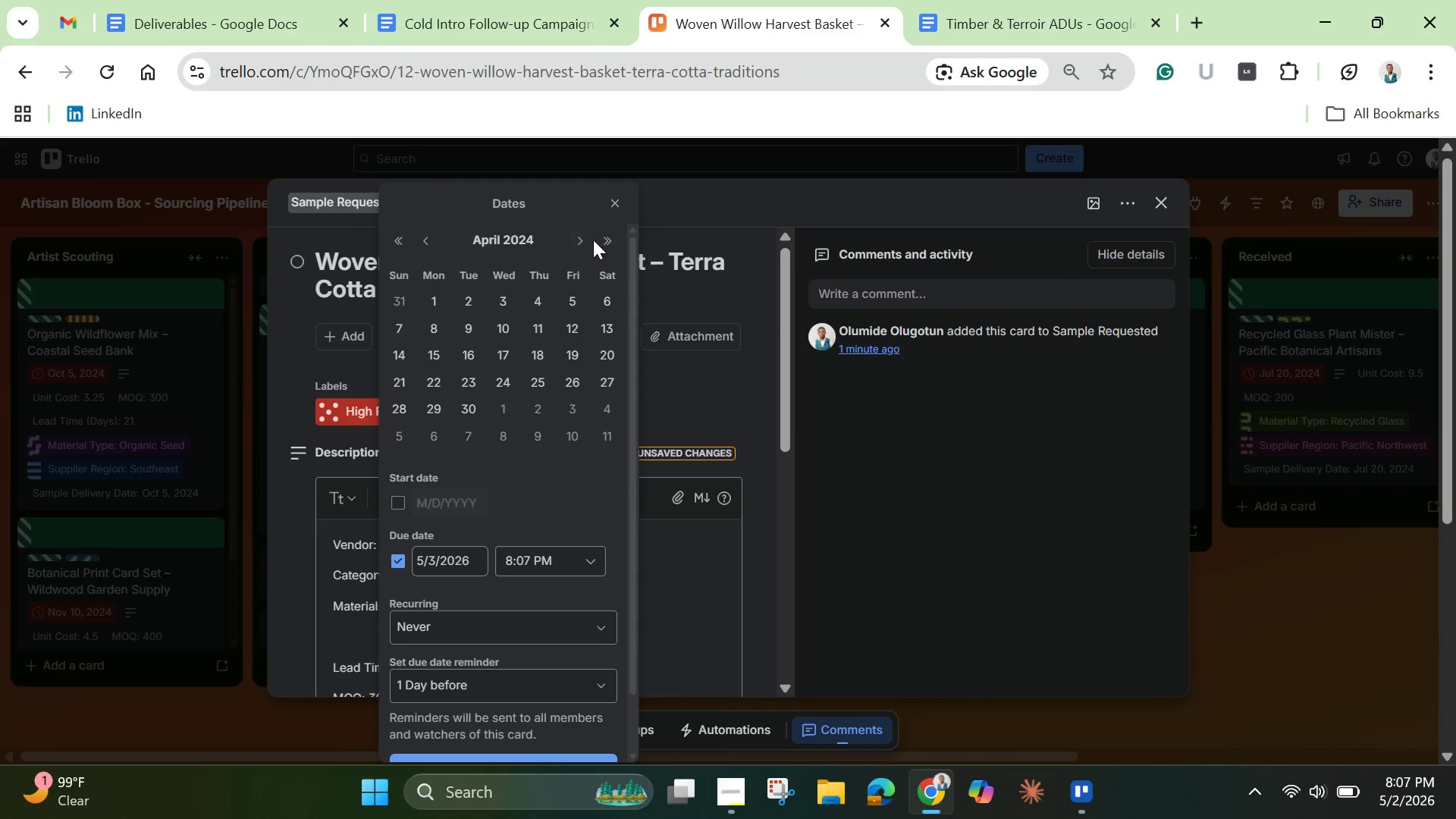 
double_click([581, 240])
 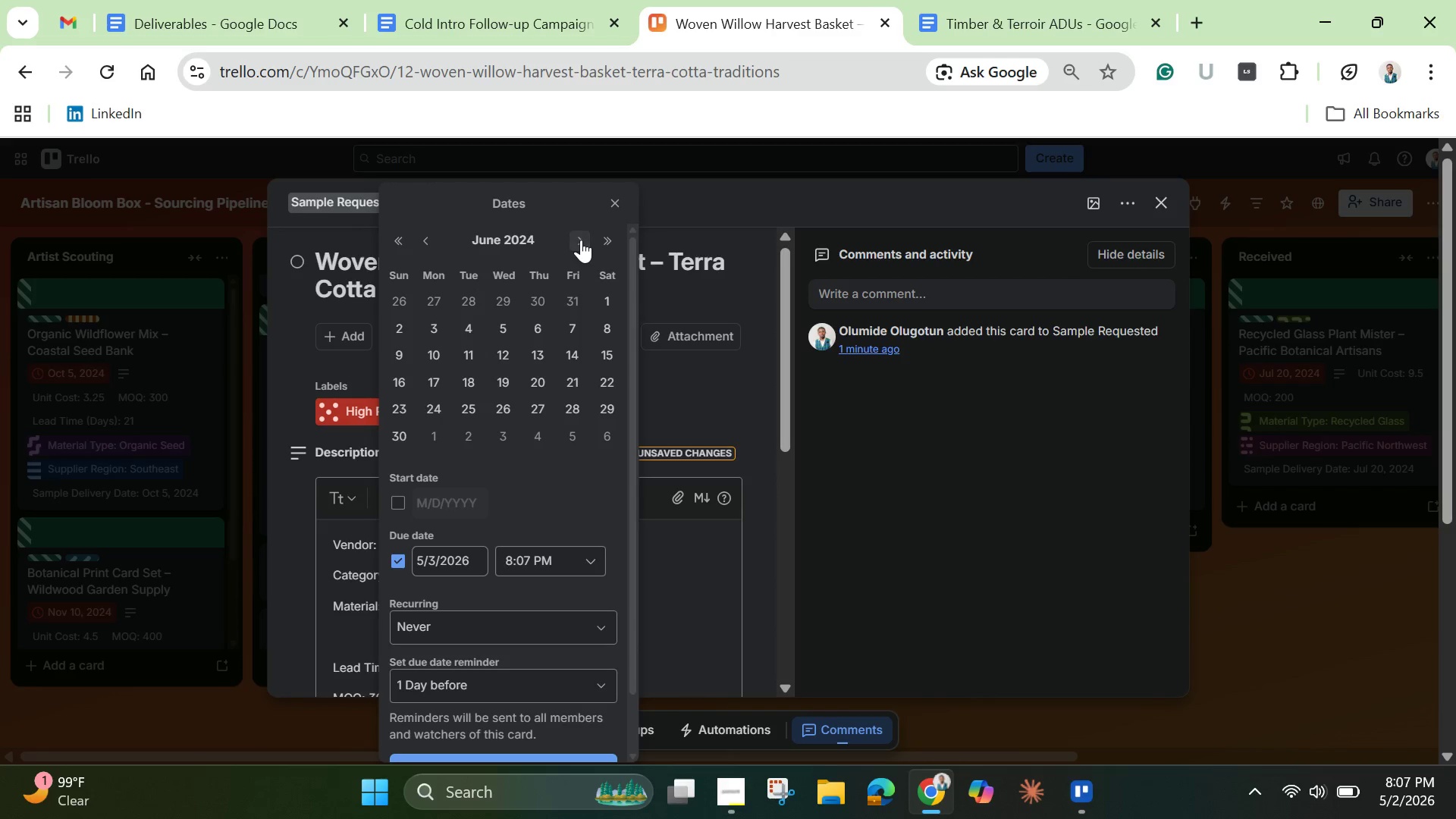 
triple_click([581, 240])
 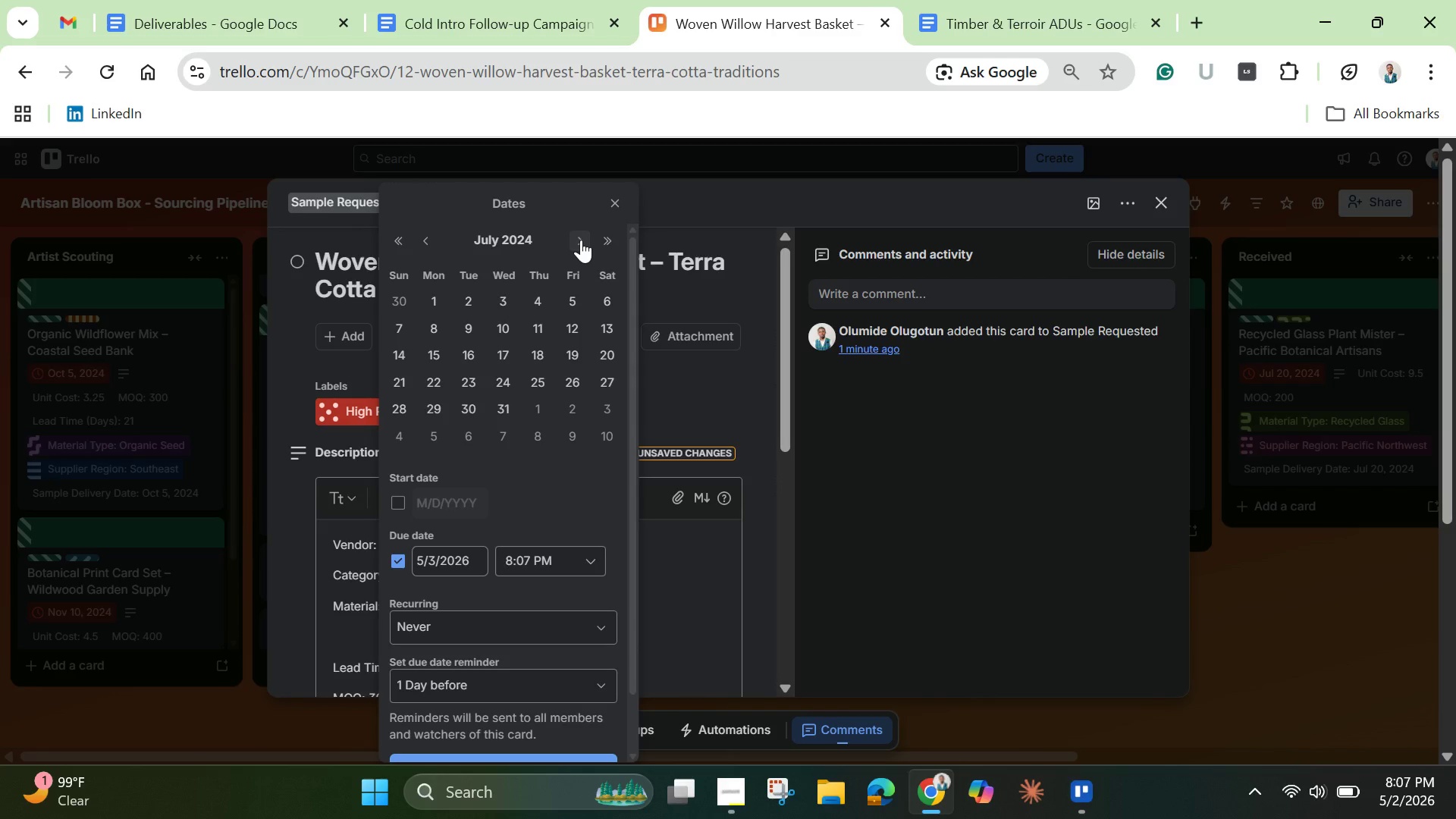 
left_click([581, 240])
 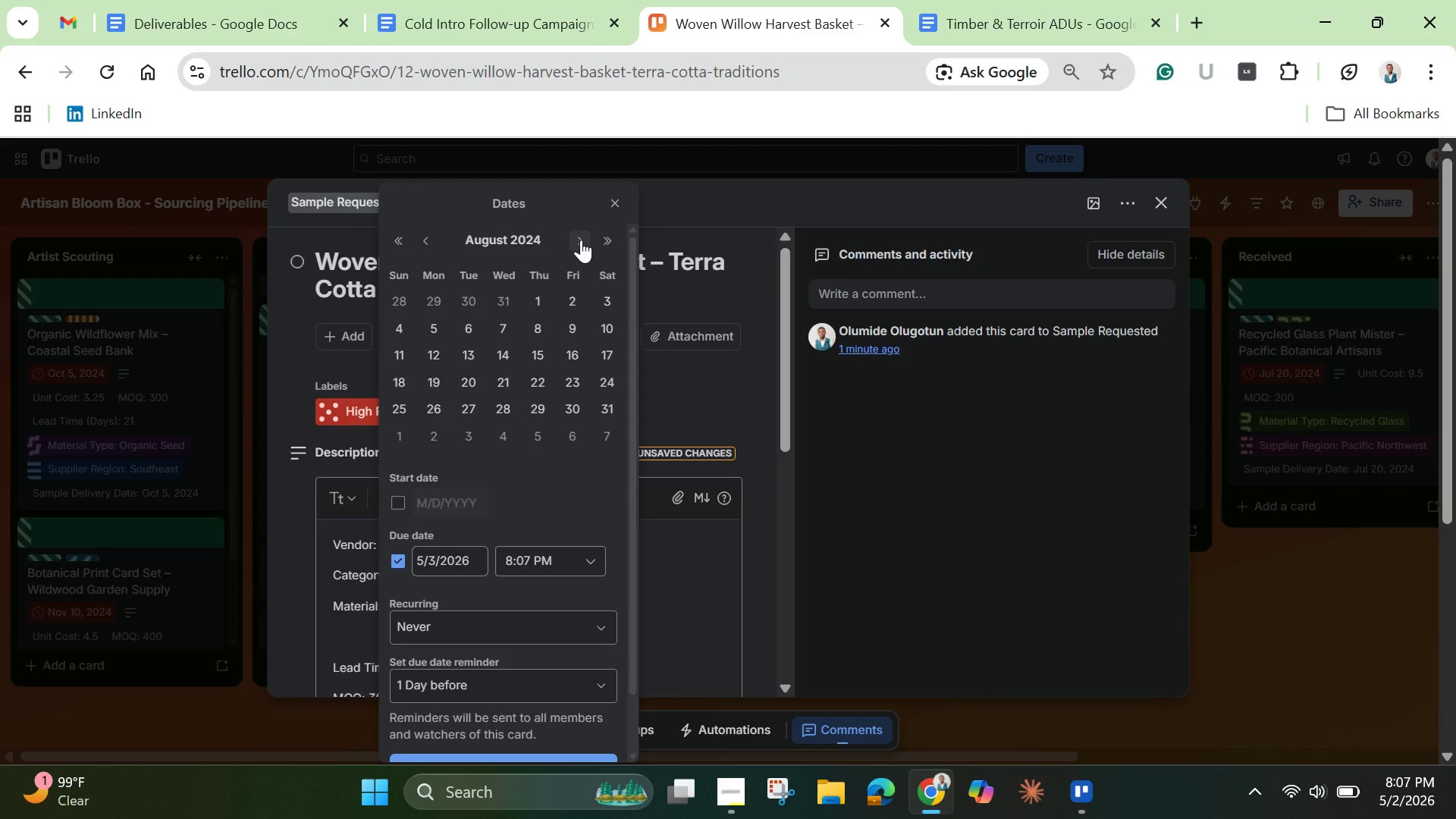 
left_click([581, 240])
 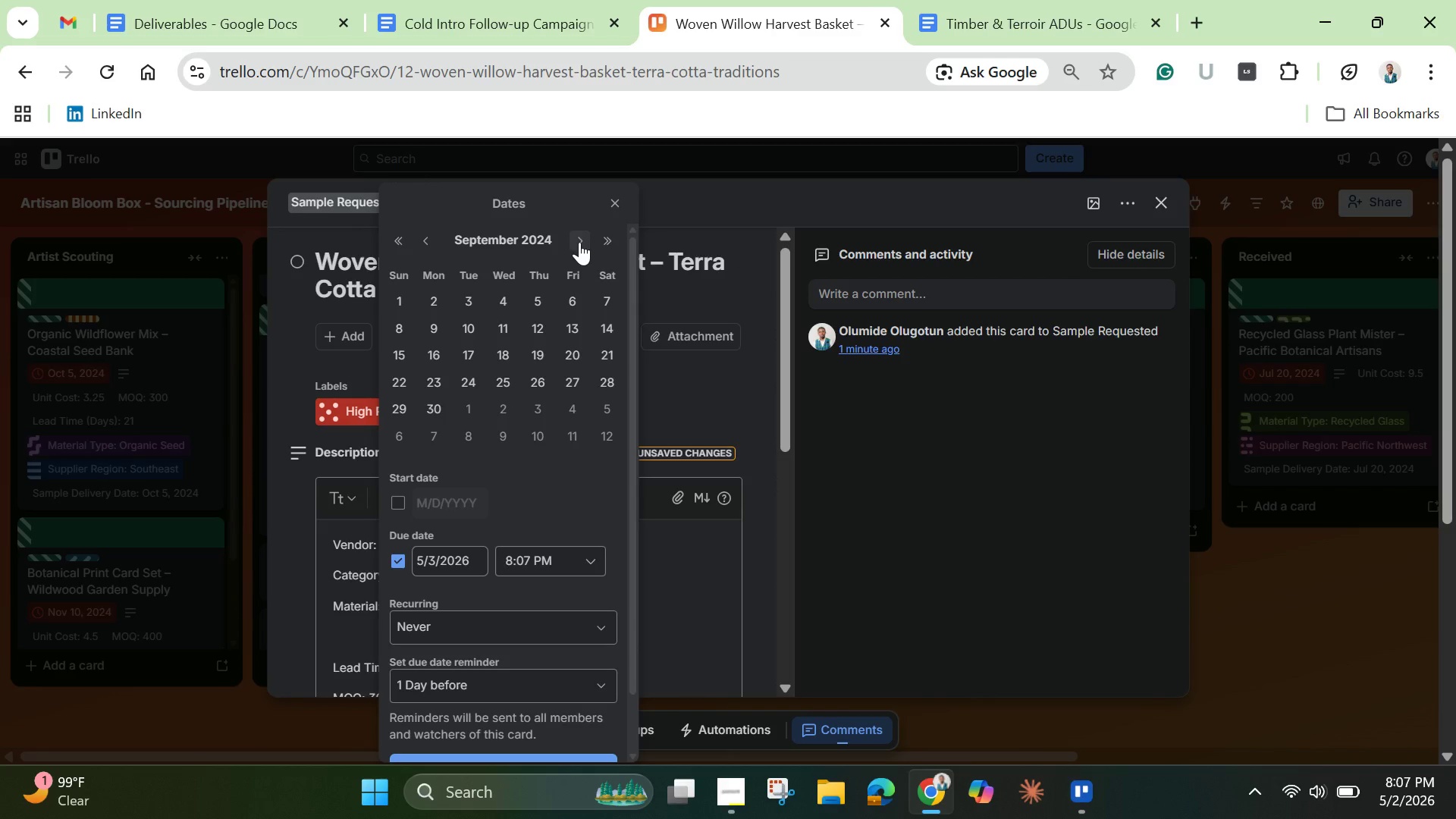 
left_click([579, 242])
 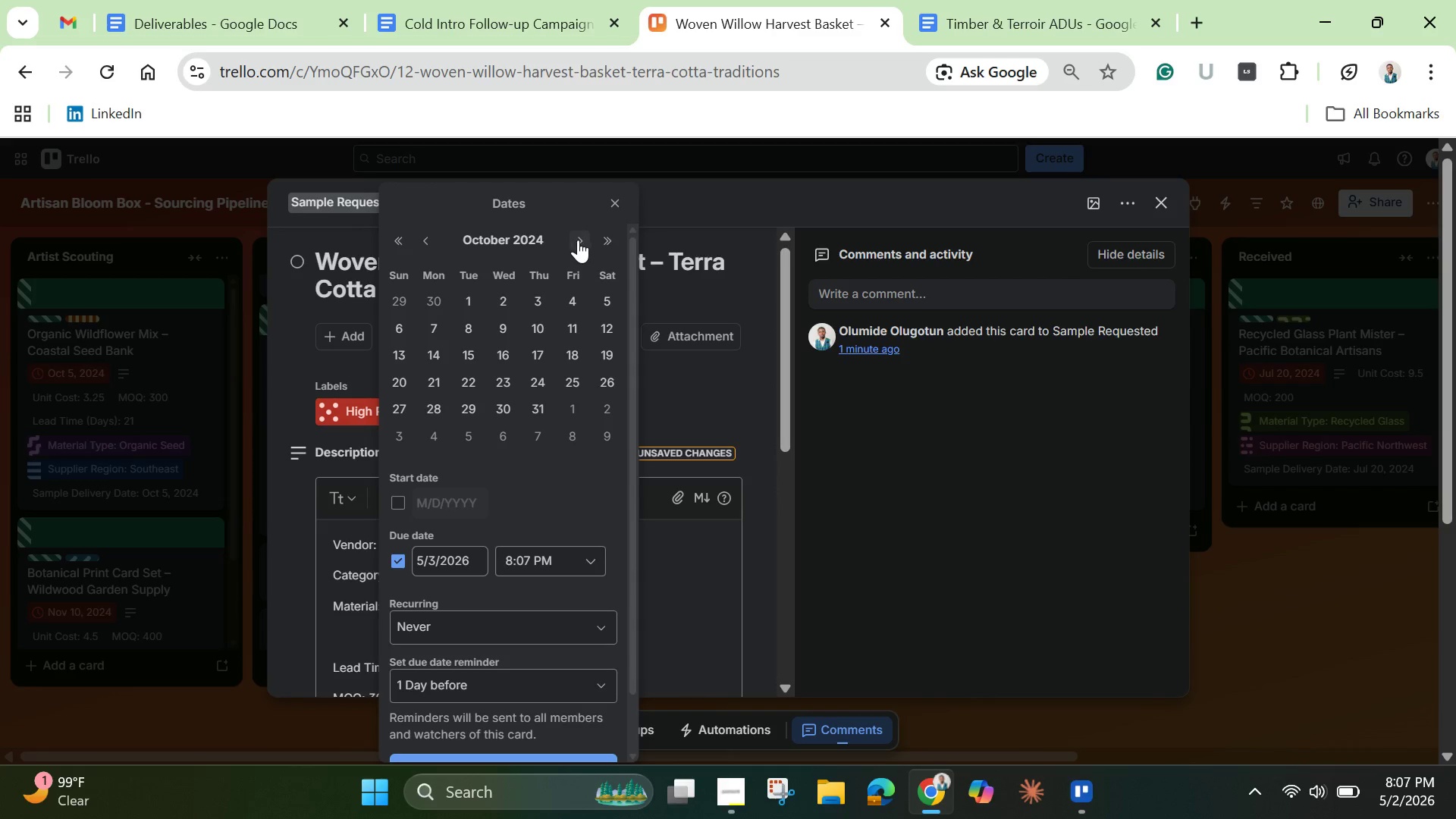 
left_click([579, 240])
 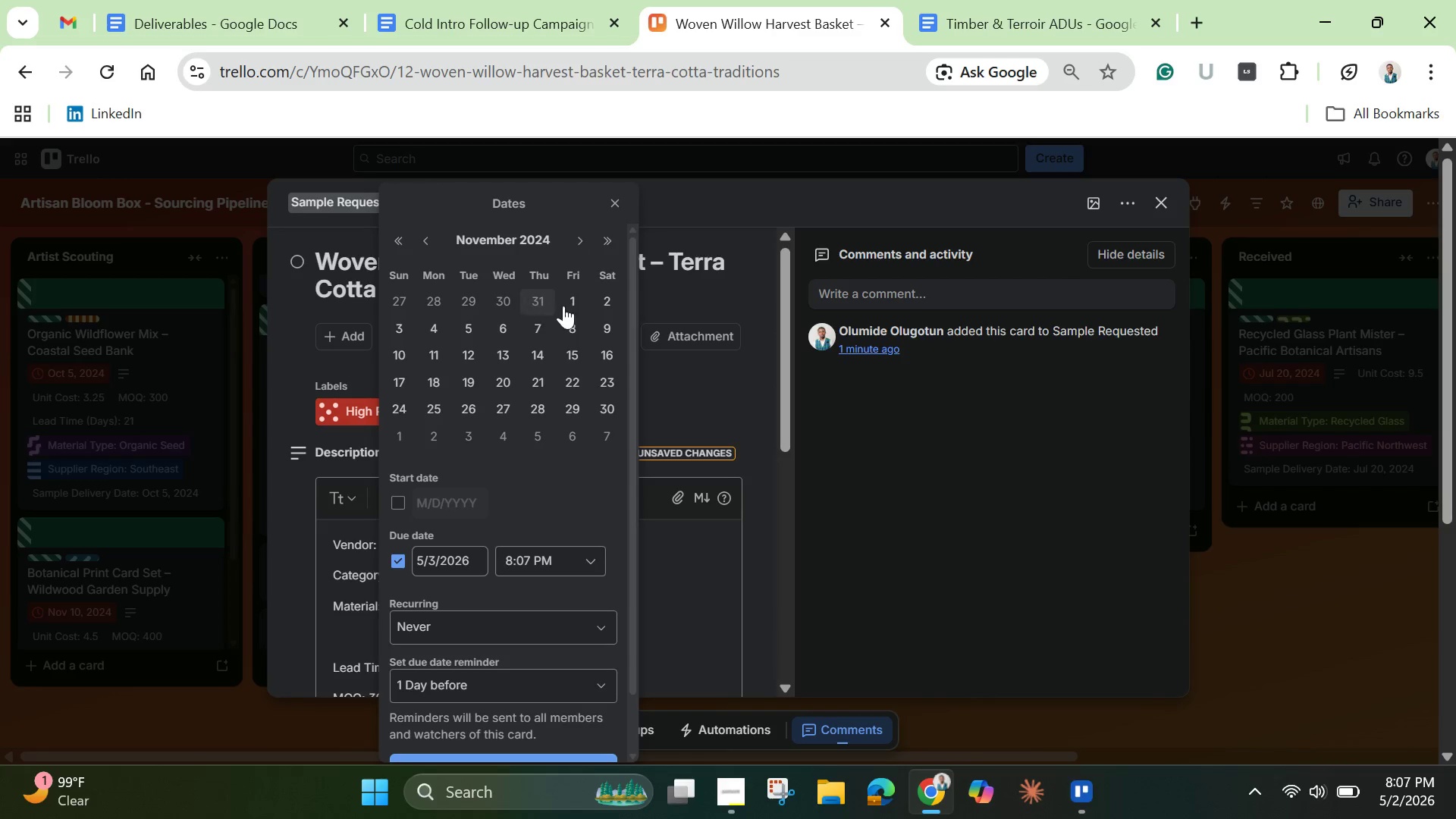 
left_click([577, 305])
 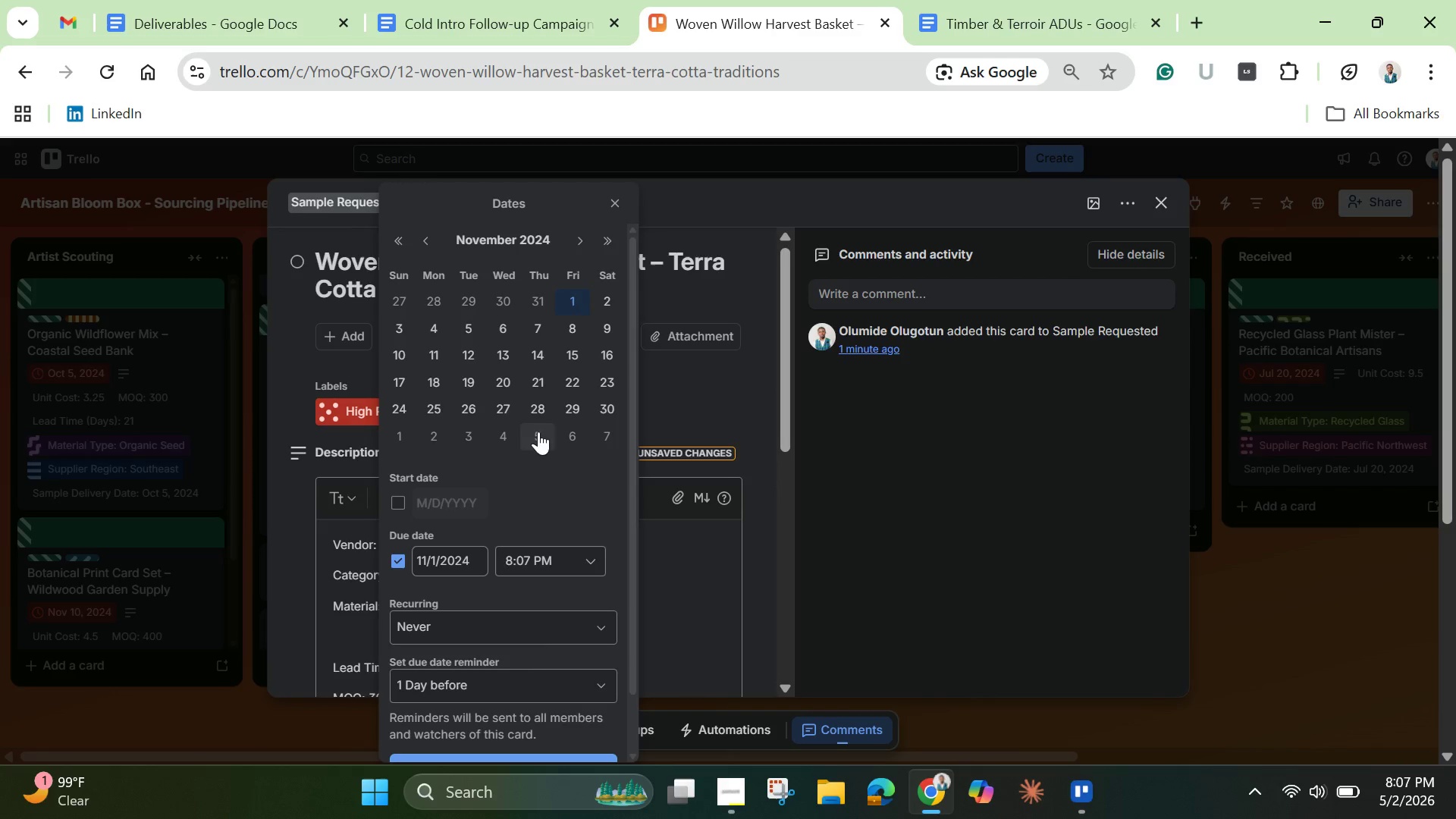 
scroll: coordinate [566, 645], scroll_direction: up, amount: 4.0
 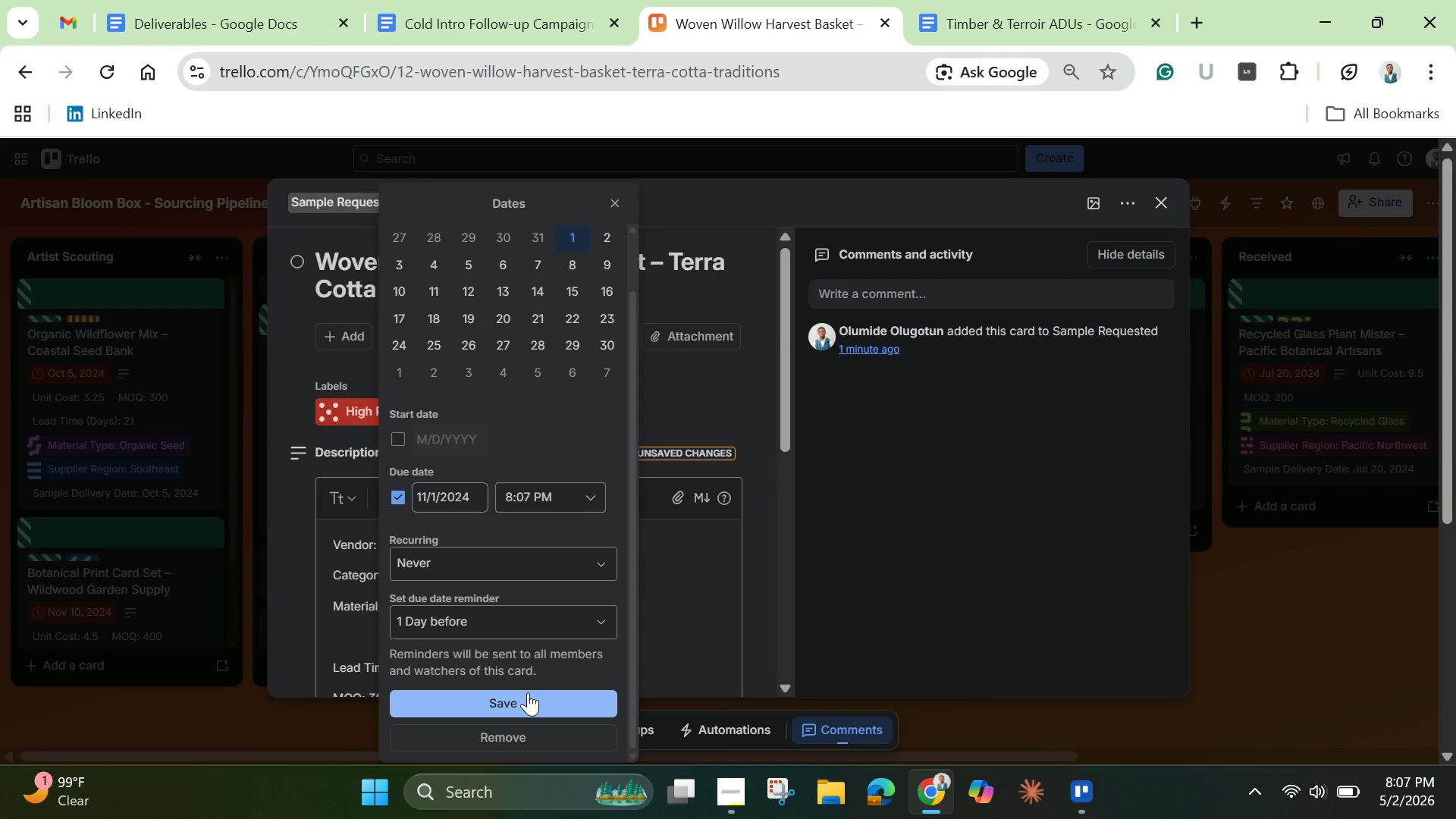 
left_click([528, 692])
 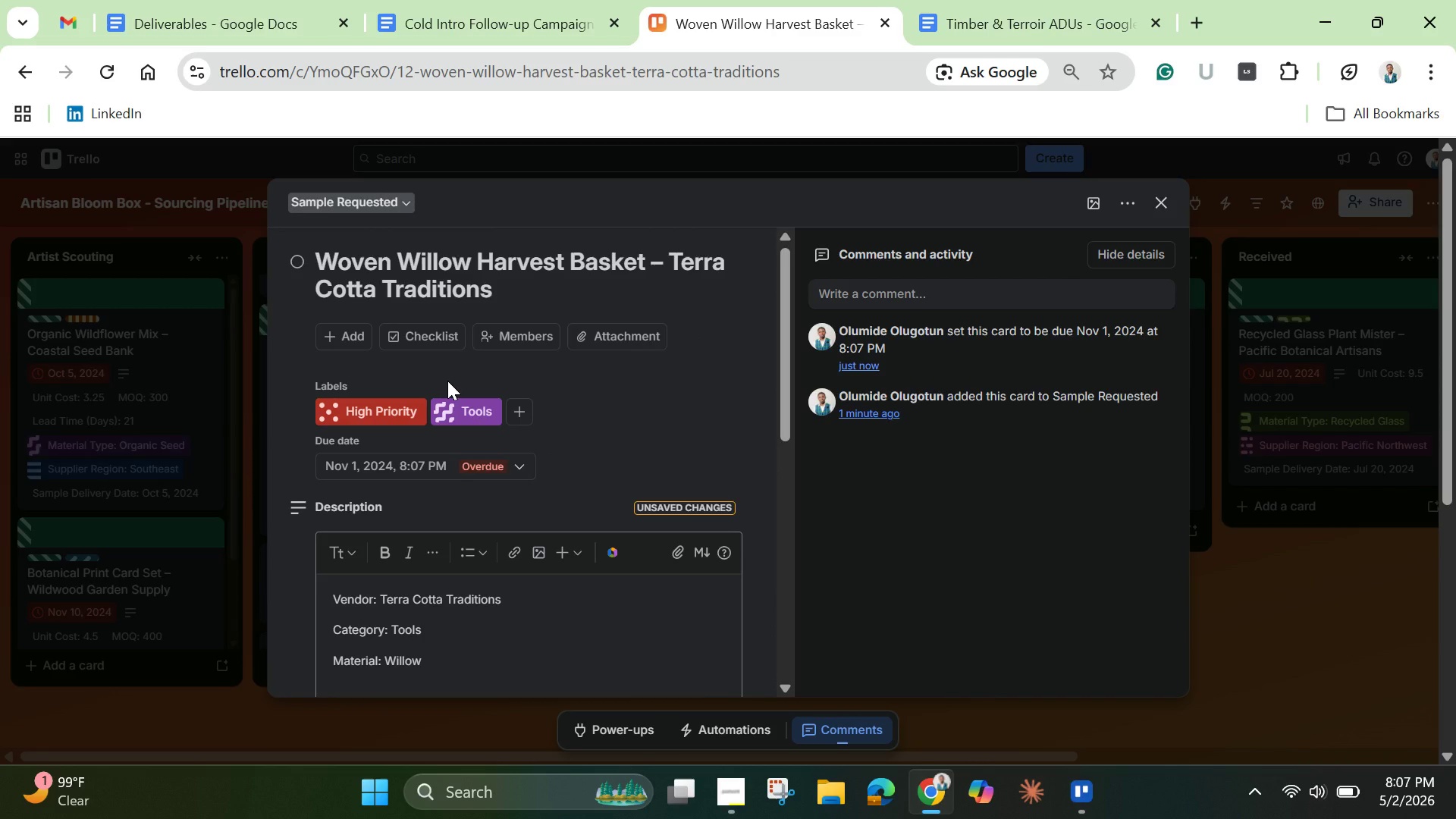 
wait(9.49)
 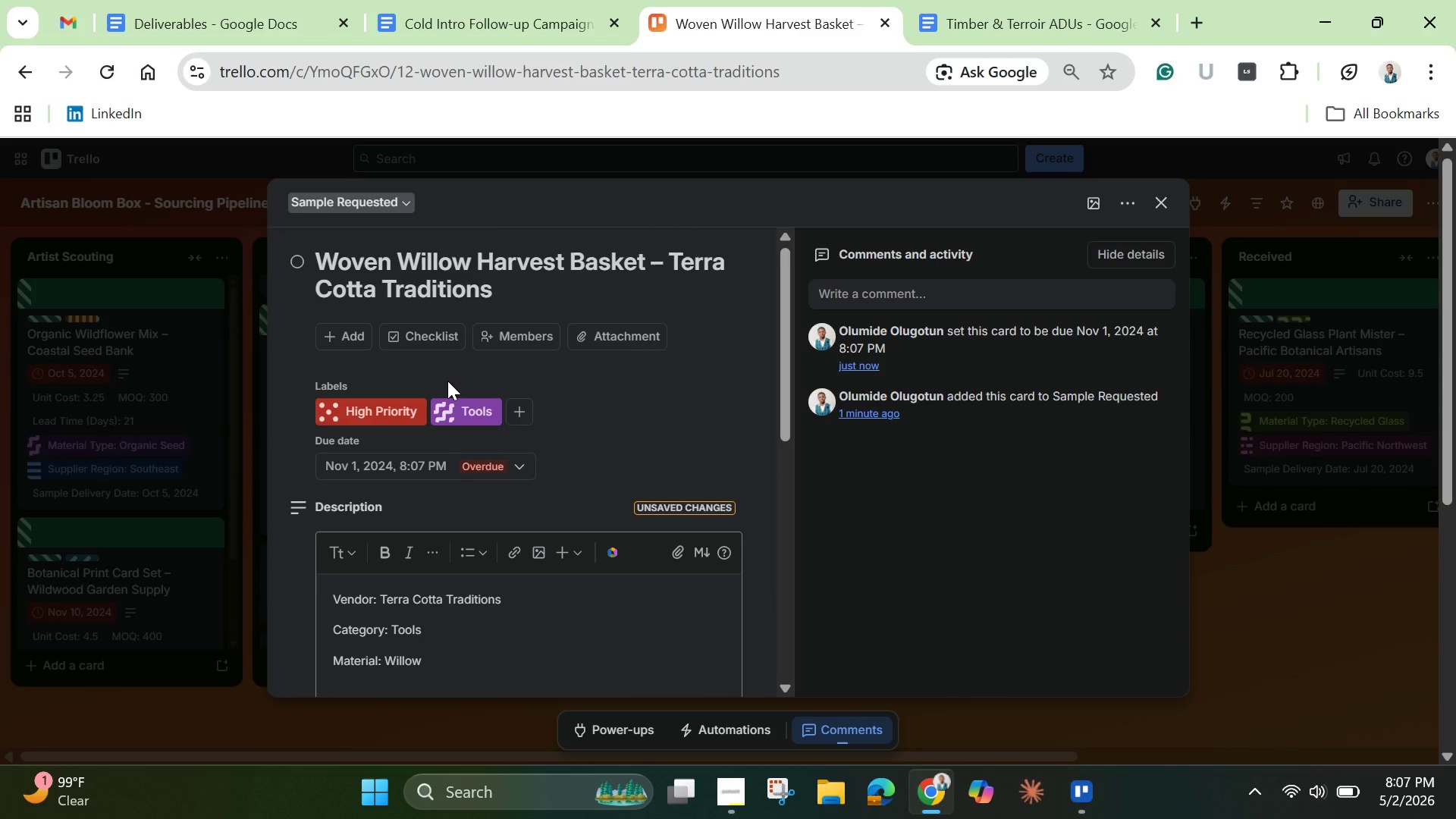 
left_click_drag(start_coordinate=[790, 405], to_coordinate=[790, 423])
 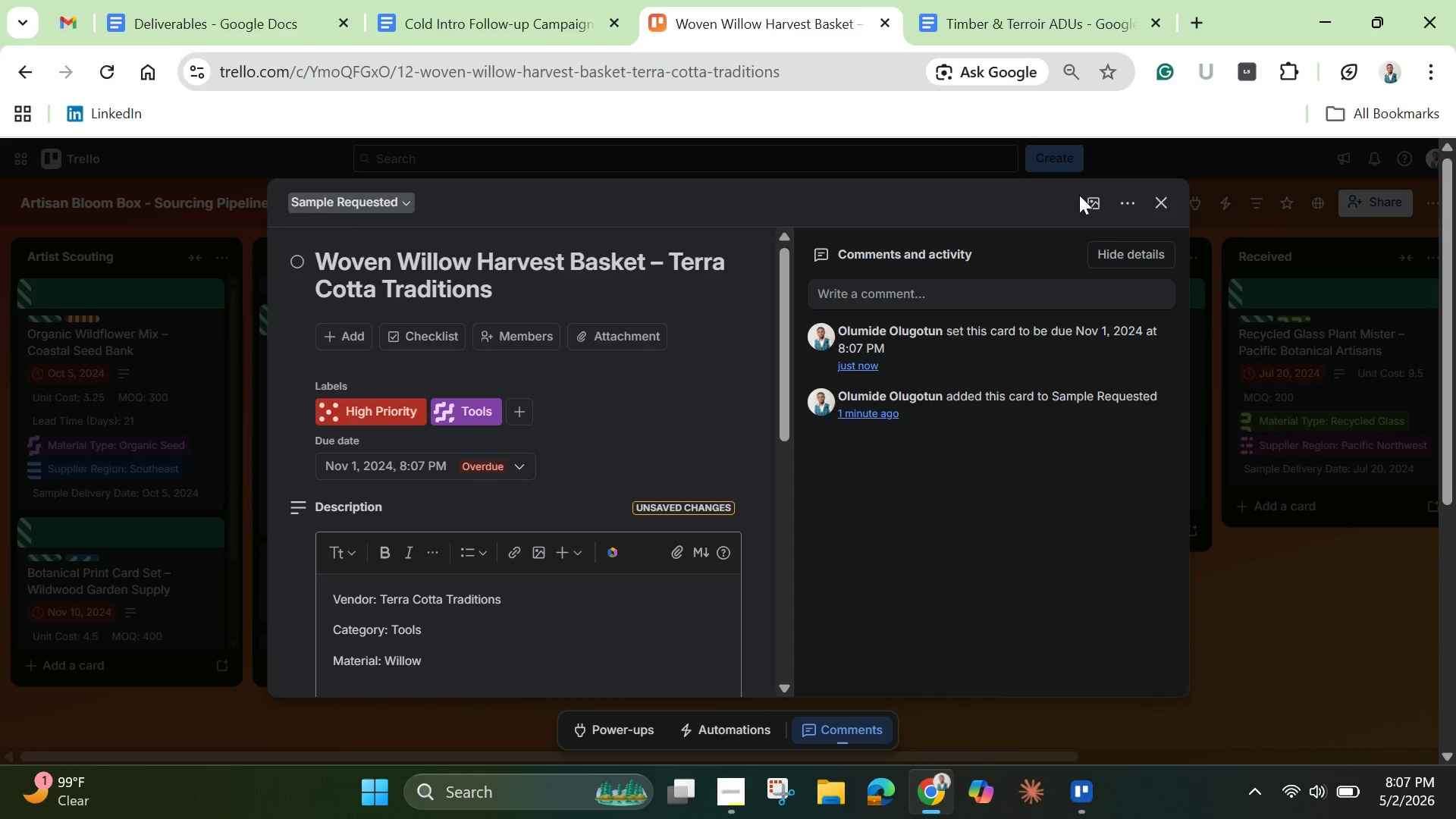 
left_click([1094, 202])
 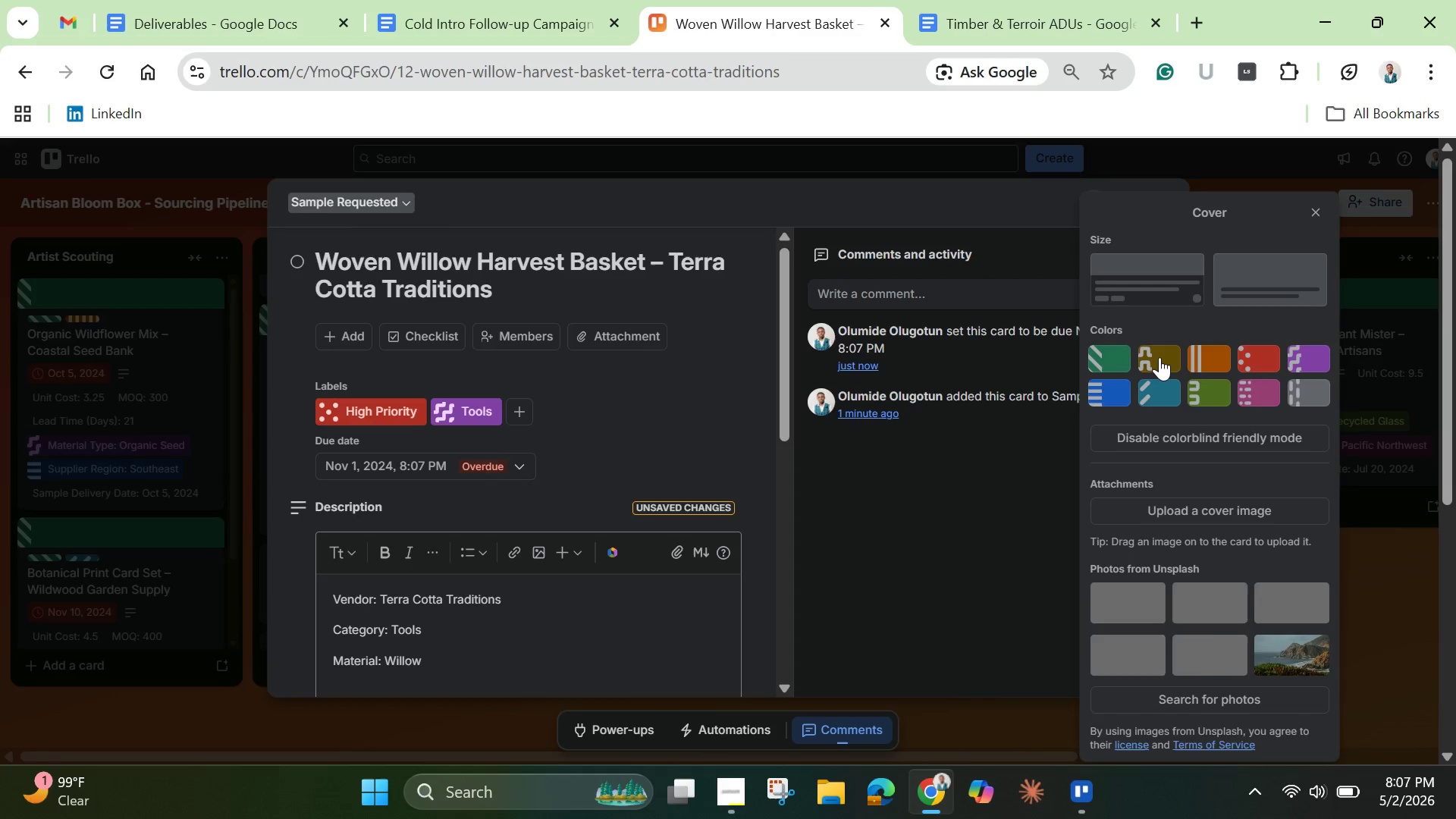 
left_click([1159, 358])
 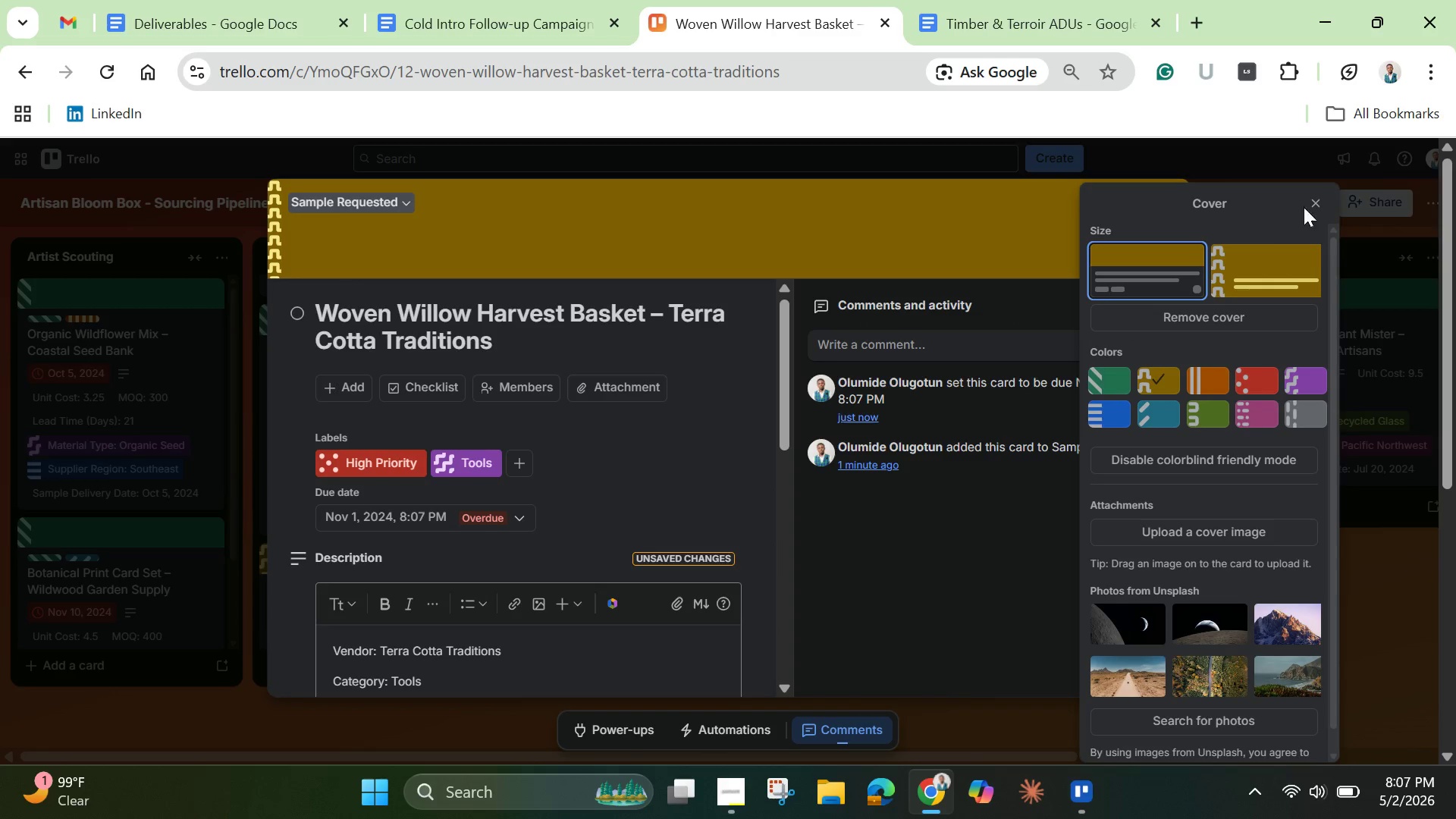 
left_click([1307, 206])
 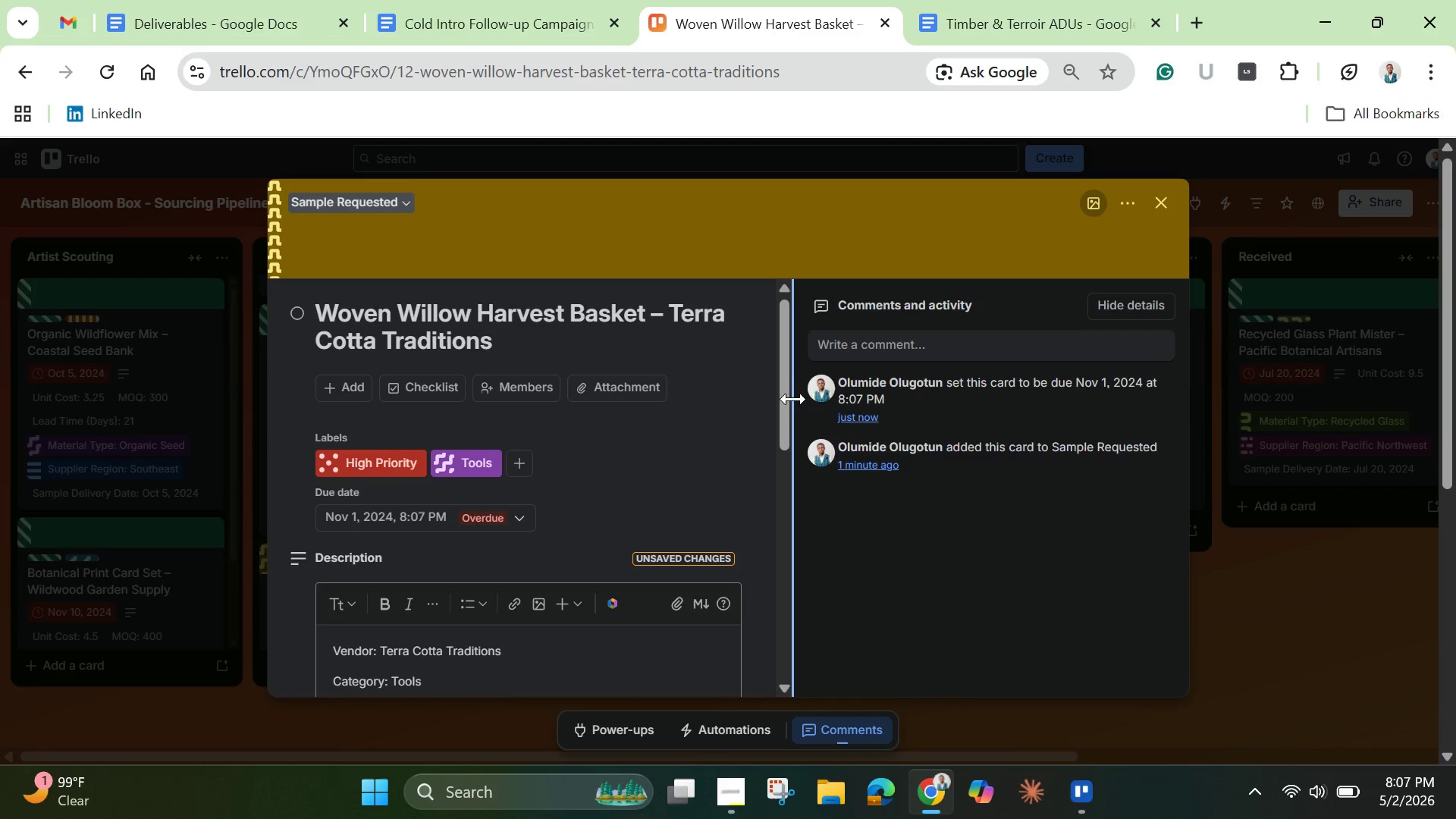 
left_click_drag(start_coordinate=[780, 406], to_coordinate=[766, 598])
 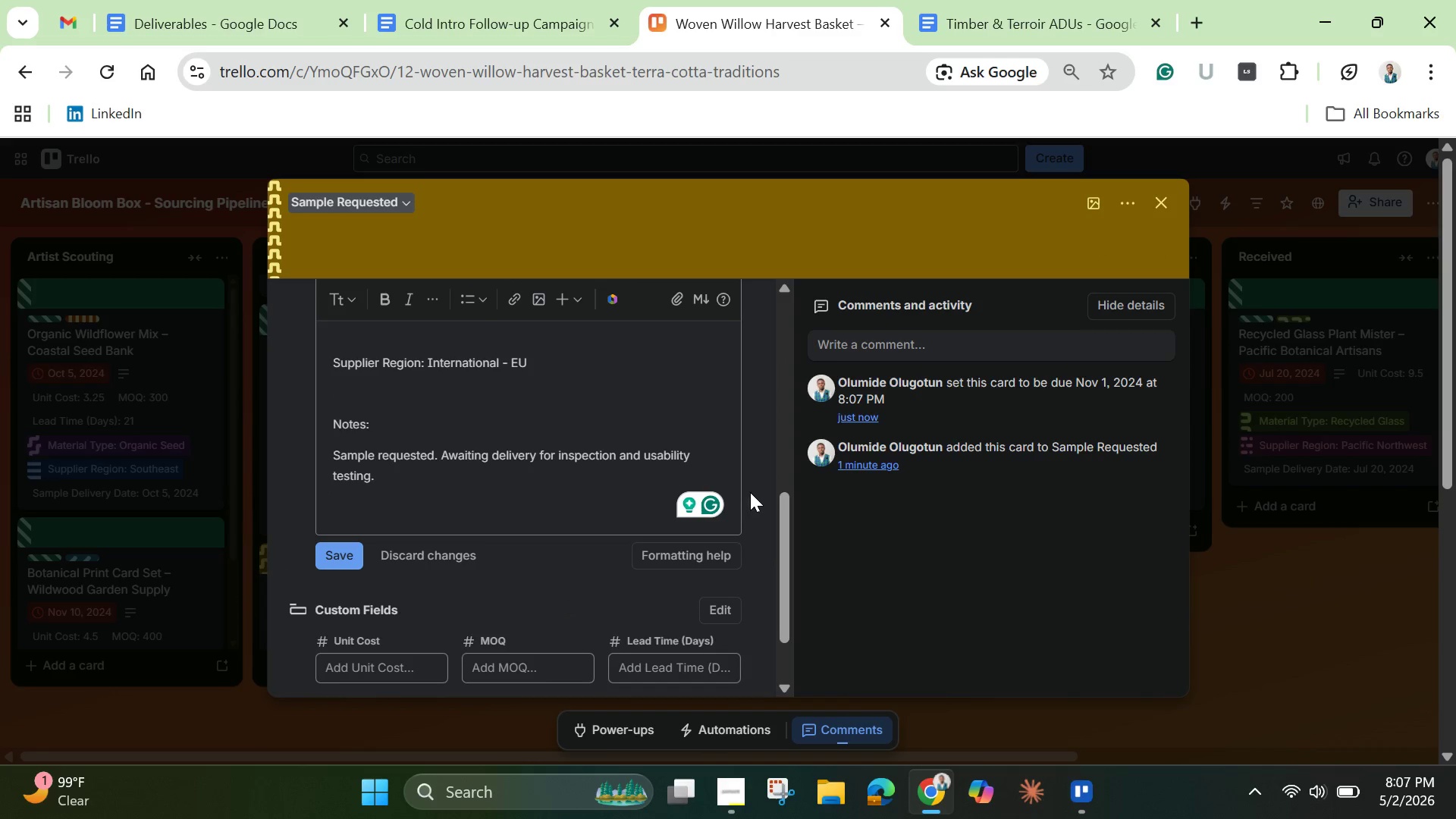 
wait(5.81)
 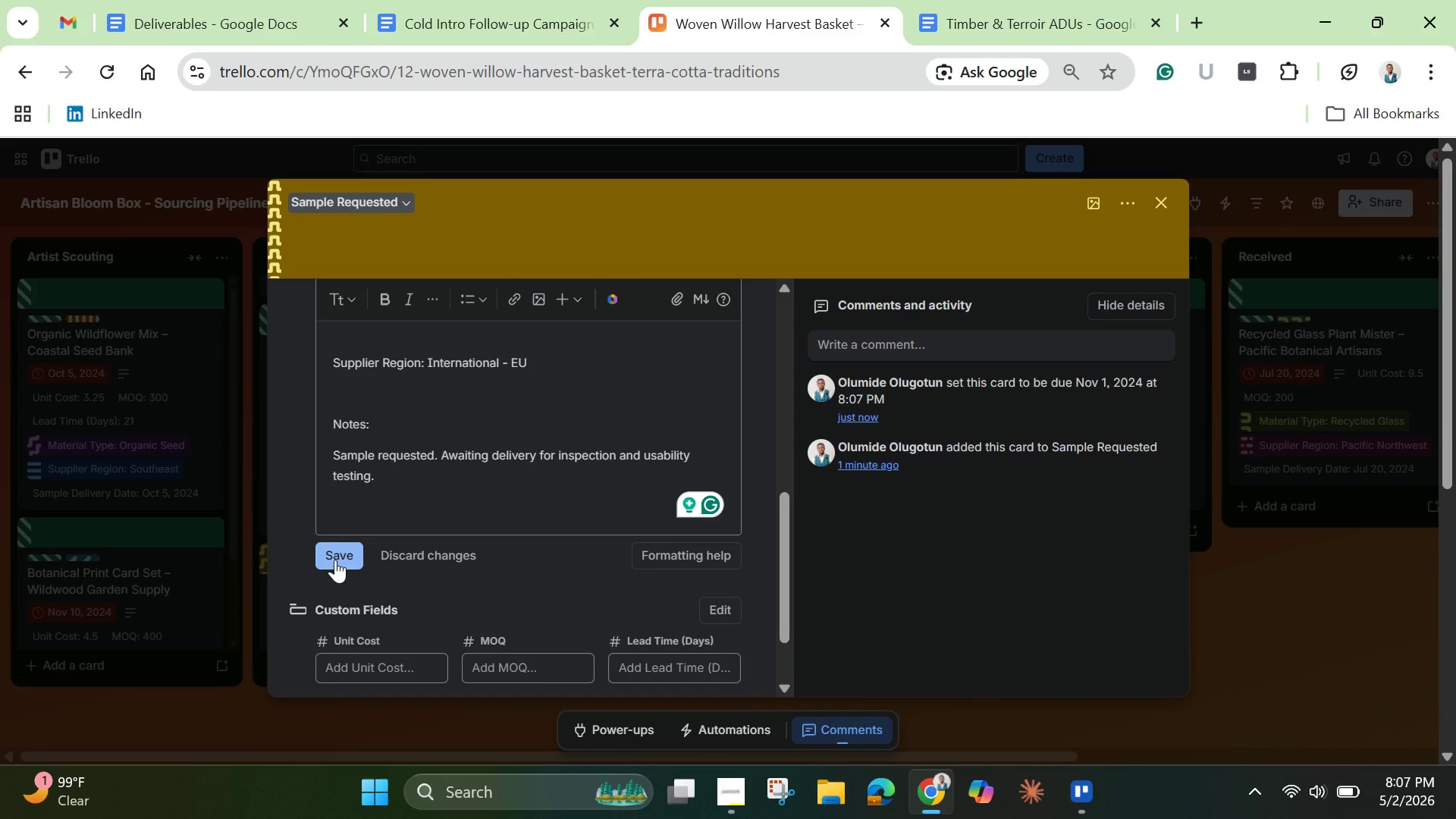 
left_click_drag(start_coordinate=[787, 554], to_coordinate=[778, 674])
 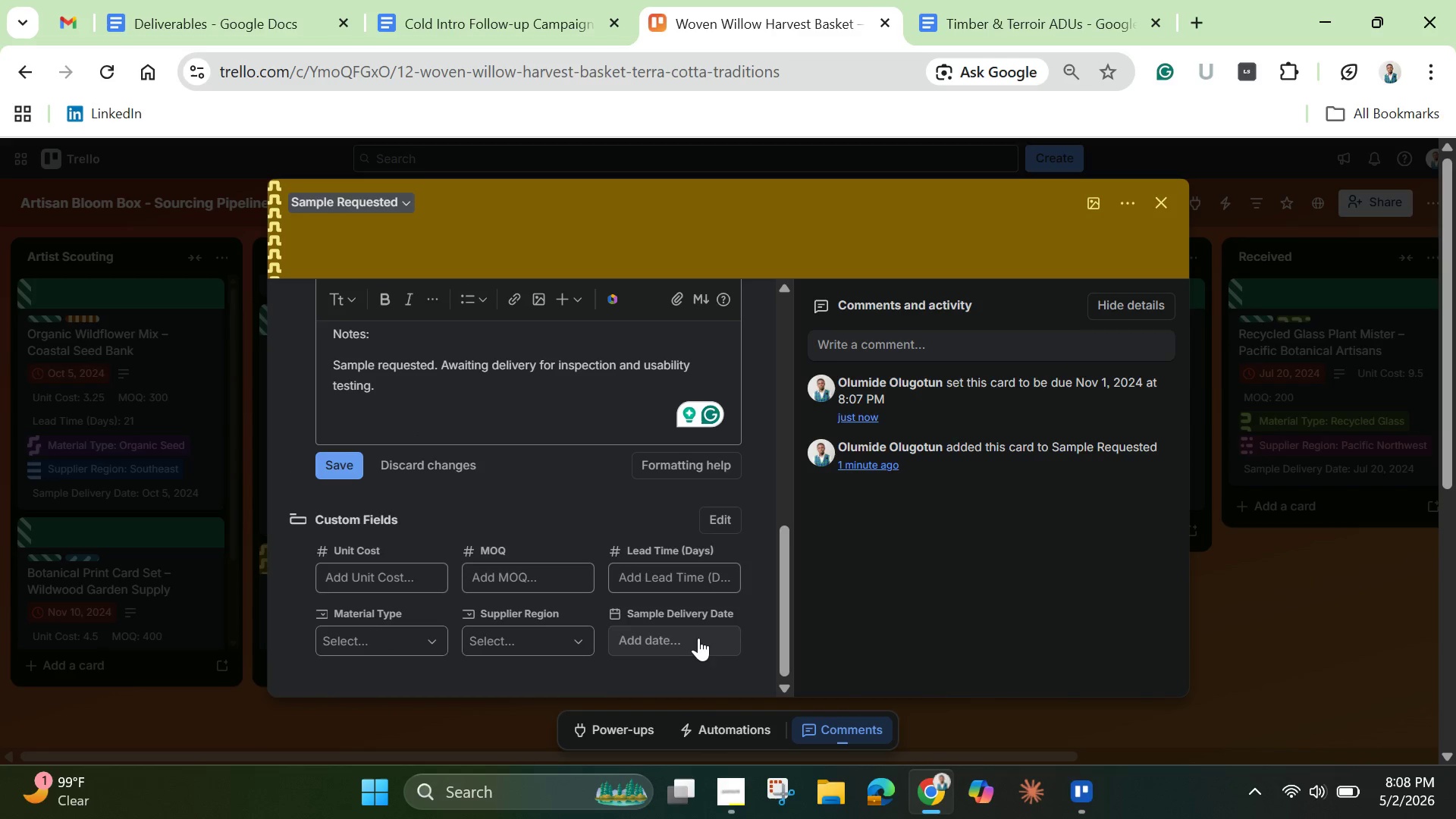 
left_click([692, 630])
 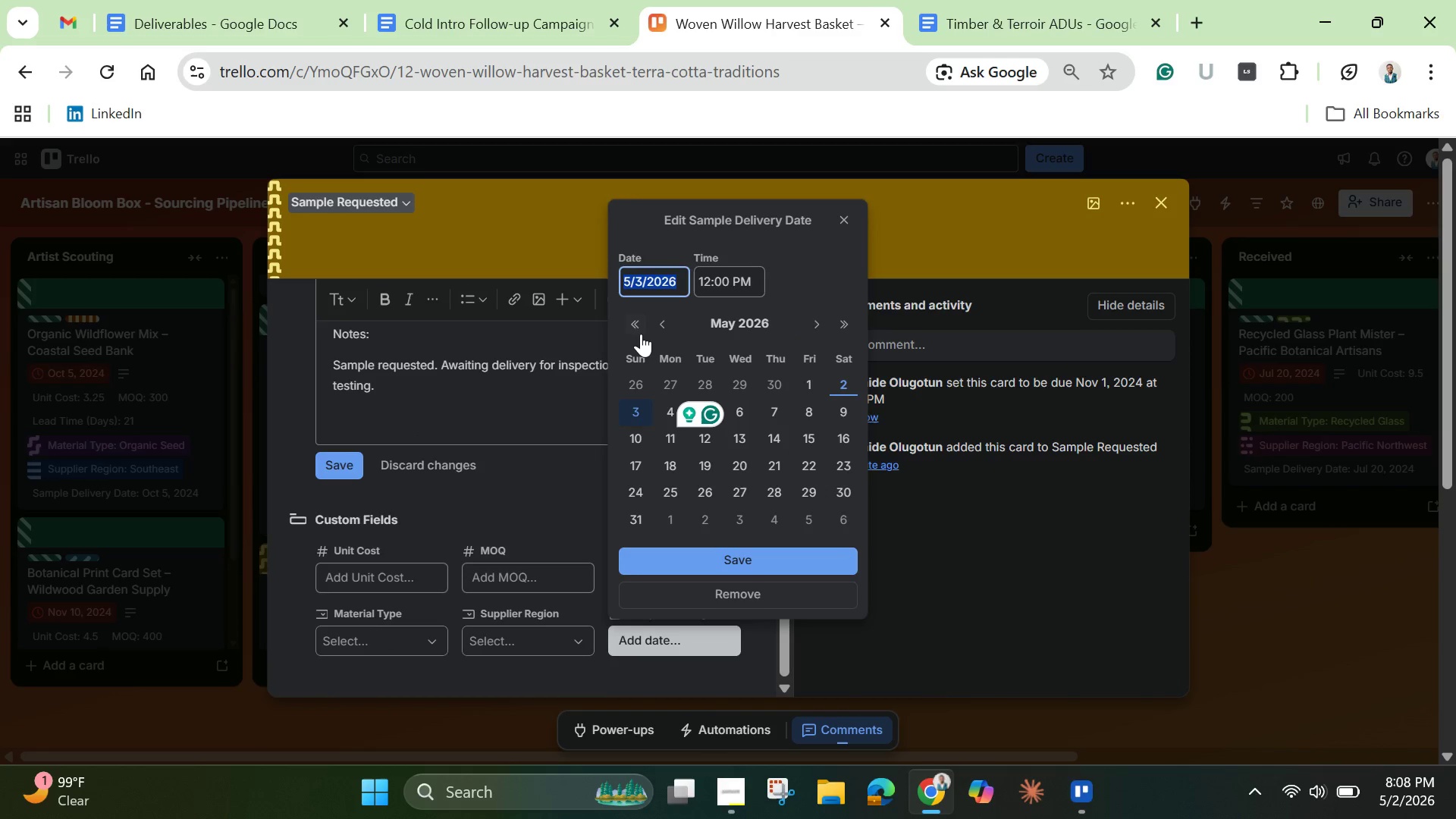 
double_click([641, 334])
 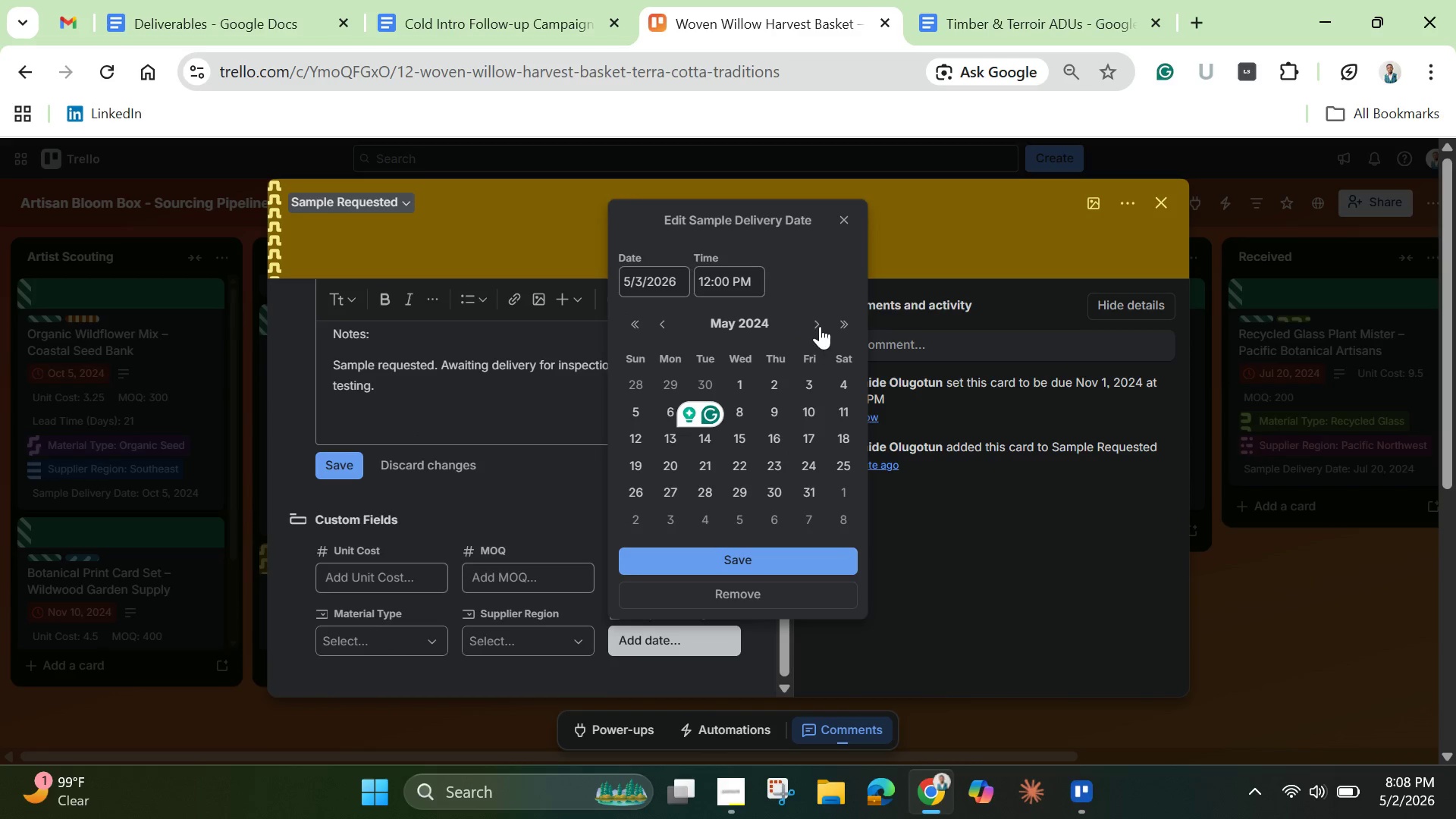 
double_click([820, 326])
 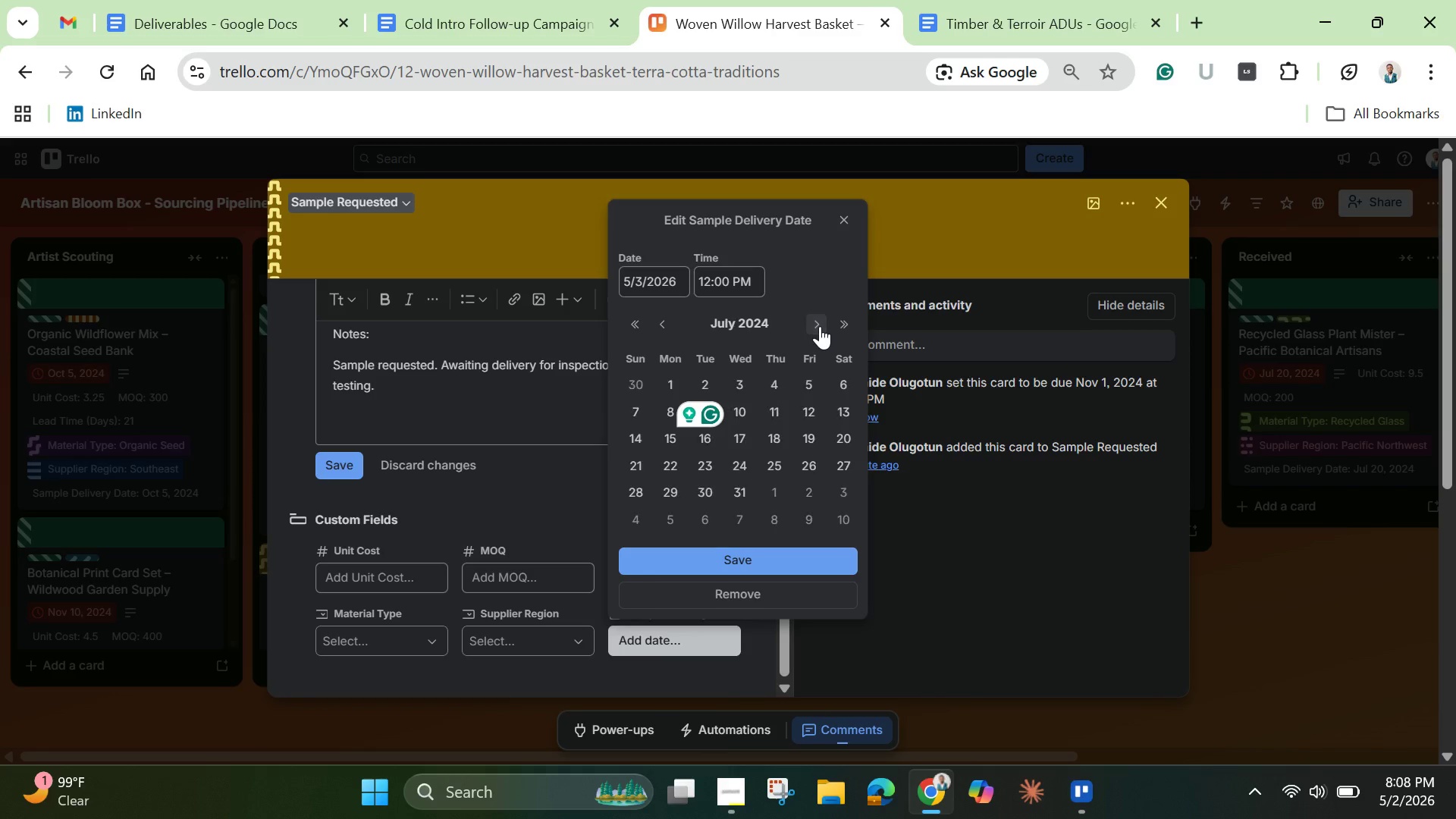 
triple_click([820, 326])
 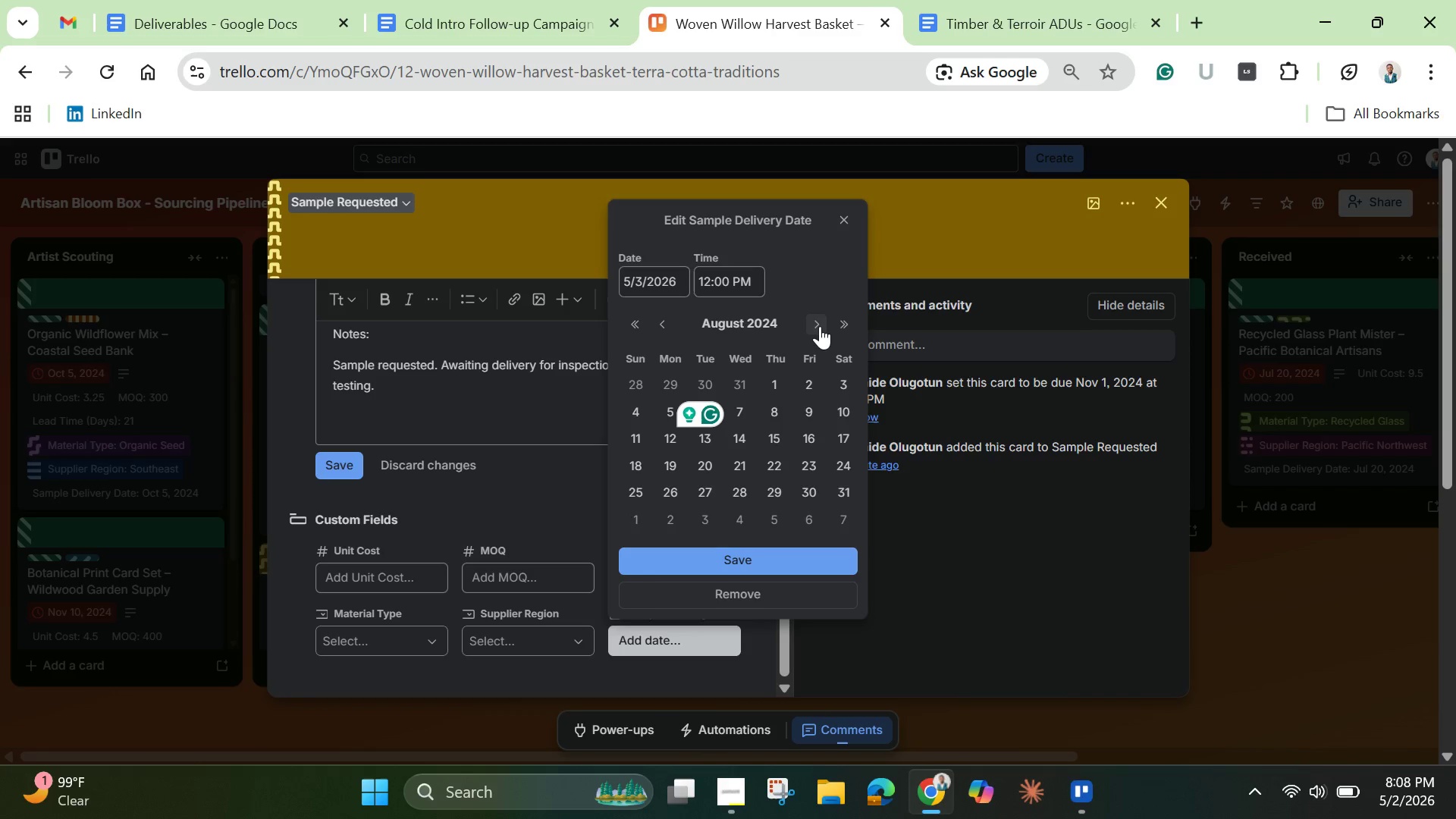 
left_click([820, 326])
 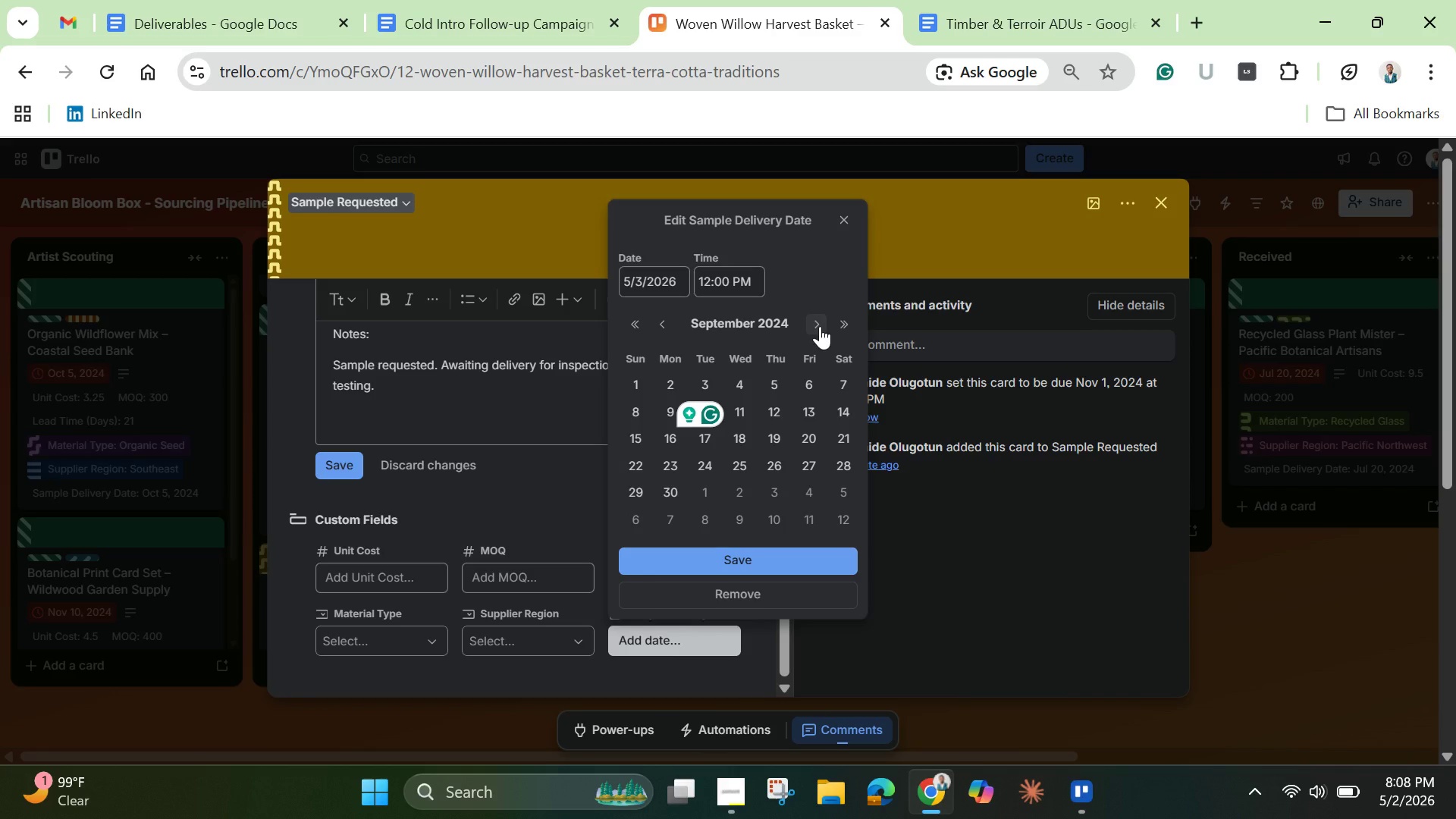 
left_click([820, 326])
 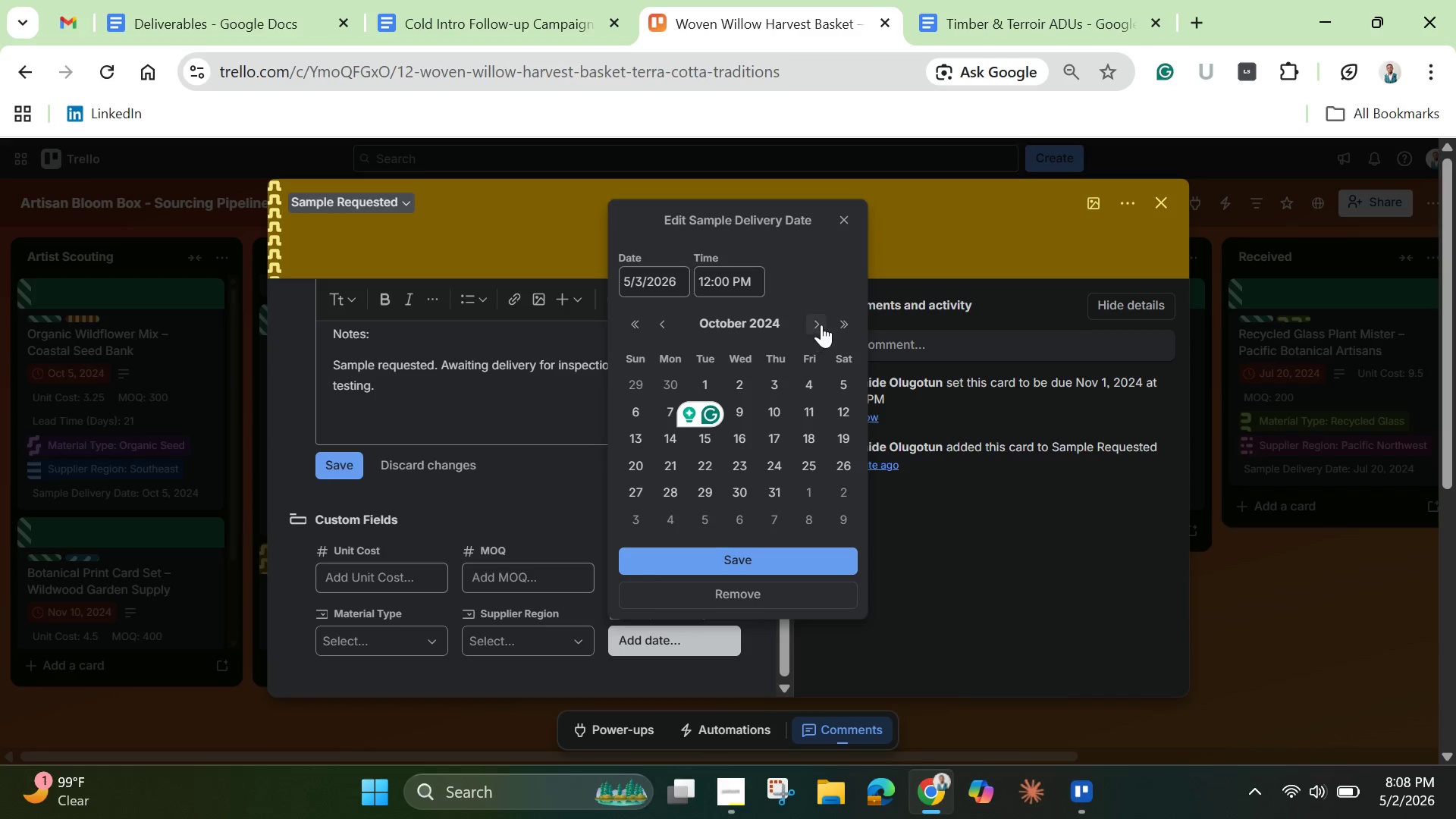 
left_click([821, 325])
 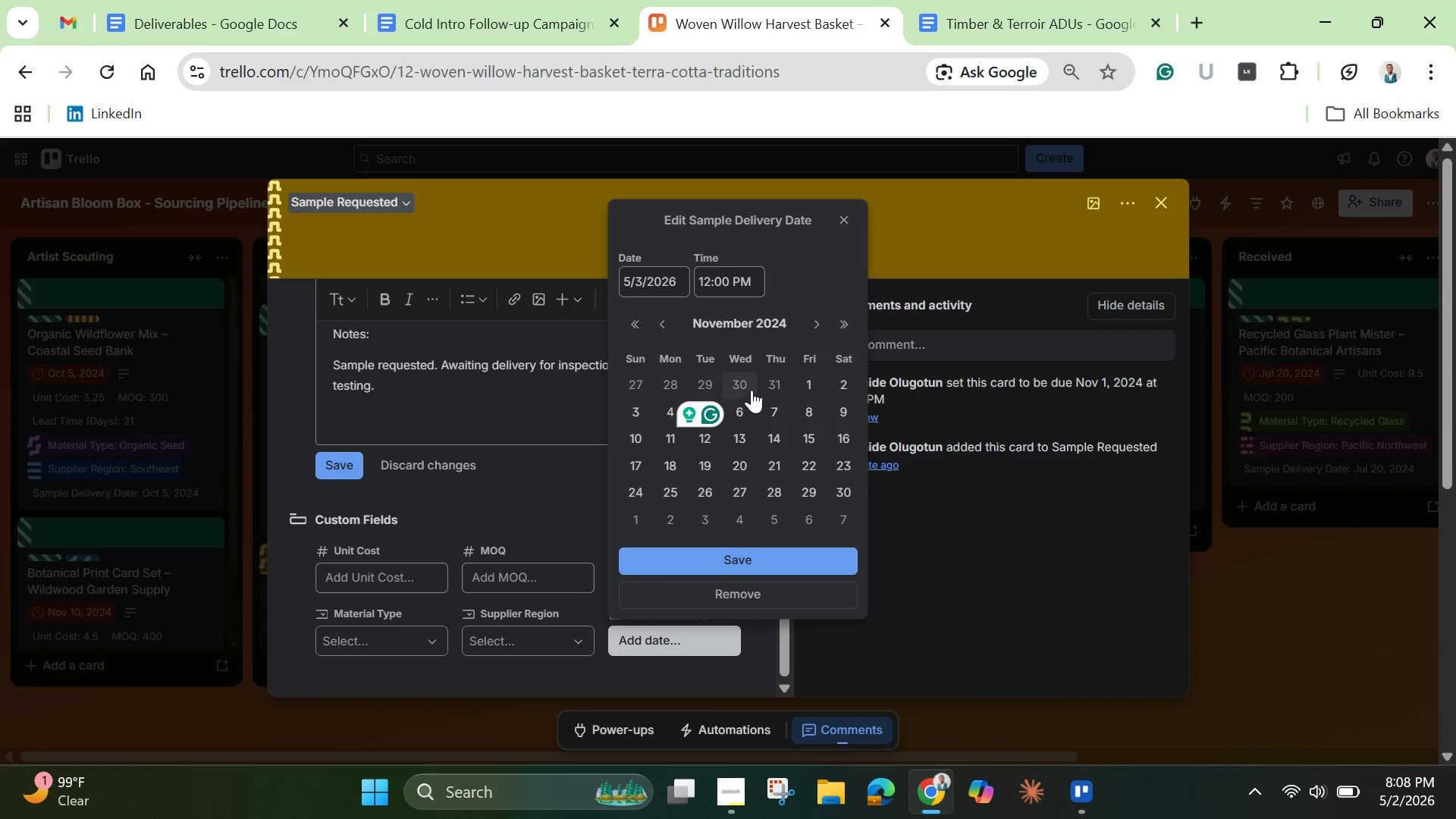 
left_click([808, 383])
 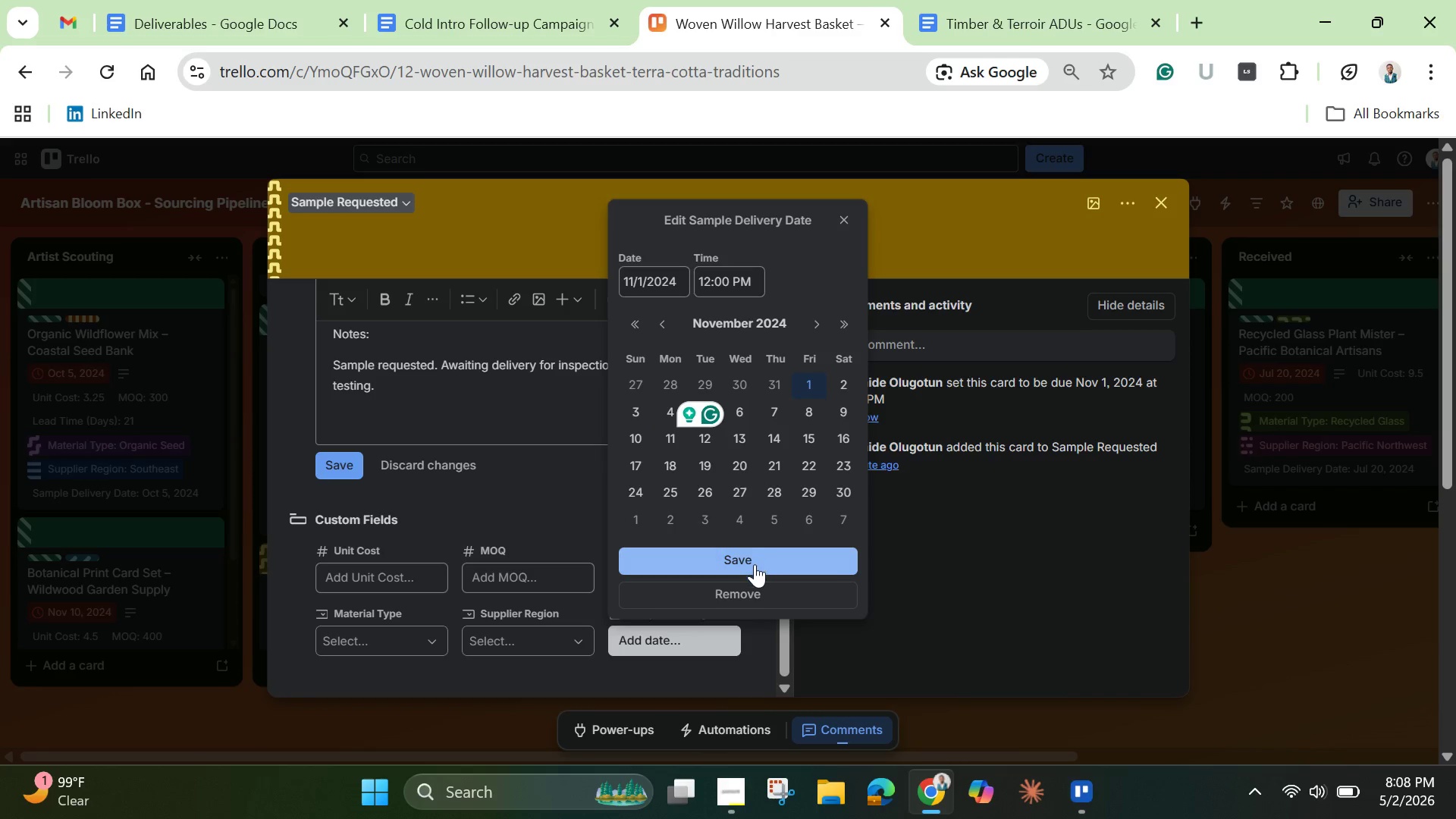 
left_click([755, 564])
 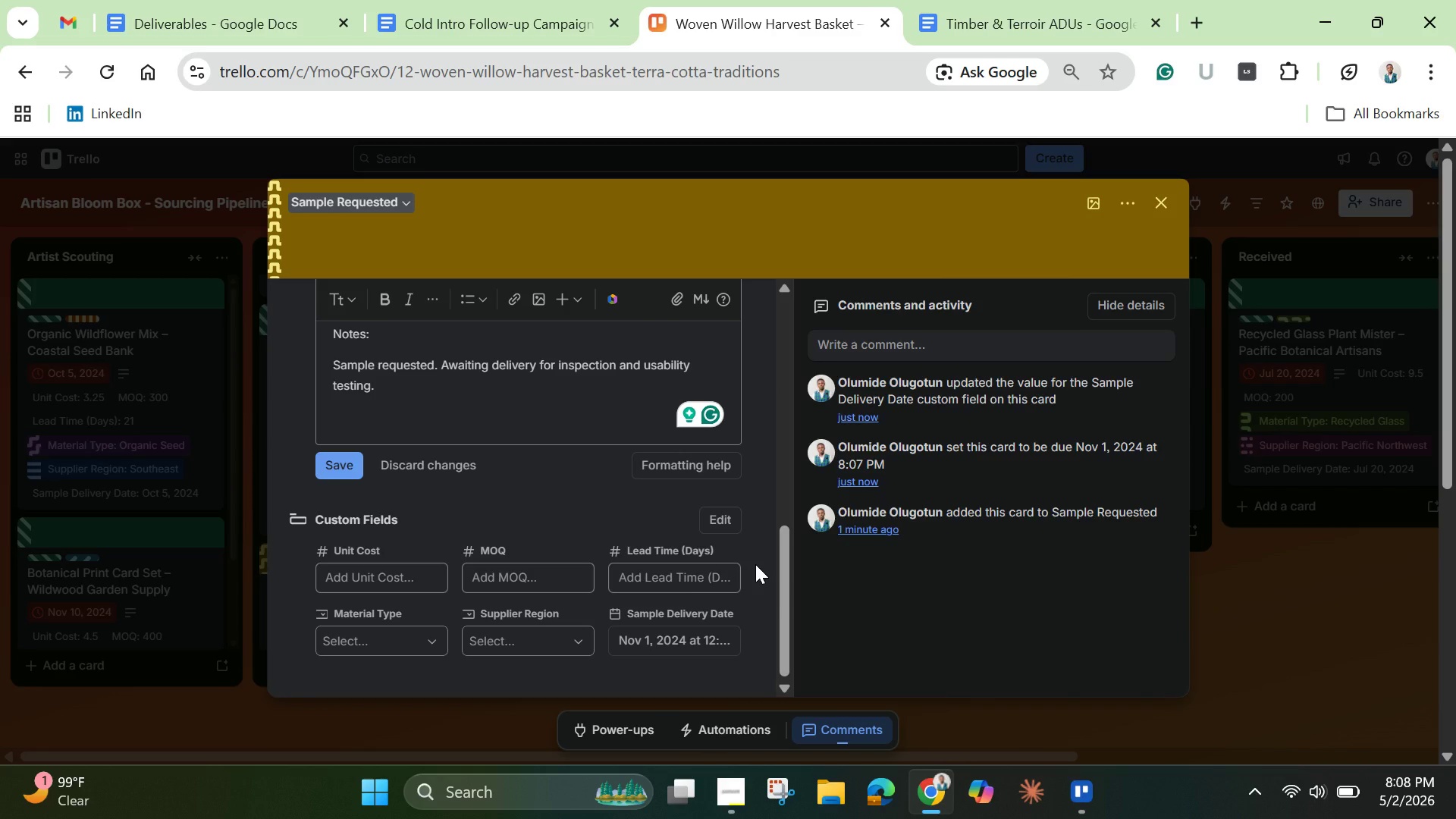 
wait(9.99)
 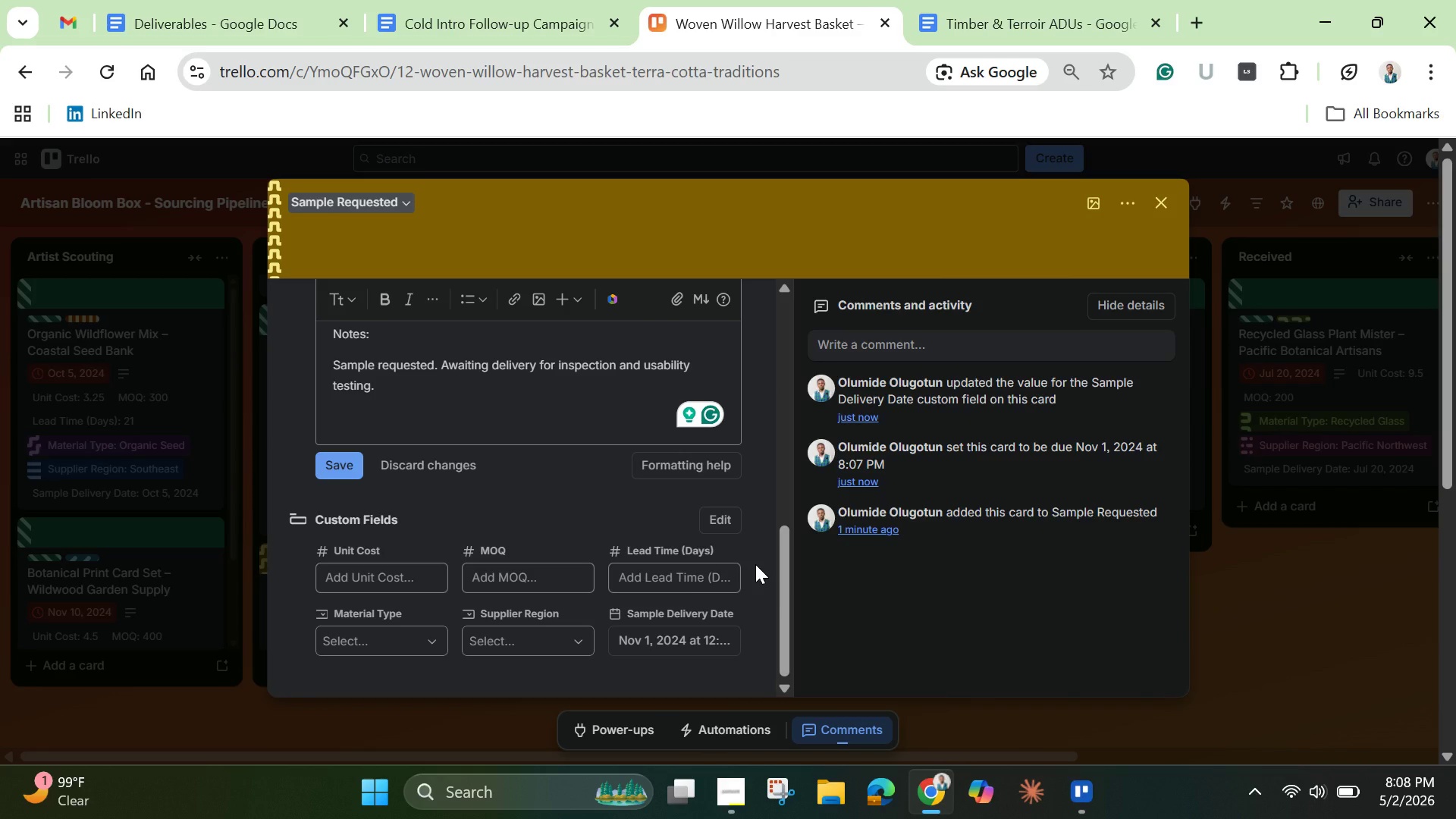 
left_click_drag(start_coordinate=[784, 596], to_coordinate=[773, 634])
 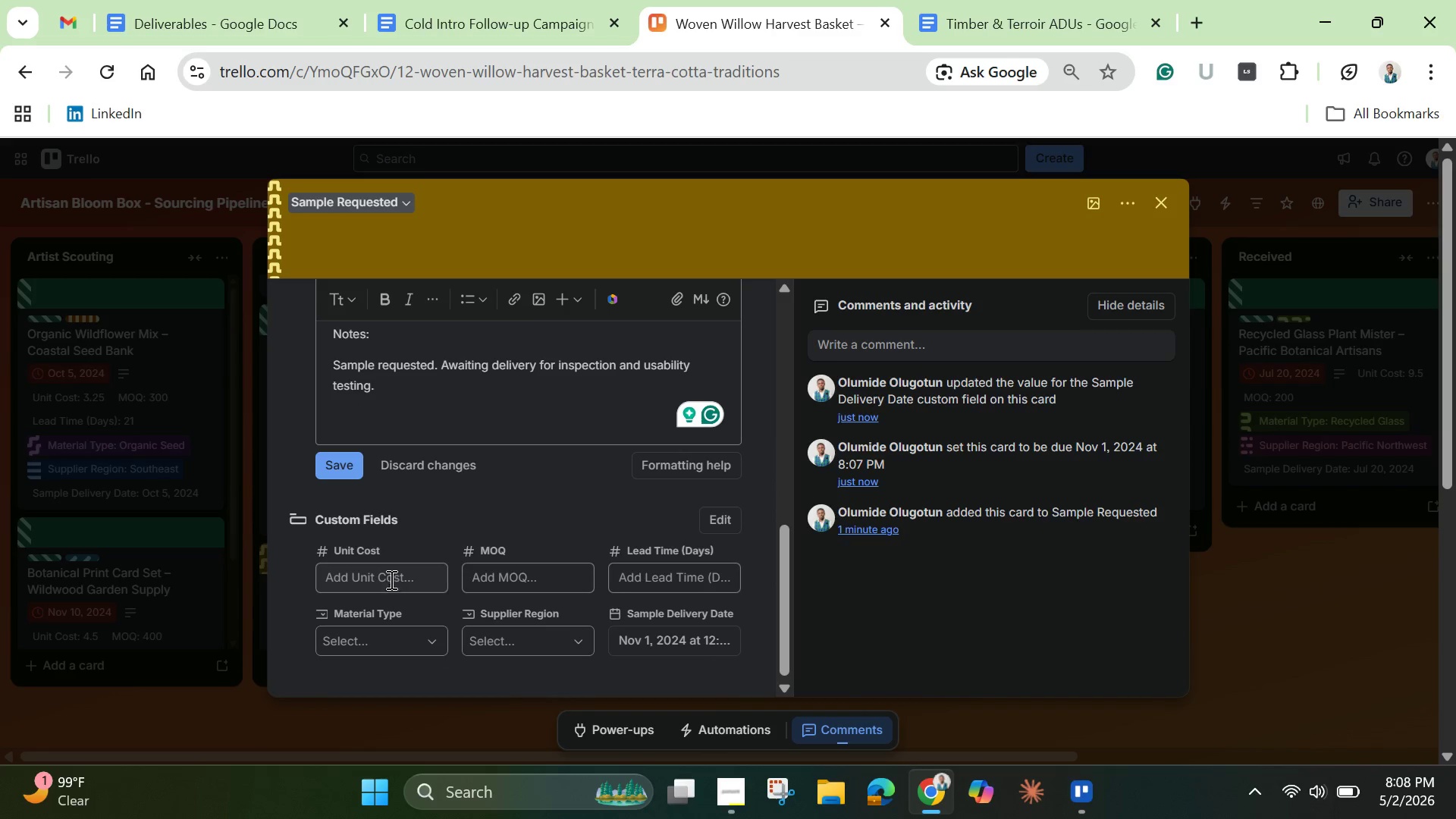 
left_click([390, 577])
 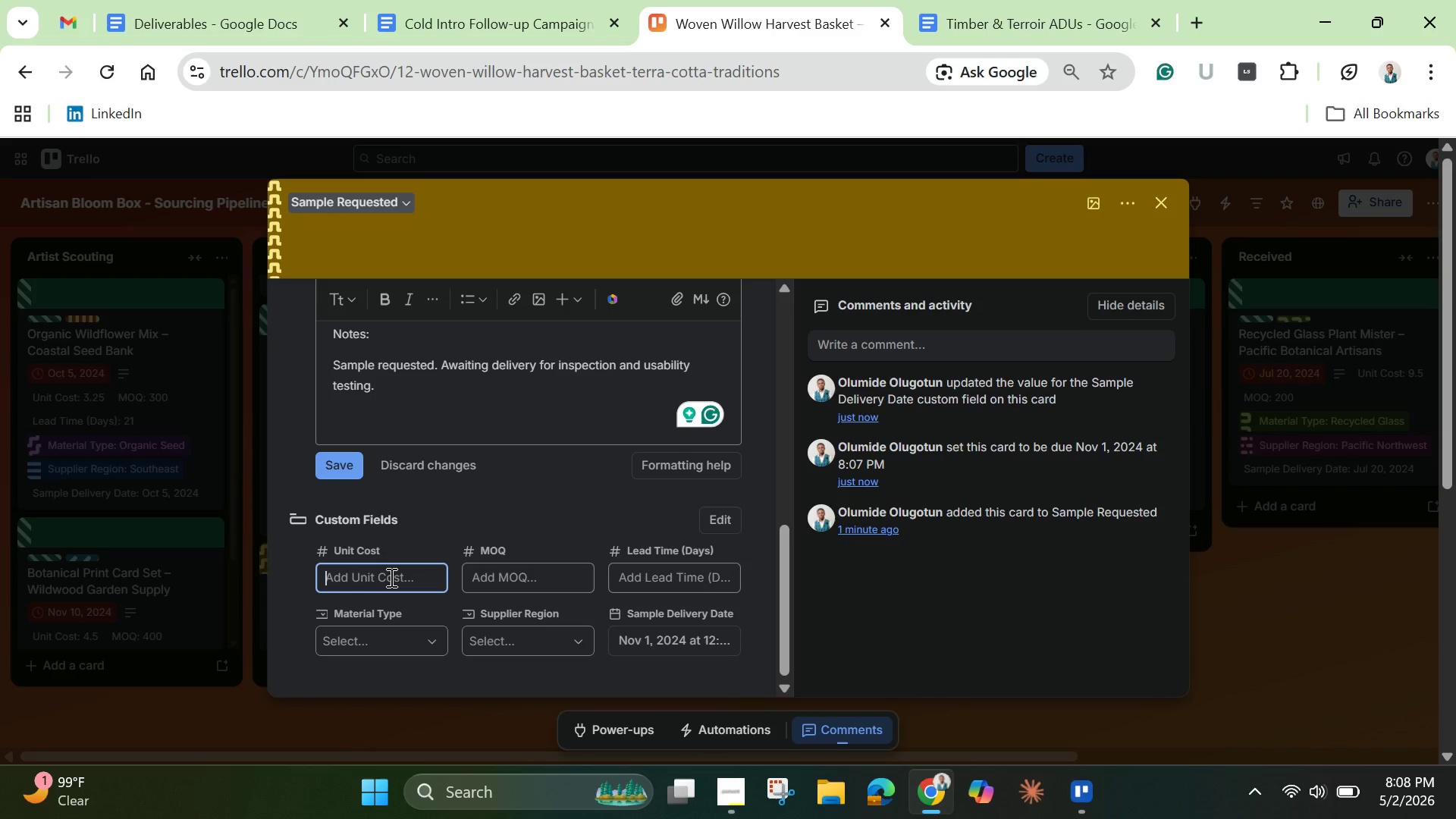 
wait(10.58)
 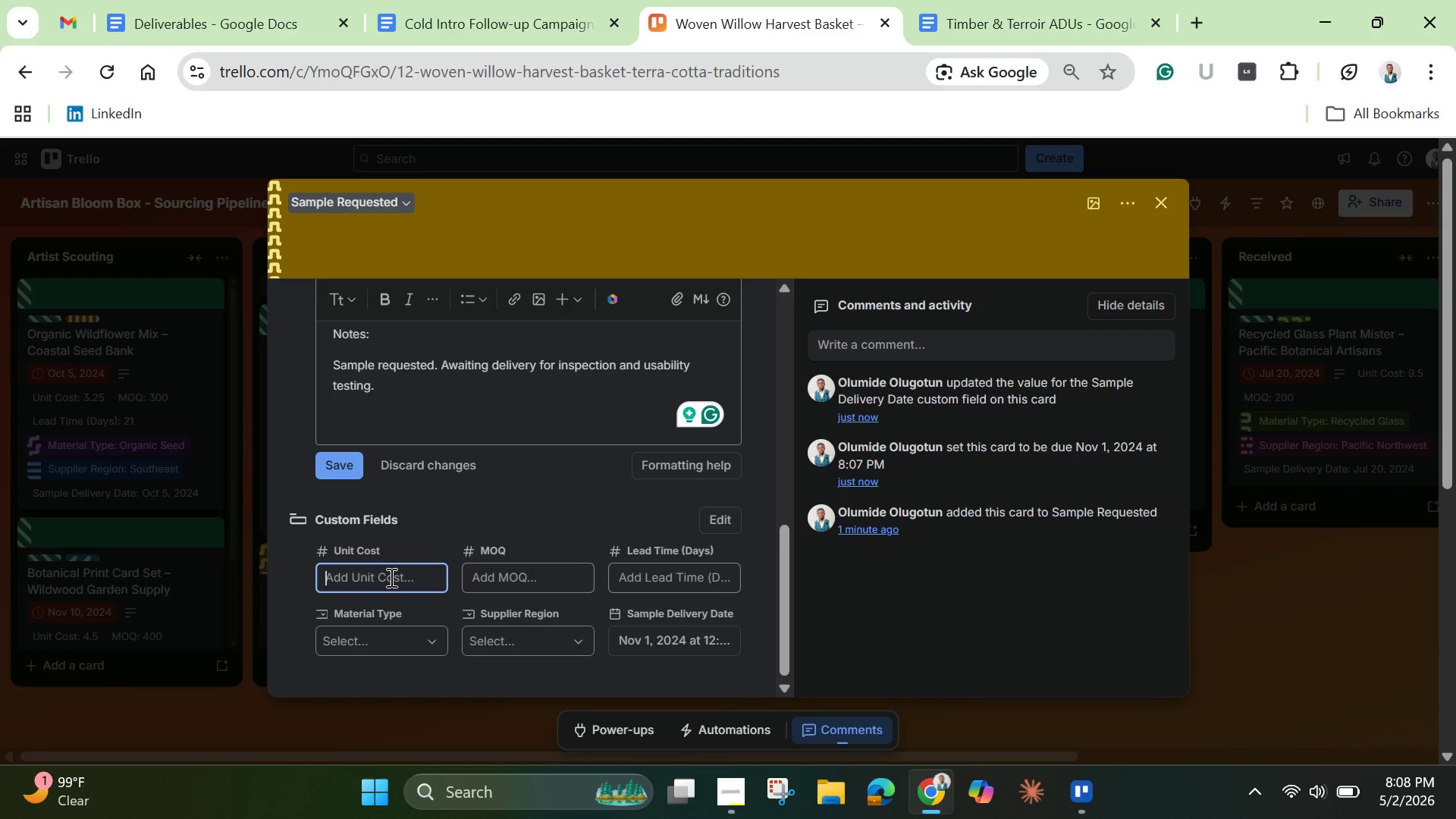 
type(2)
key(Backspace)
type(35.0)
 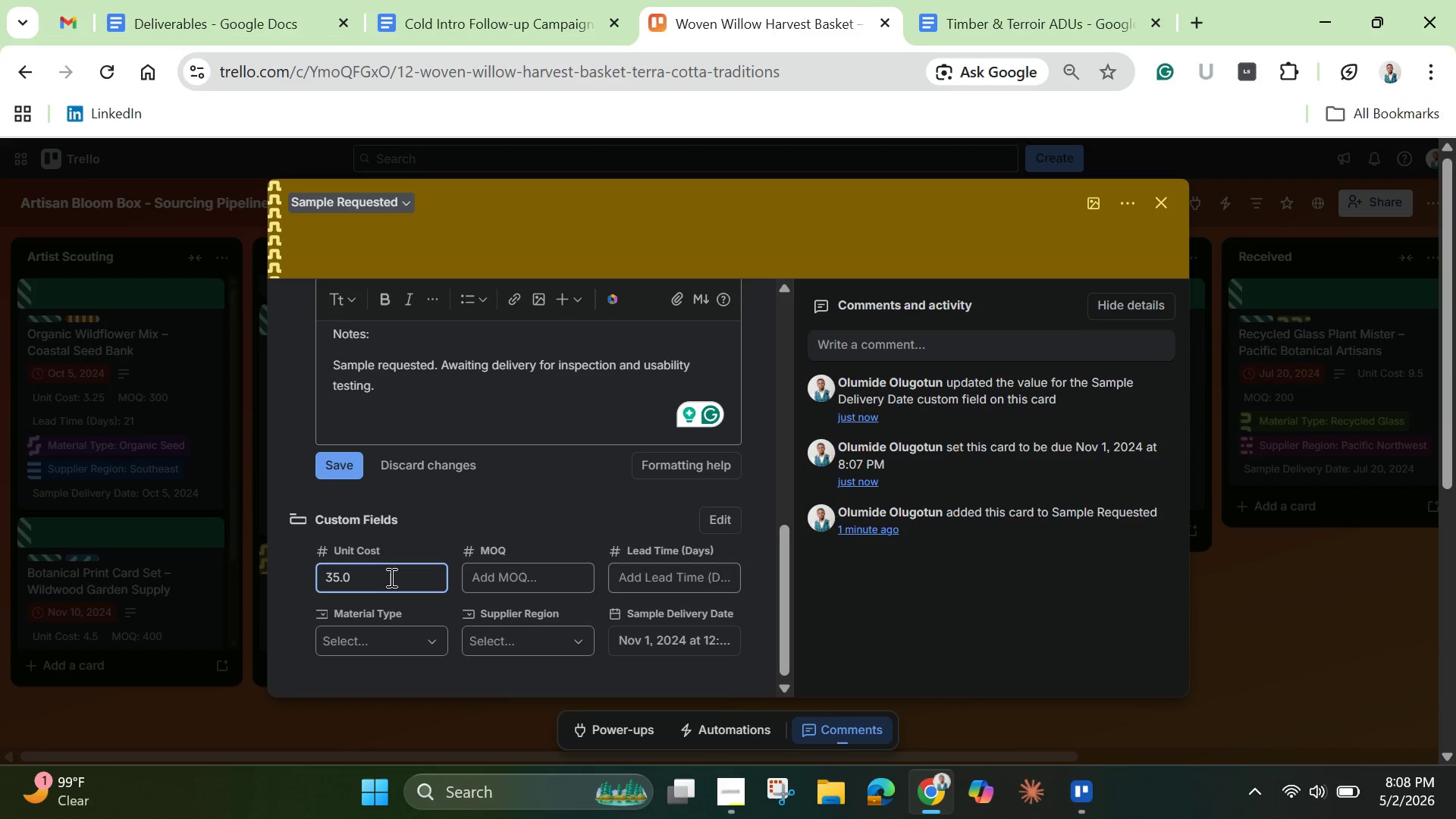 
scroll: coordinate [390, 577], scroll_direction: up, amount: 1.0
 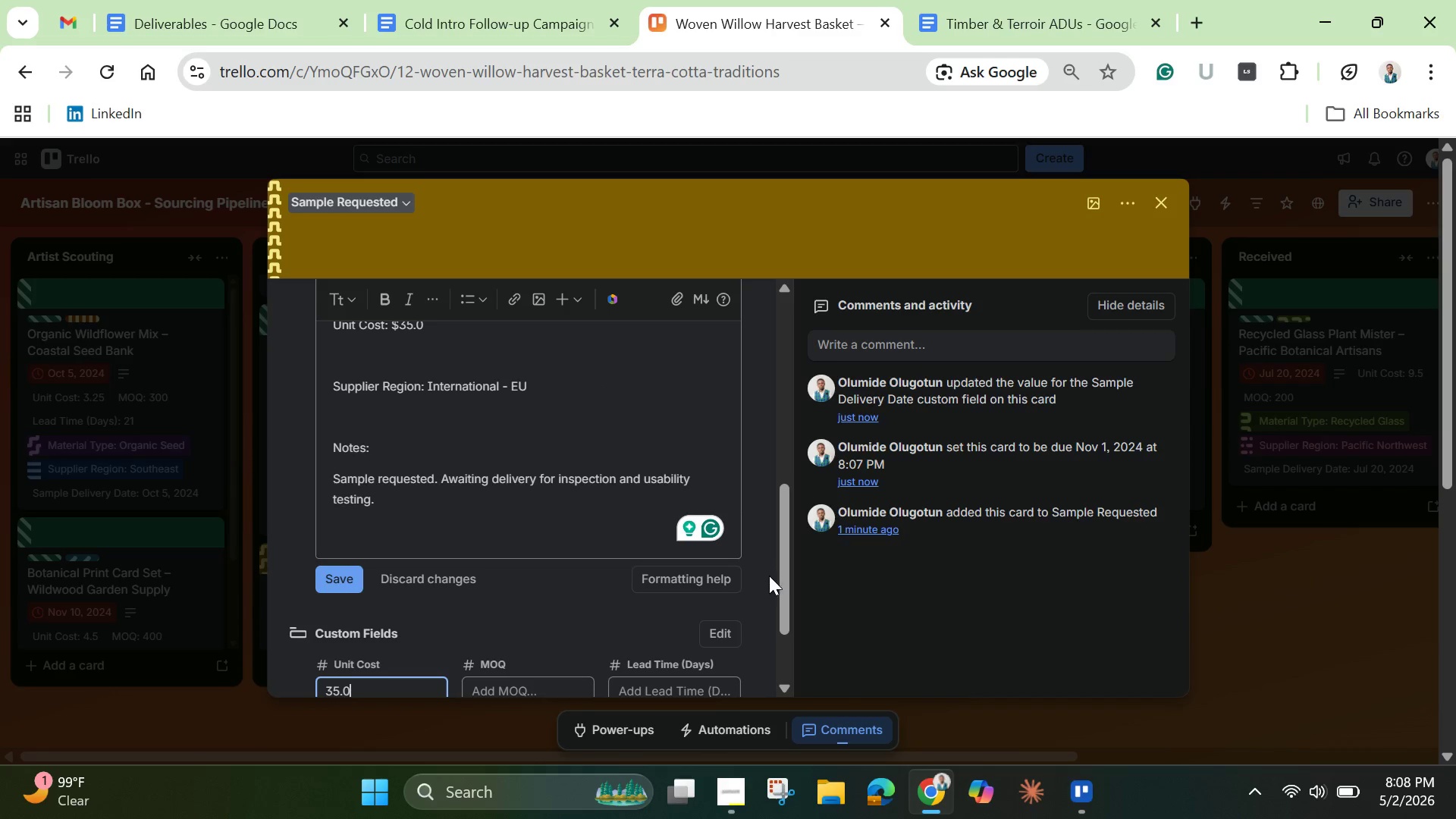 
left_click_drag(start_coordinate=[786, 576], to_coordinate=[786, 634])
 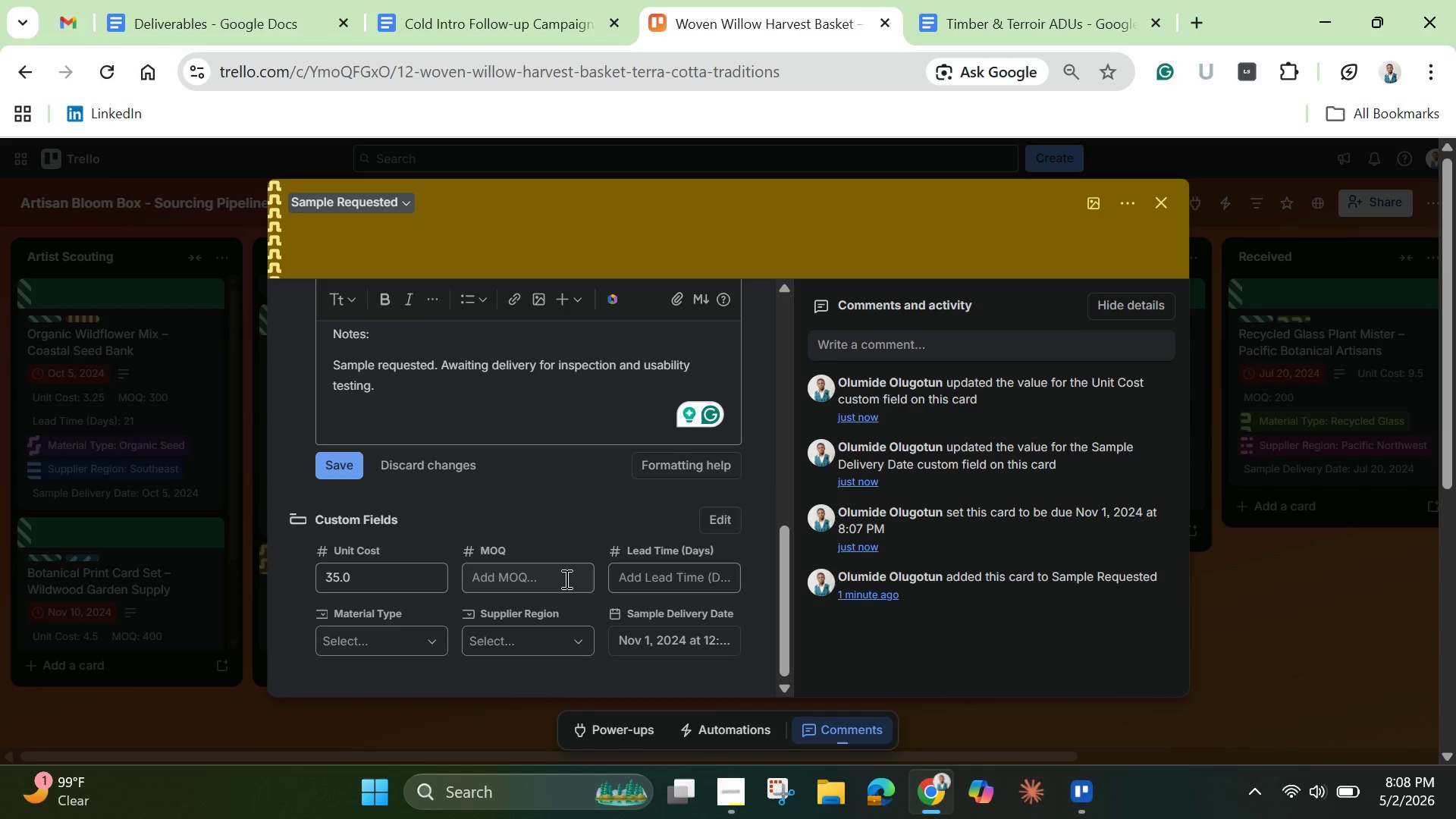 
left_click([565, 579])
 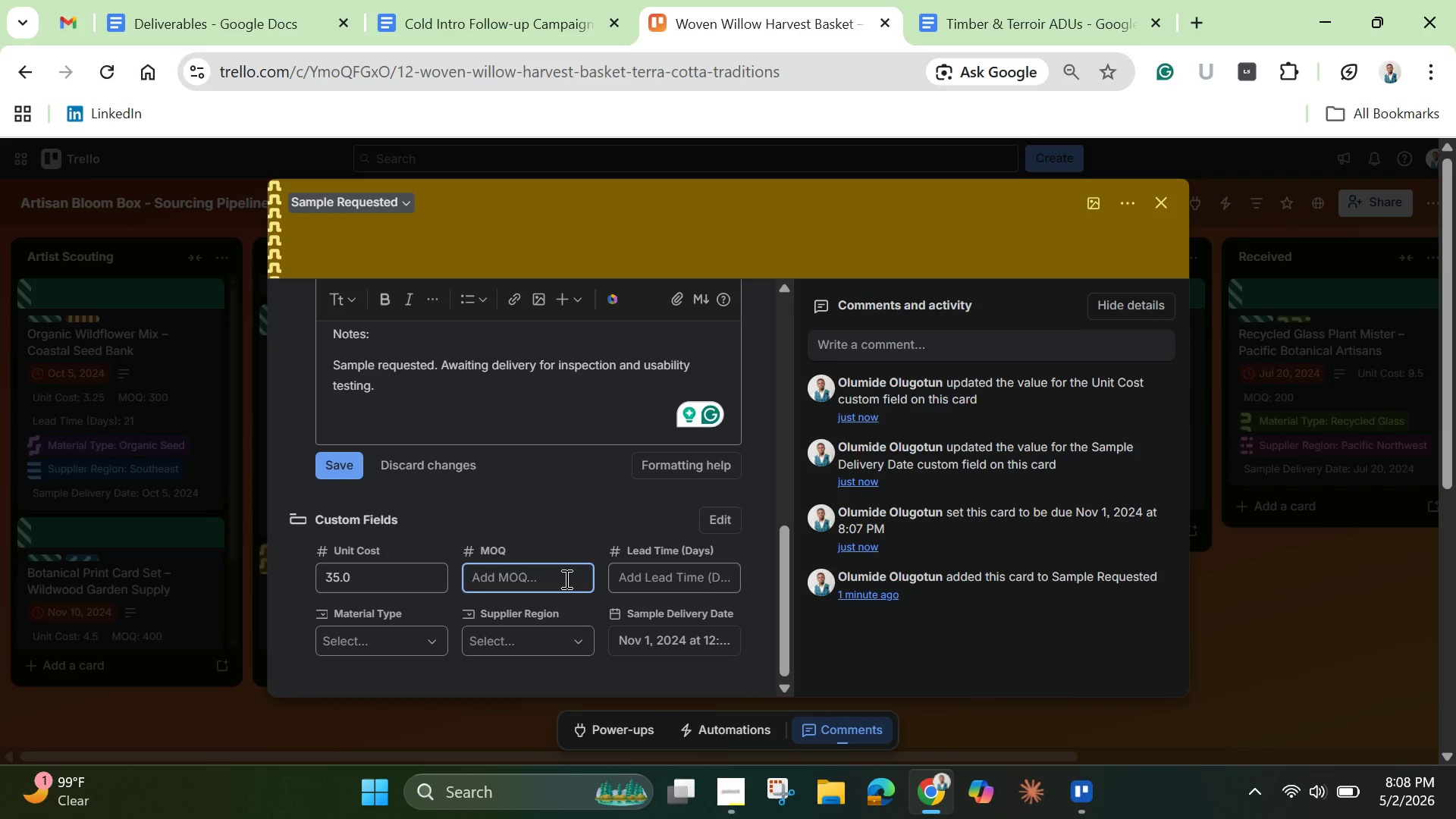 
type(30)
 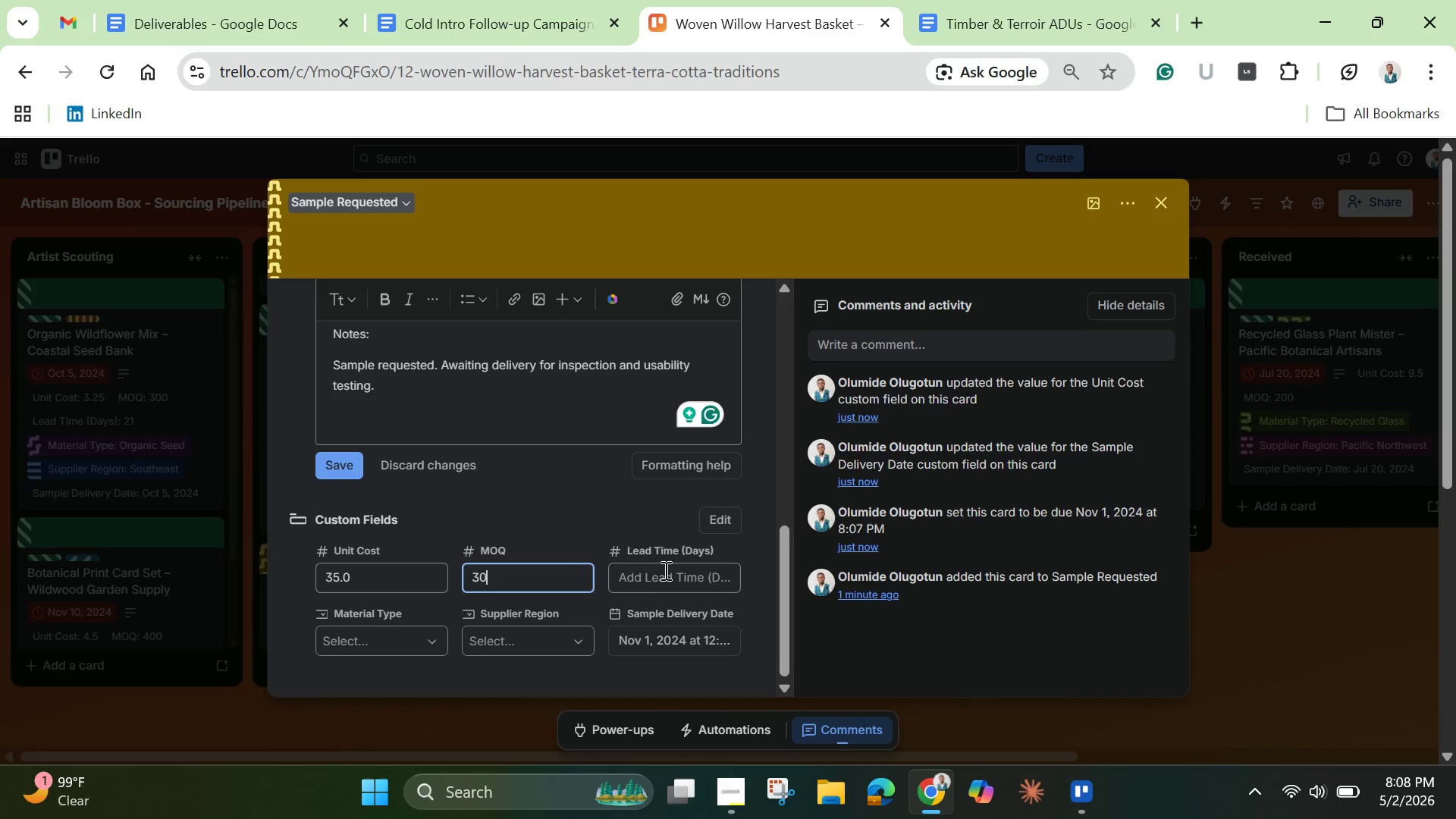 
left_click([676, 589])
 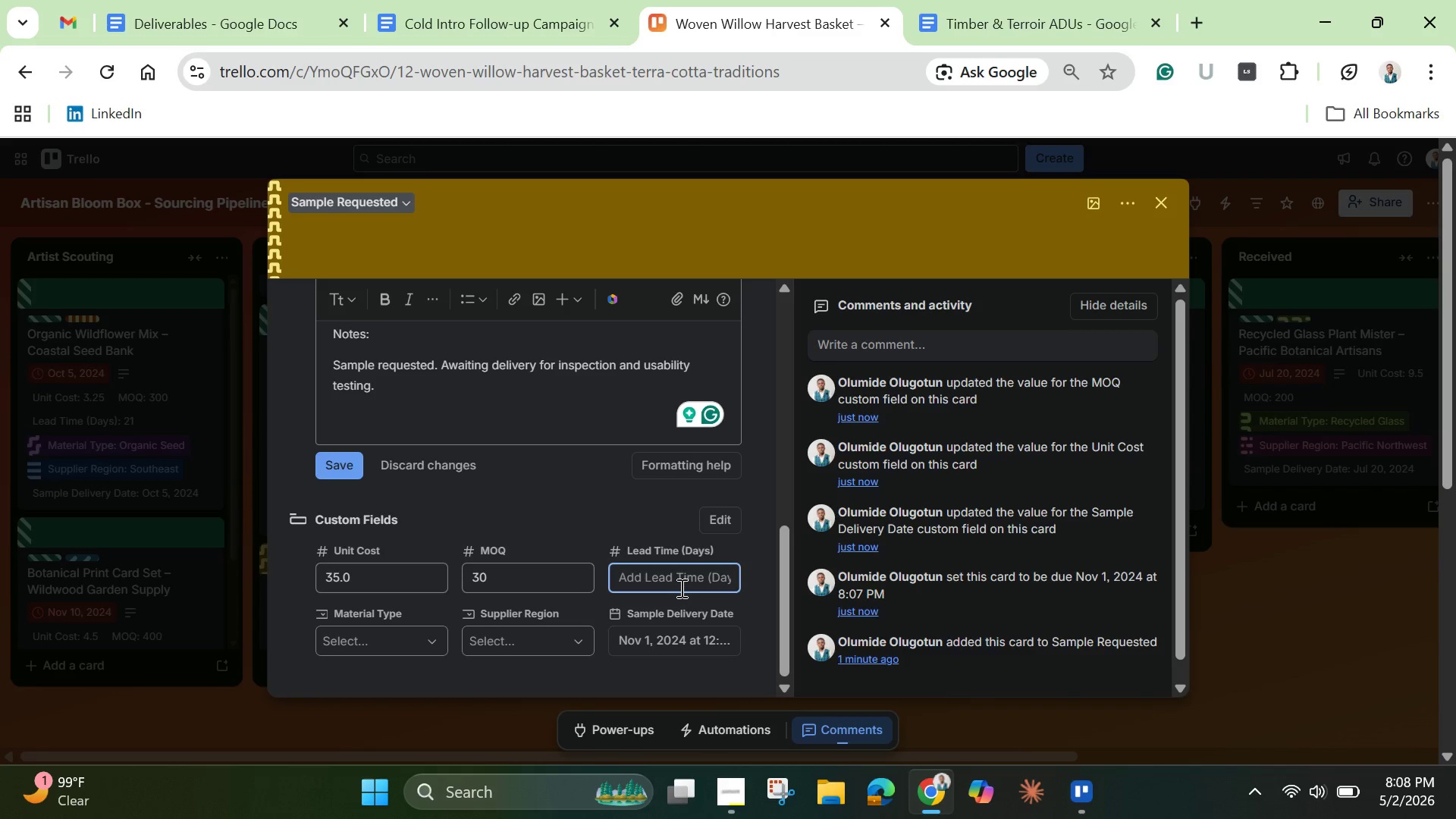 
type(55)
 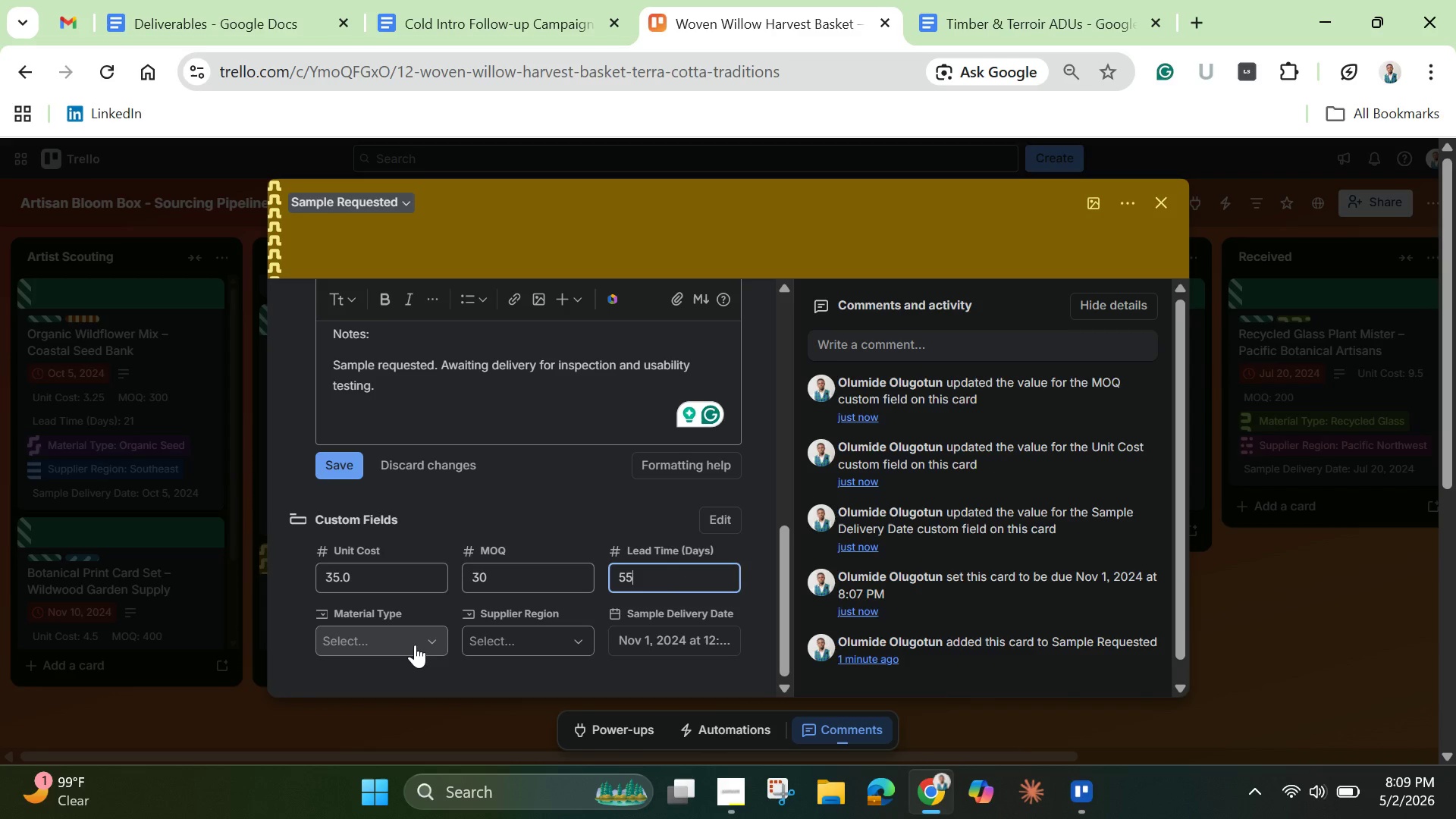 
left_click([415, 645])
 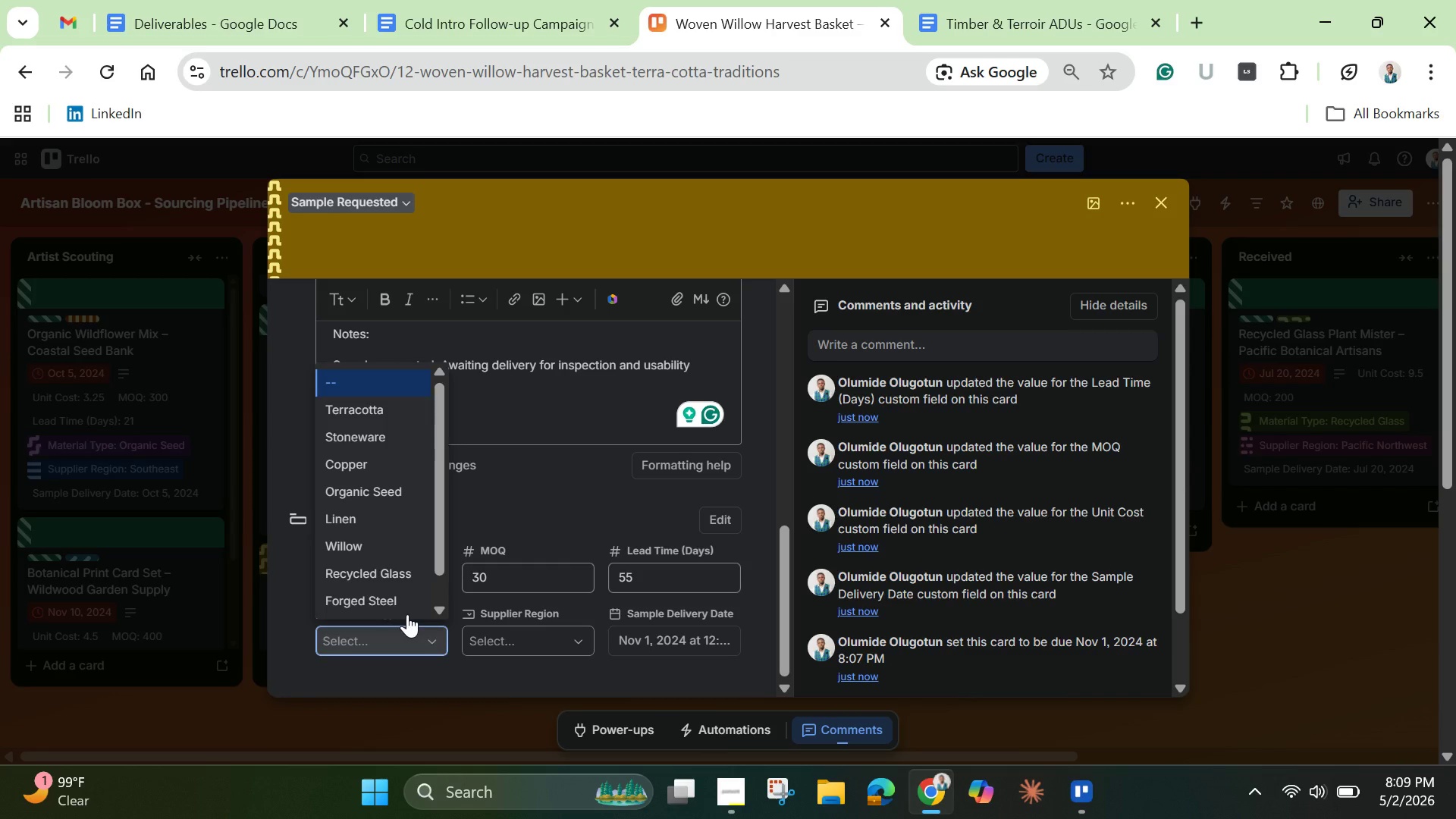 
left_click([384, 548])
 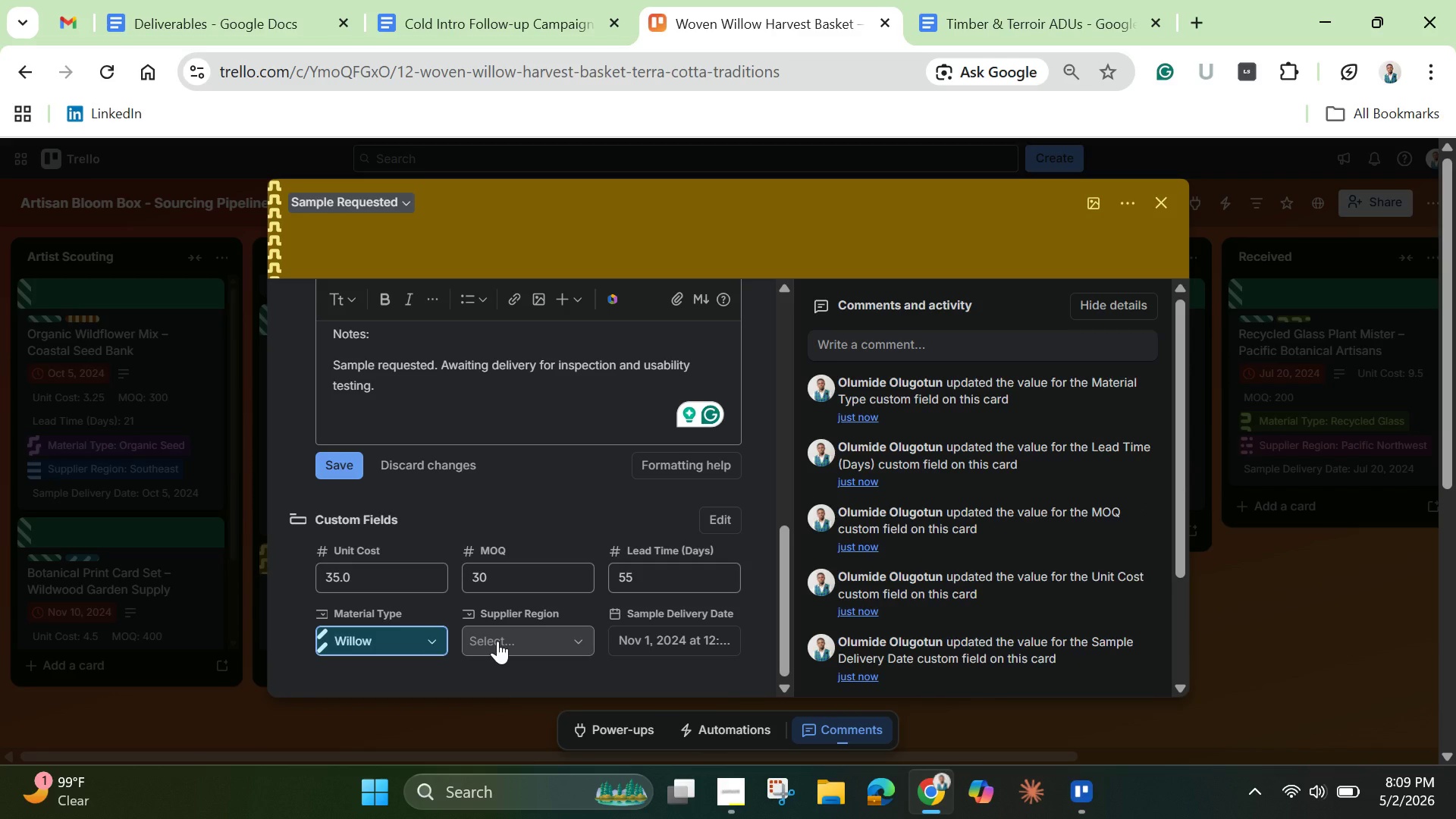 
left_click([497, 641])
 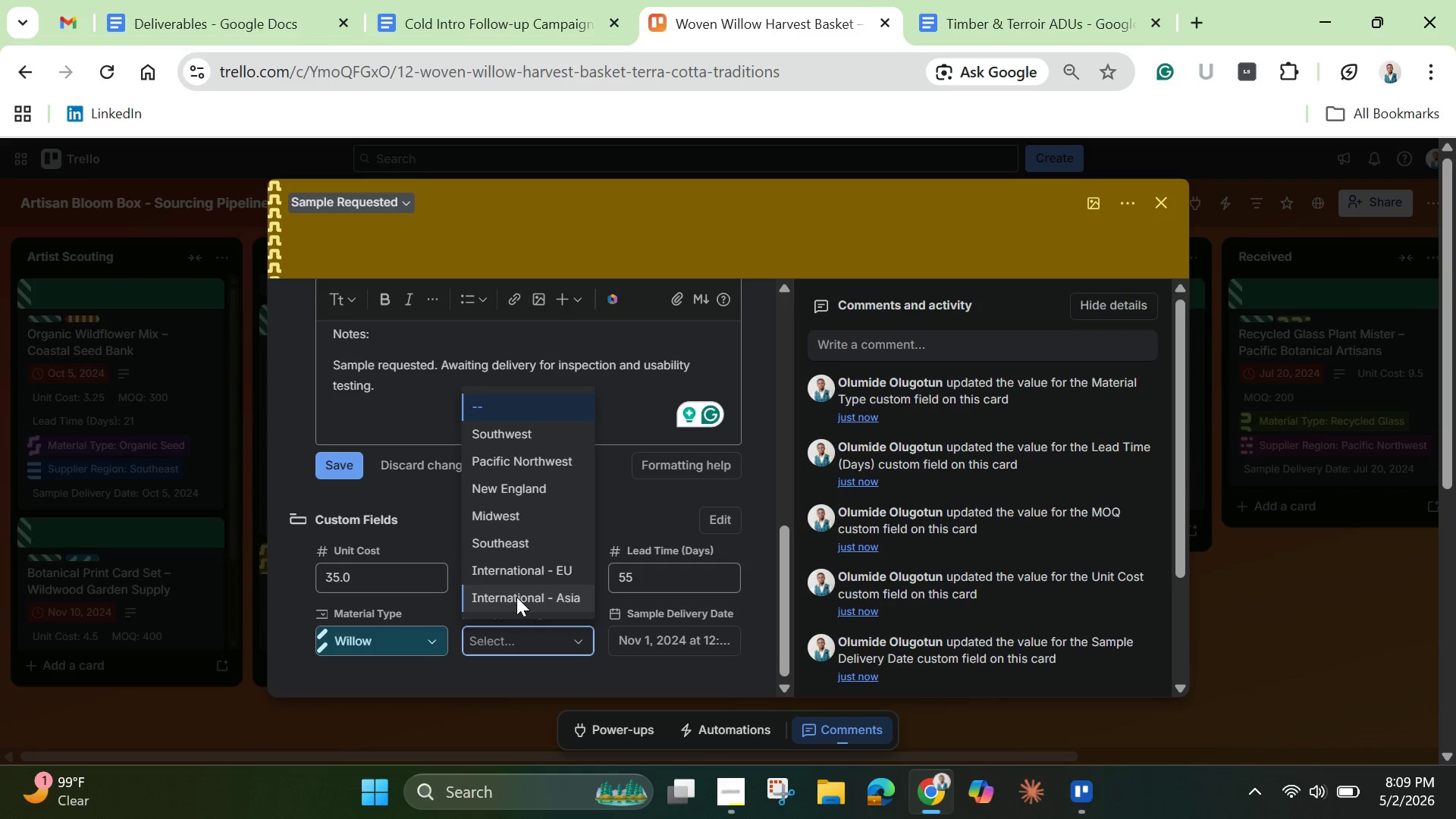 
left_click([529, 575])
 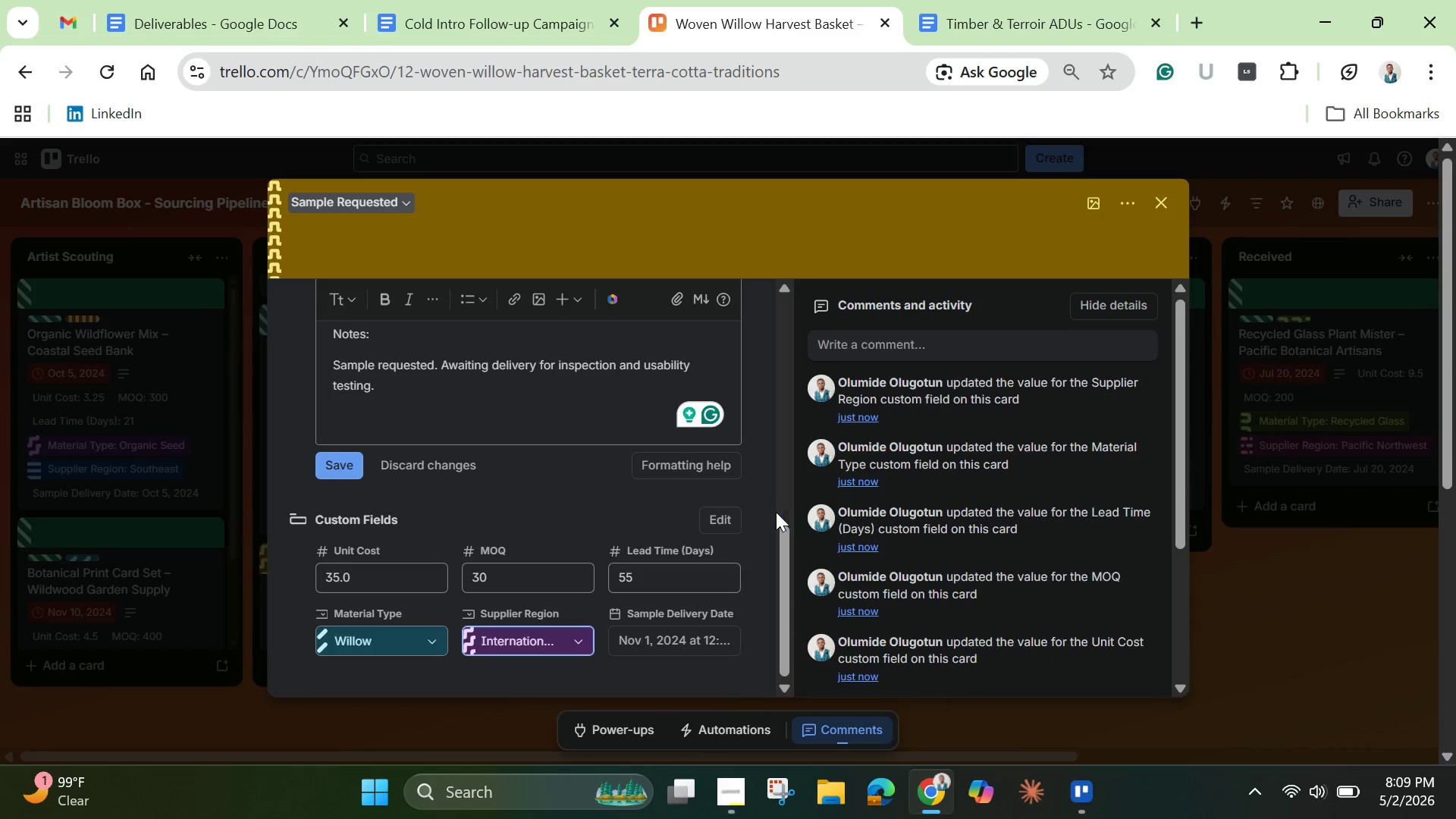 
left_click([772, 516])
 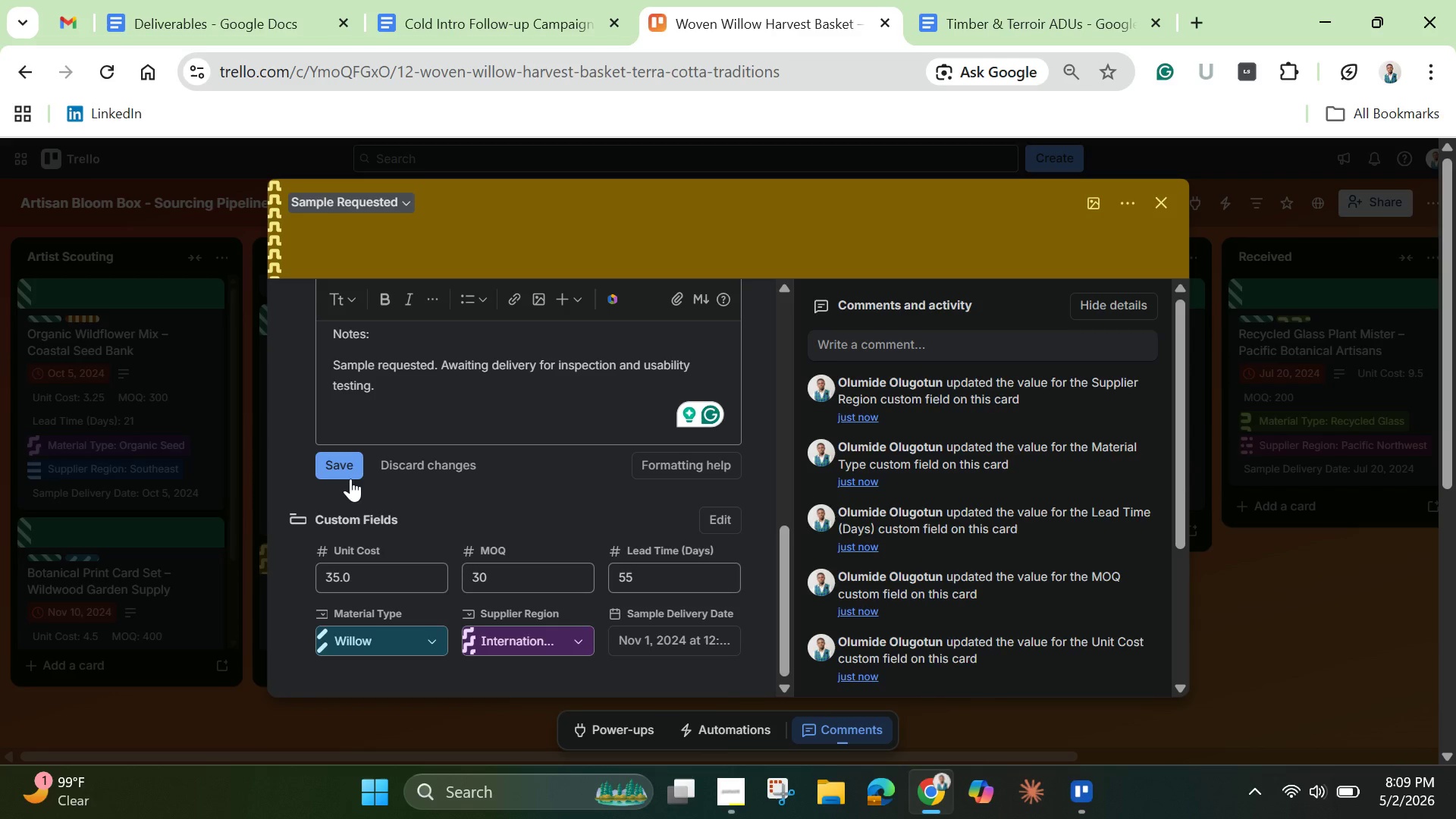 
left_click([338, 477])
 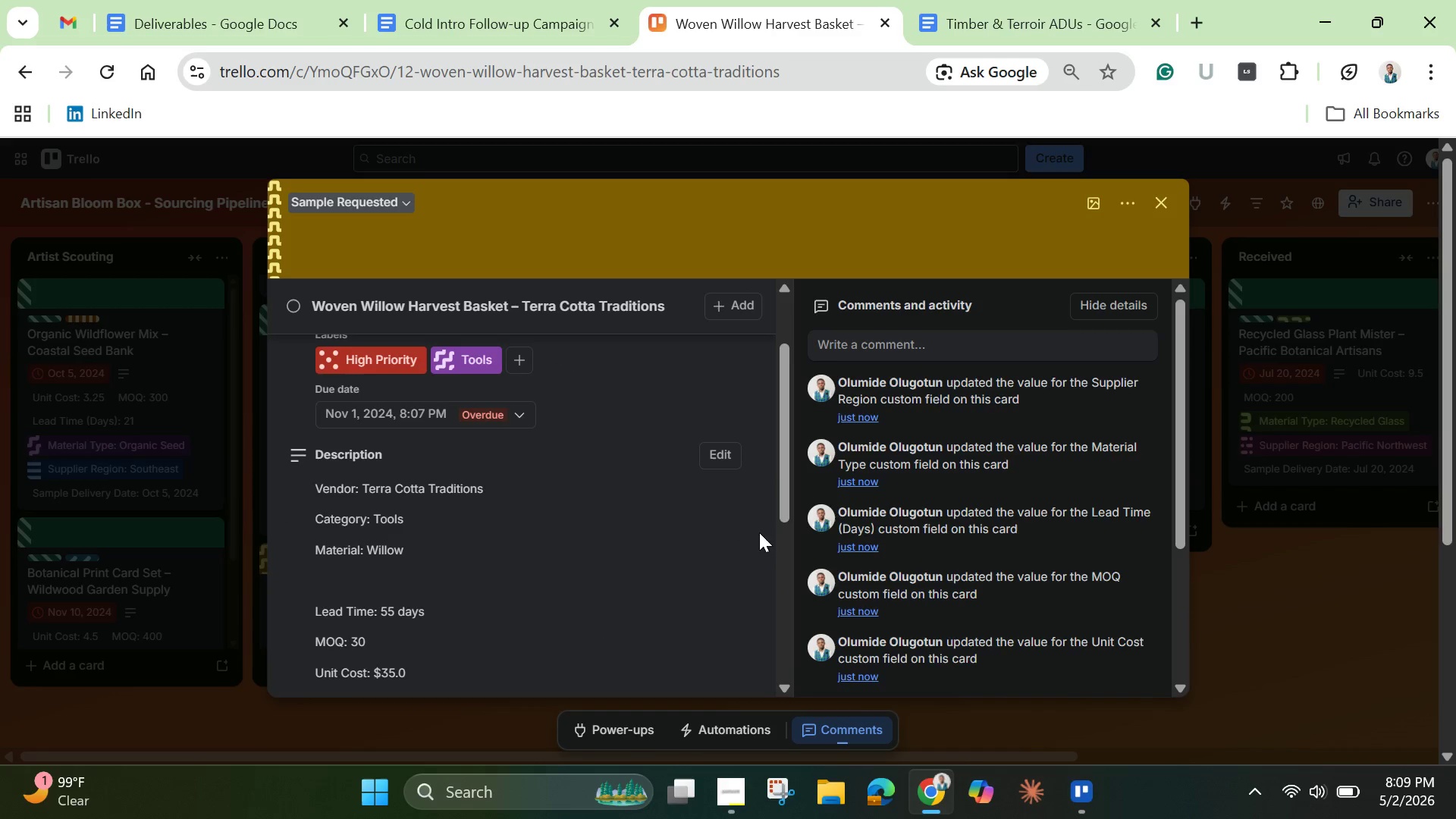 
left_click_drag(start_coordinate=[783, 499], to_coordinate=[781, 379])
 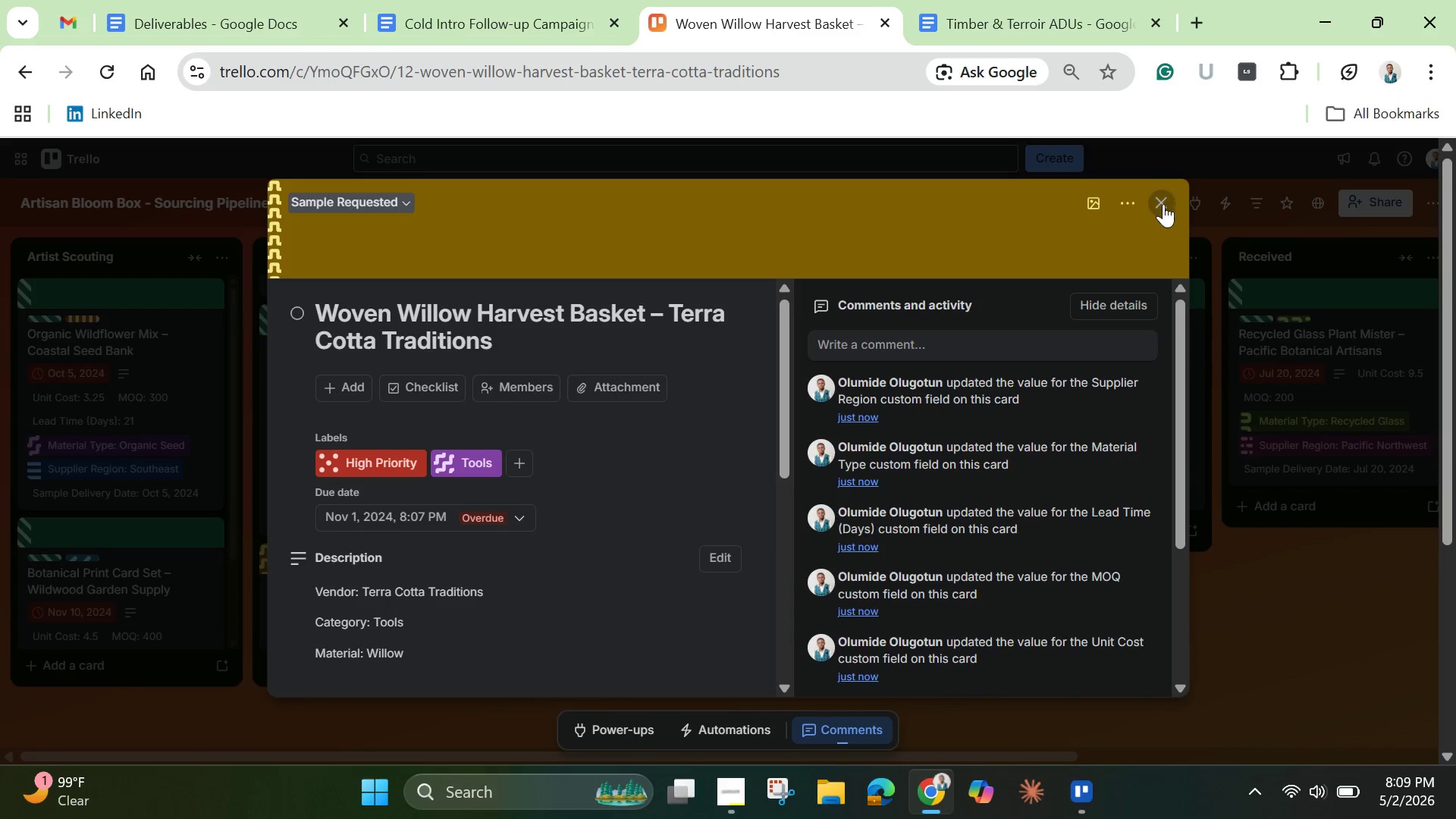 
left_click([1162, 206])
 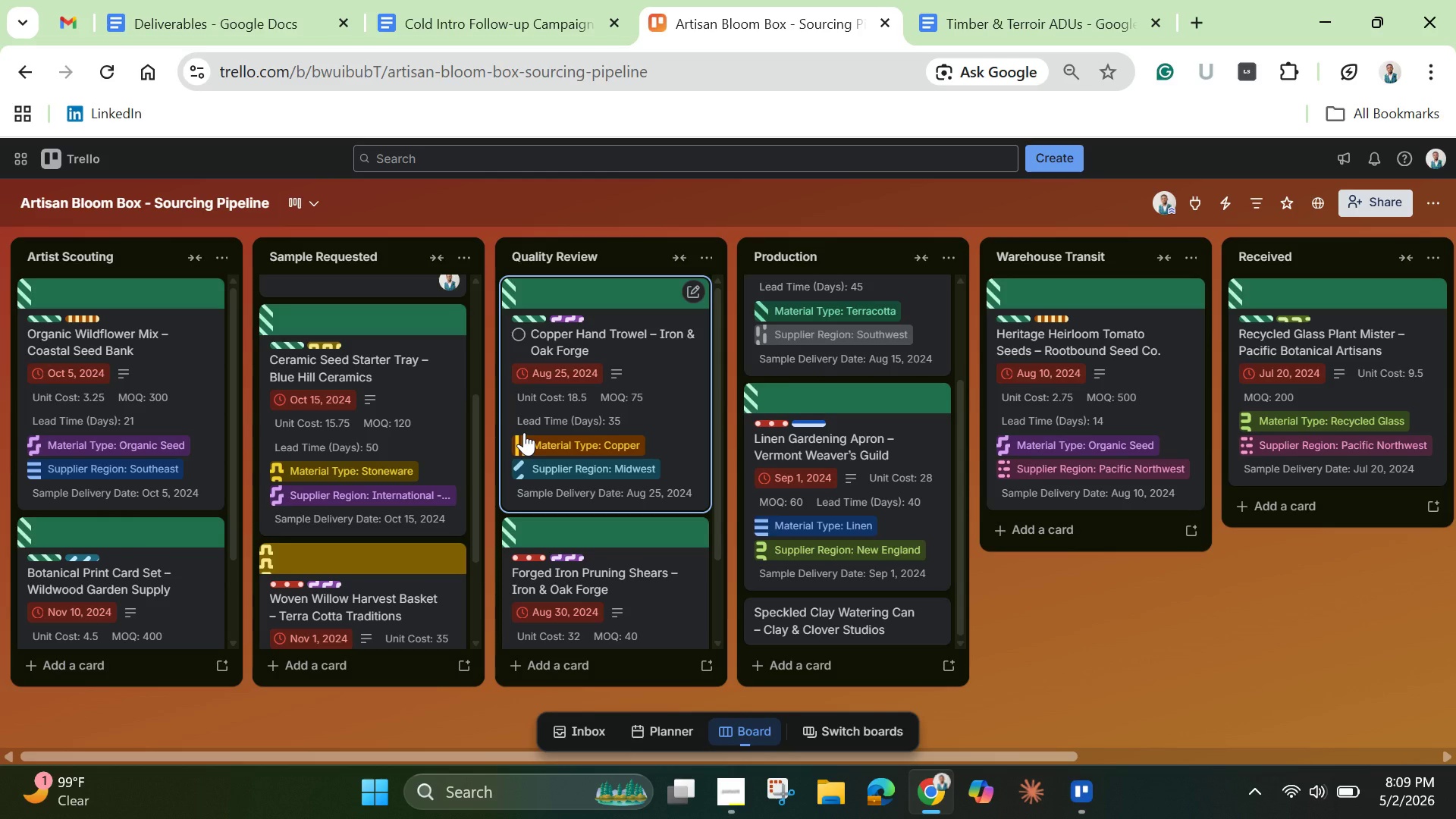 
wait(8.47)
 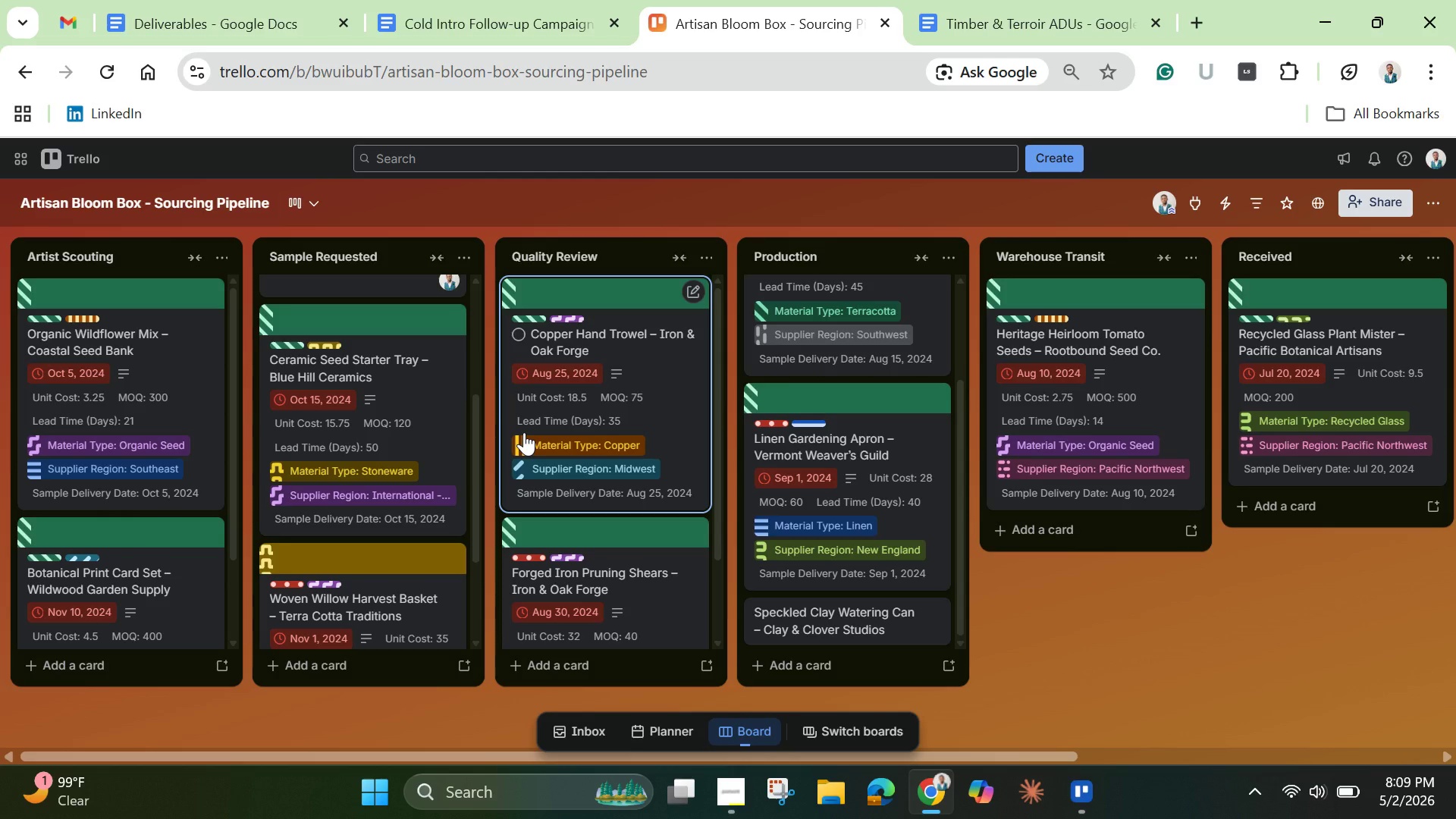 
left_click_drag(start_coordinate=[474, 472], to_coordinate=[485, 603])
 